 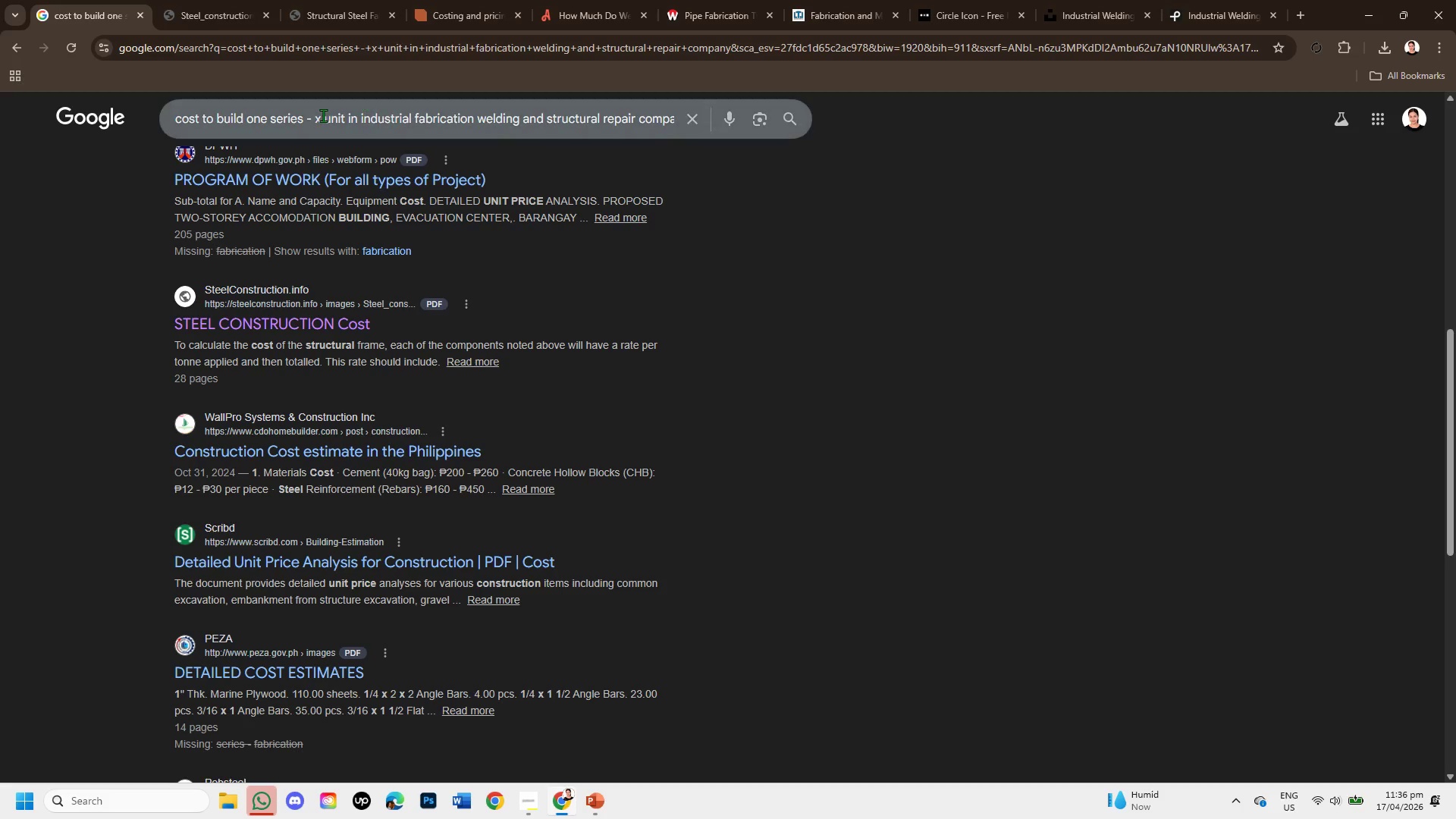 
left_click_drag(start_coordinate=[347, 117], to_coordinate=[139, 98])
 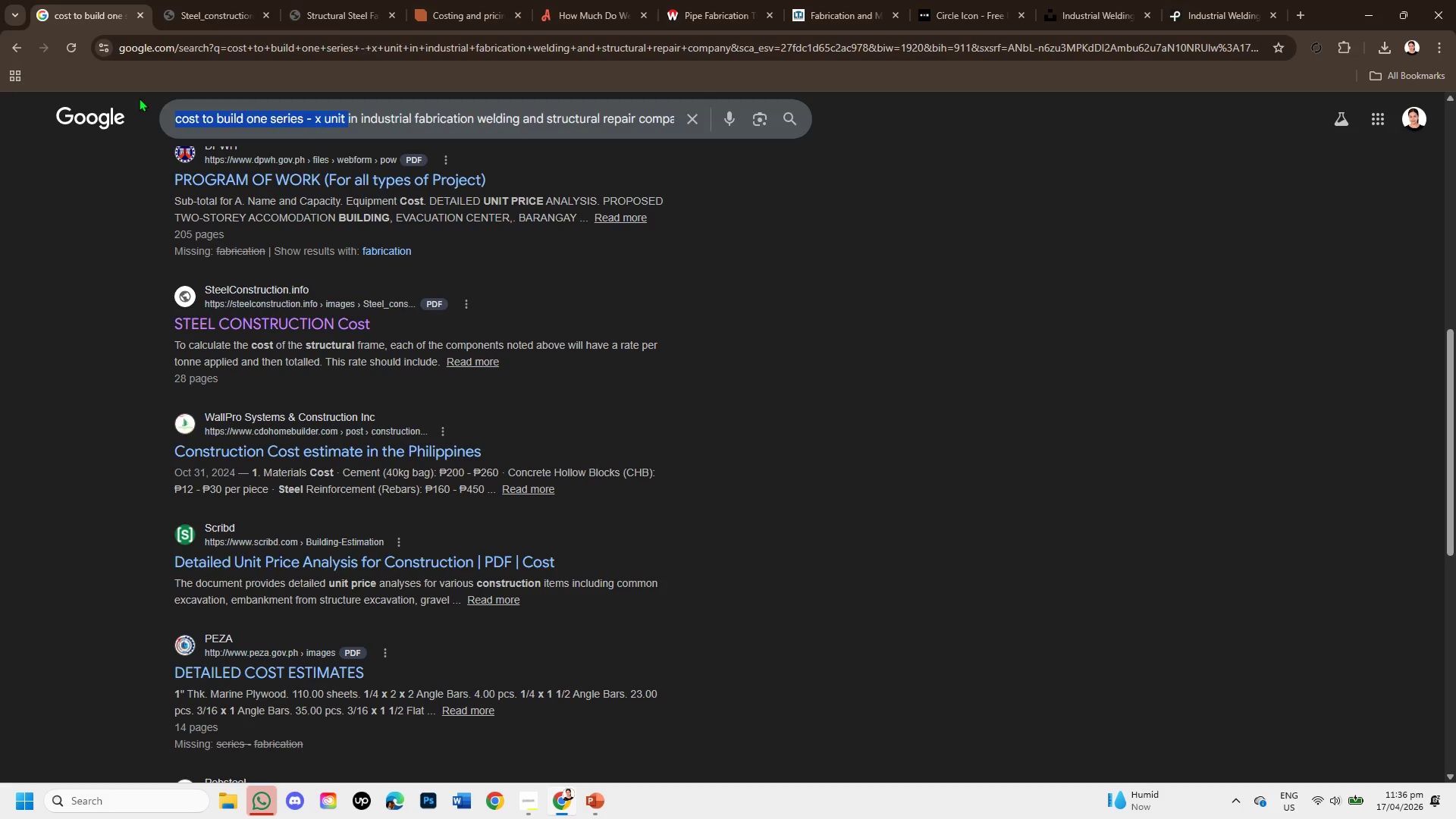 
key(Backspace)
type(3 YEAR GROWTH PROJECTION )
 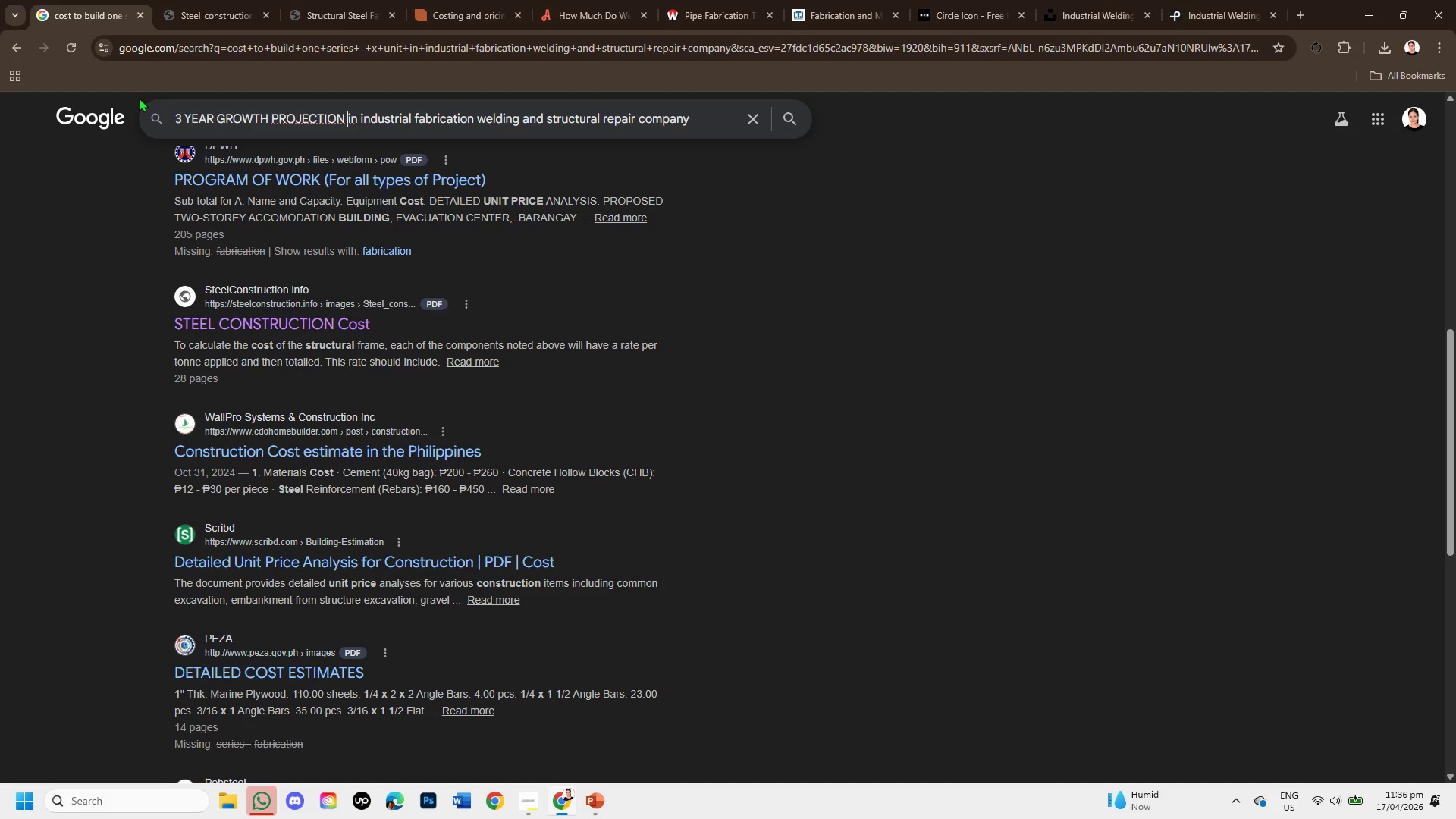 
key(Enter)
 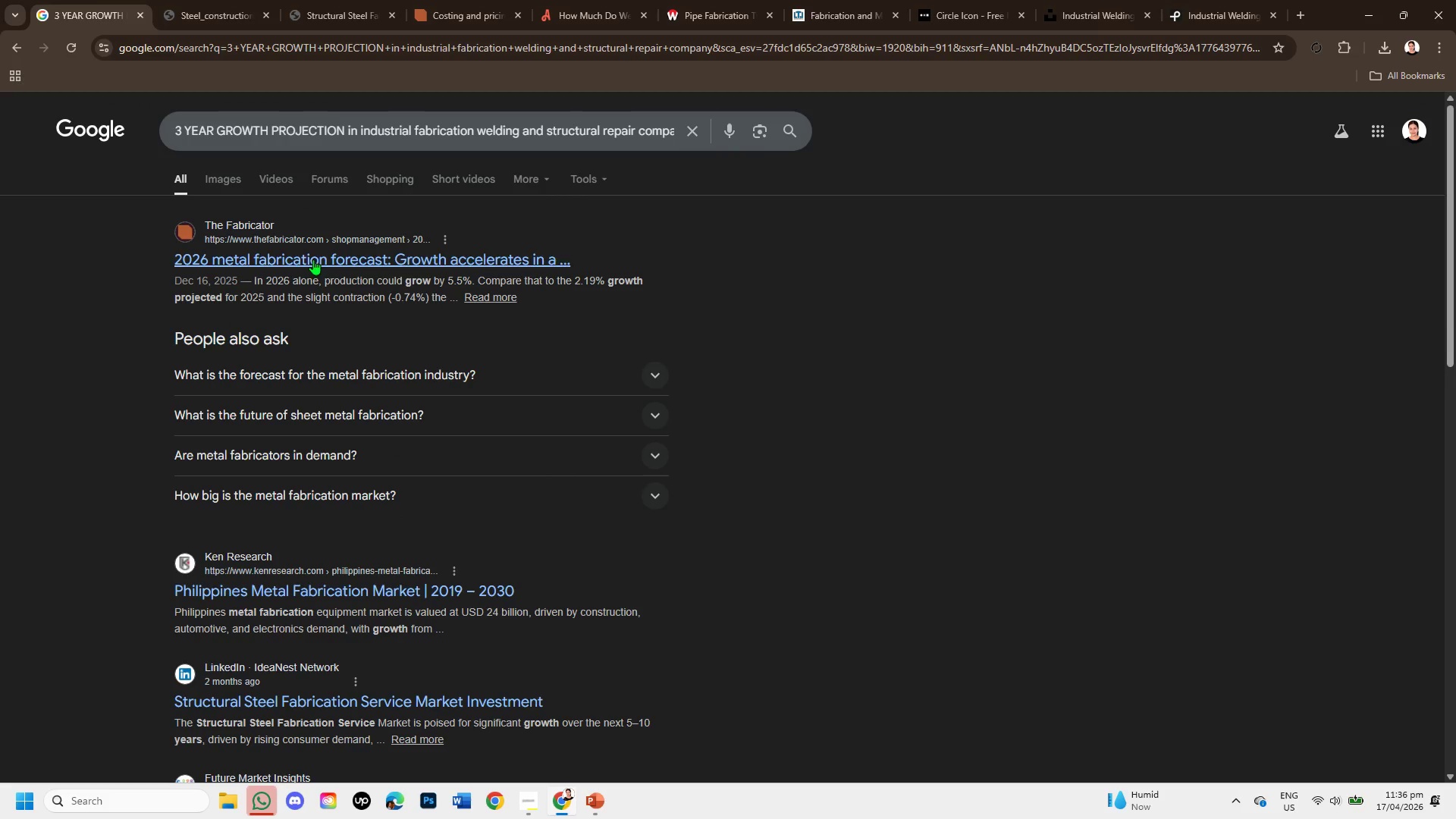 
right_click([322, 256])
 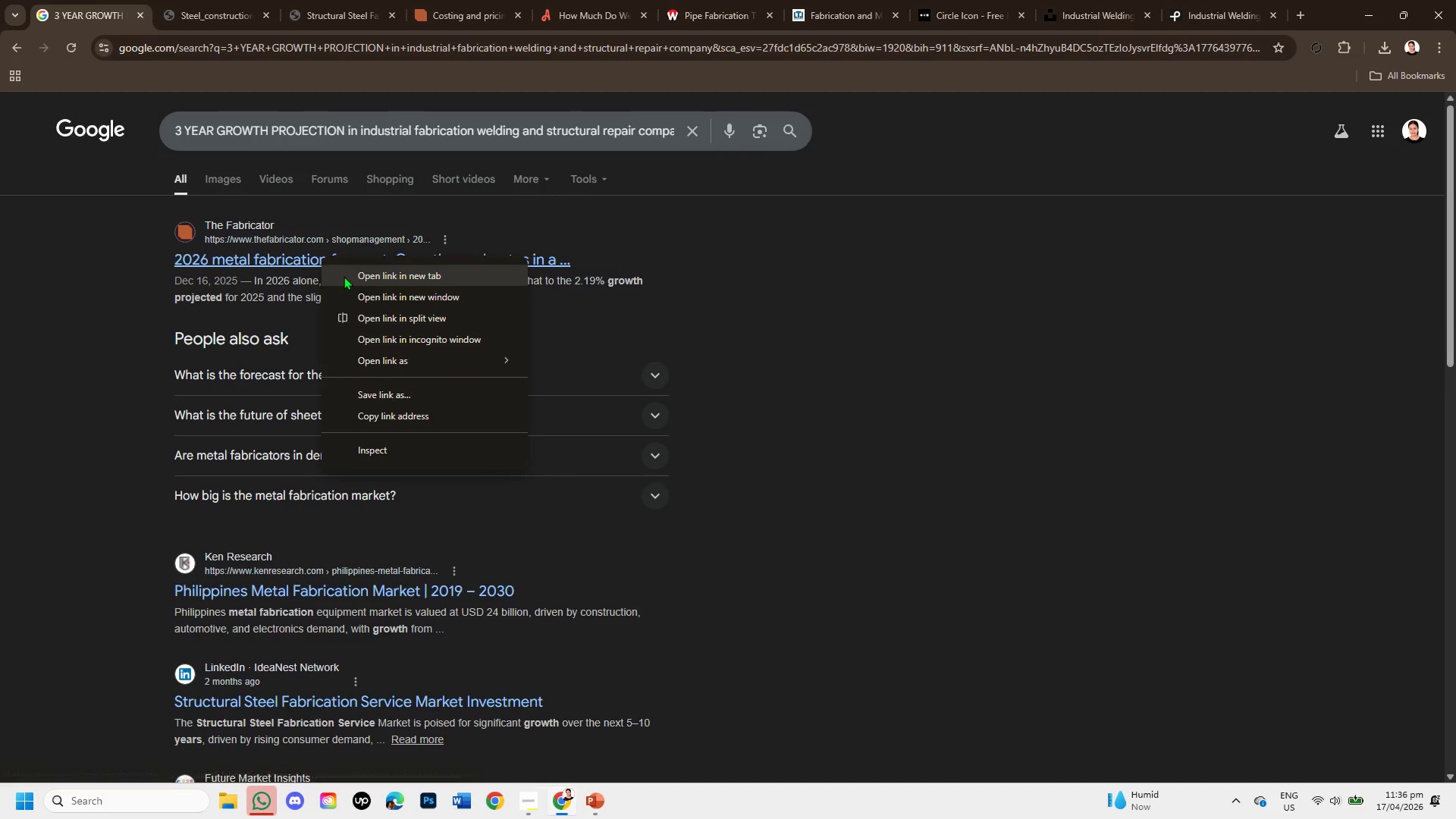 
left_click([351, 271])
 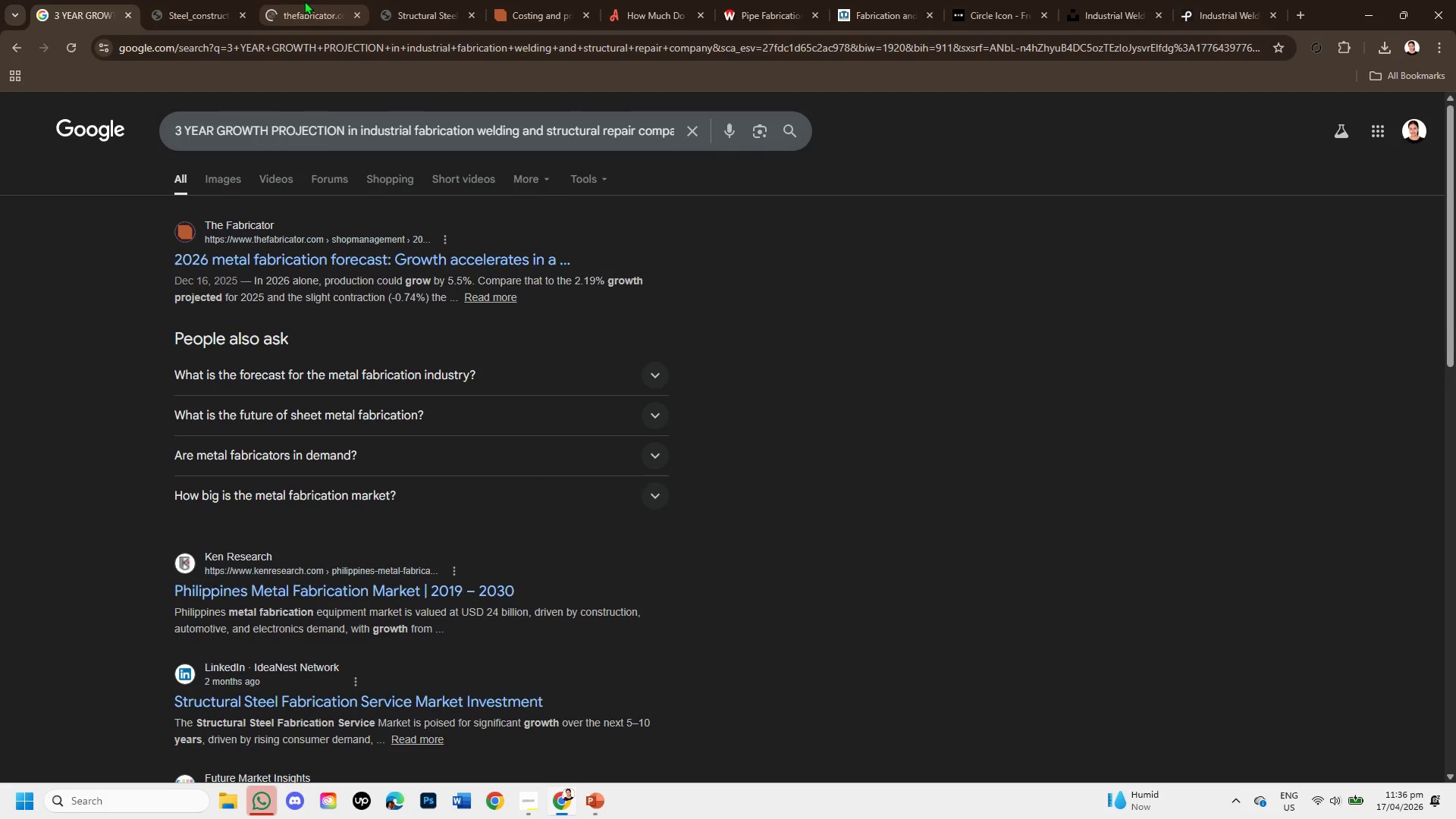 
left_click([192, 5])
 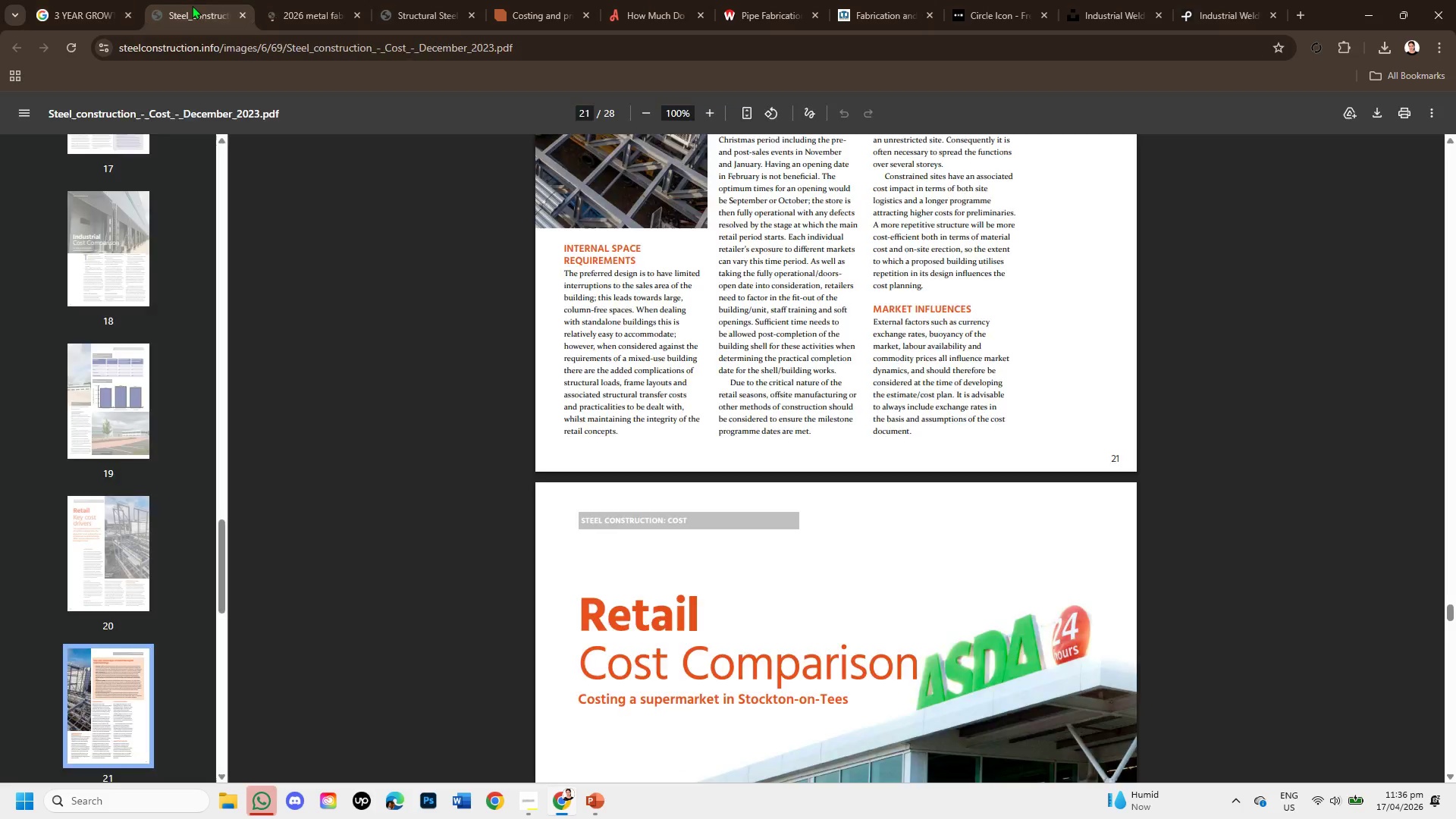 
mouse_move([252, 11])
 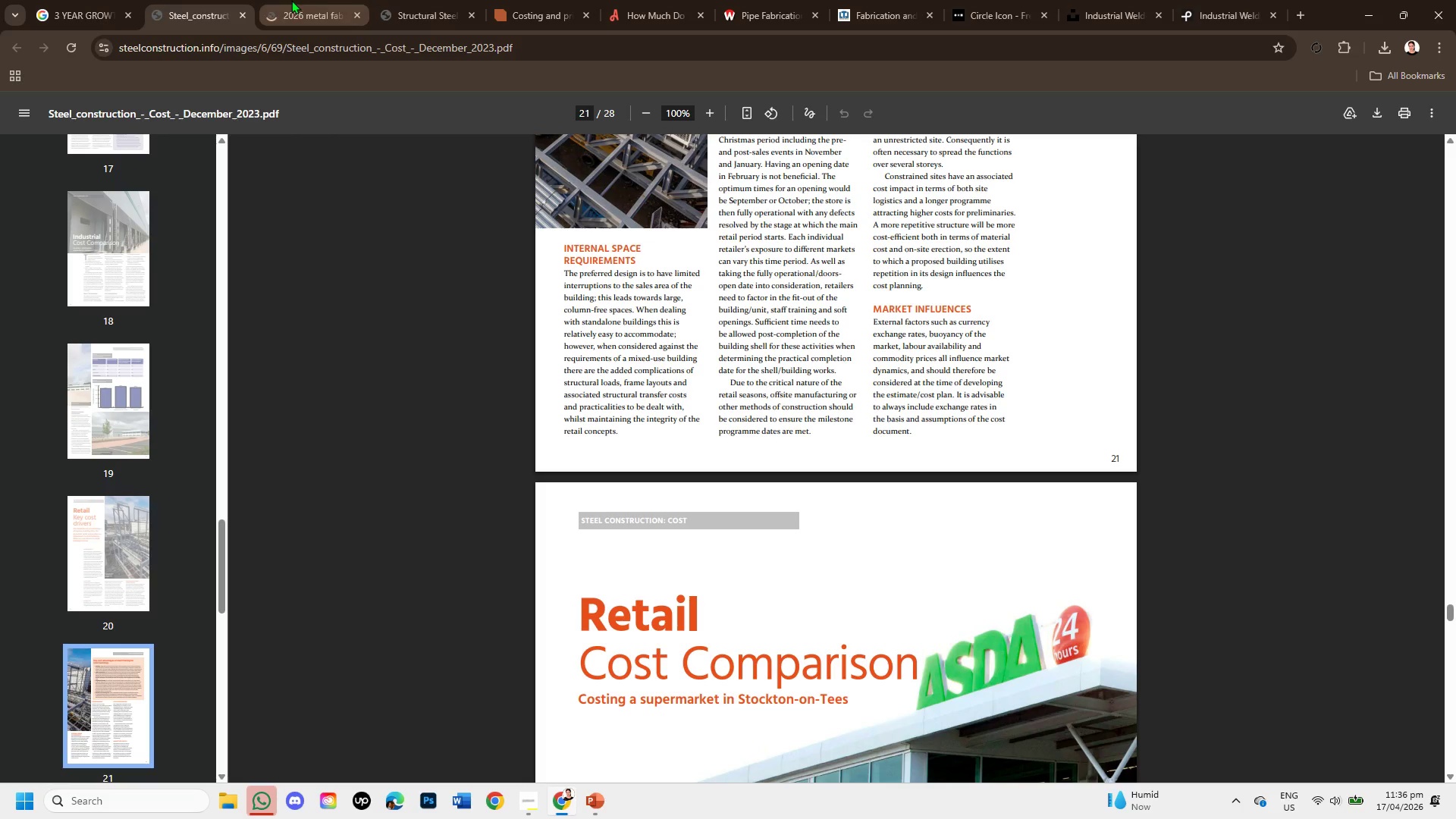 
left_click([291, 0])
 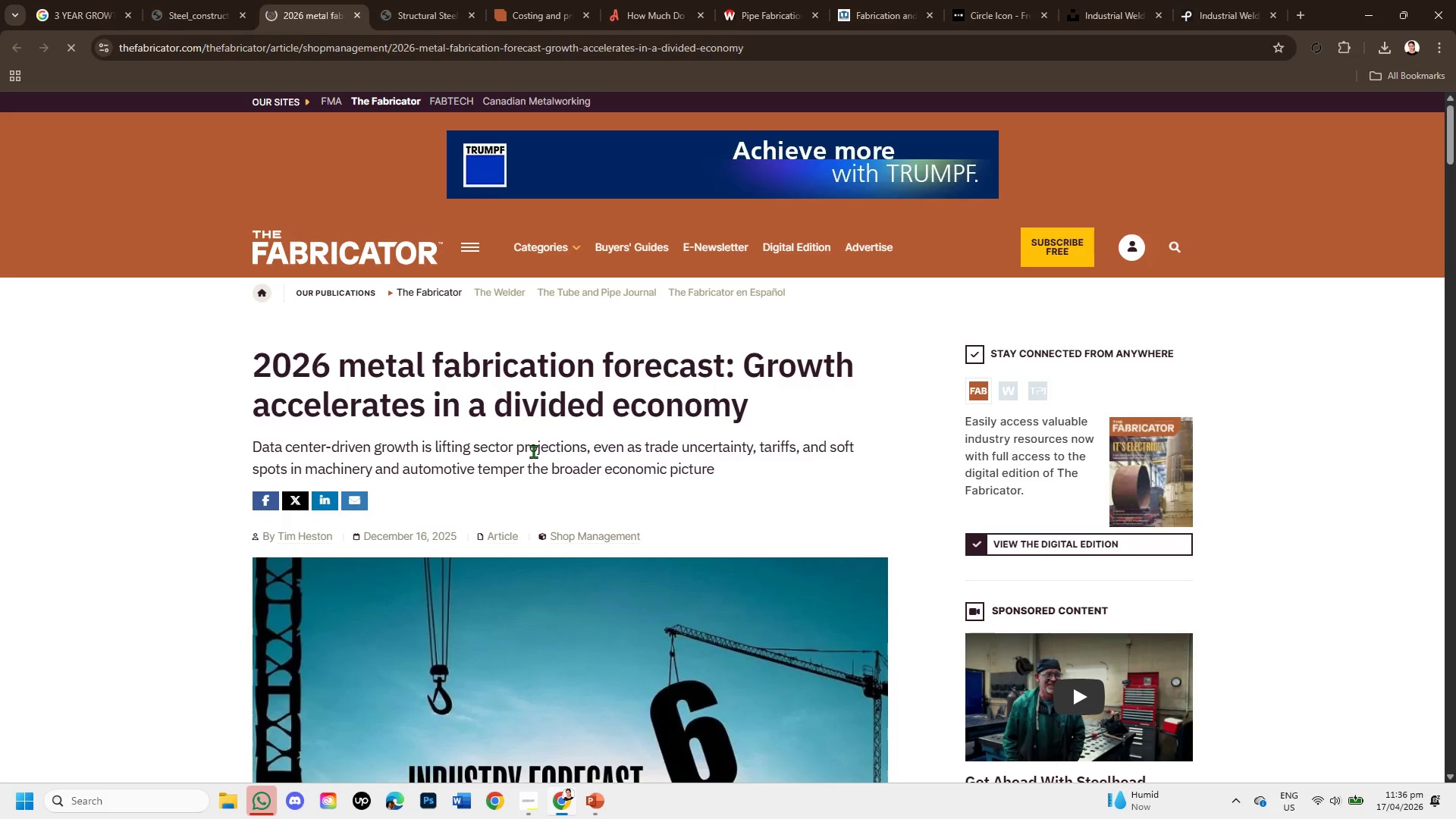 
scroll: coordinate [532, 450], scroll_direction: down, amount: 4.0
 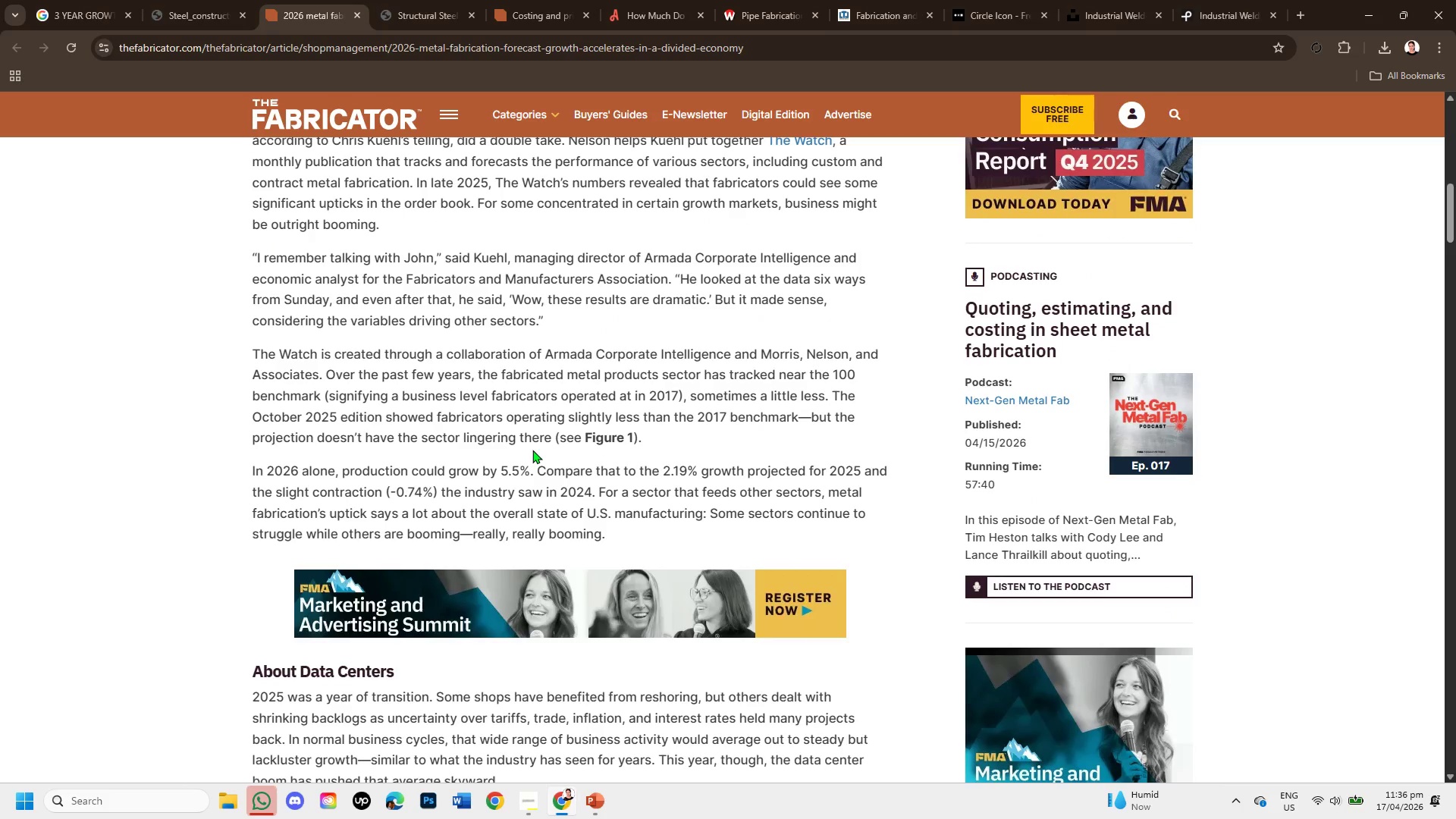 
wait(5.1)
 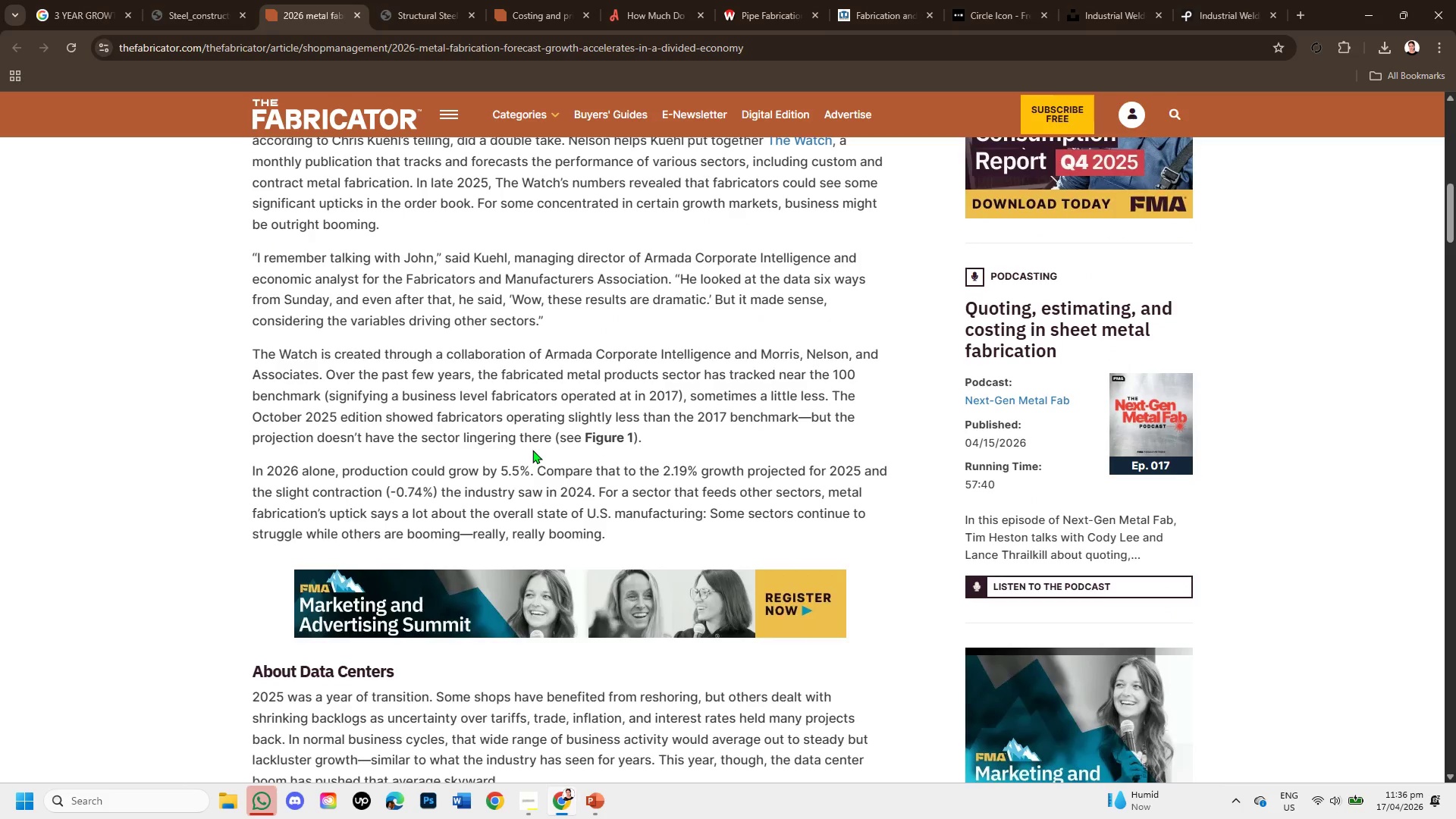 
scroll: coordinate [532, 450], scroll_direction: down, amount: 3.0
 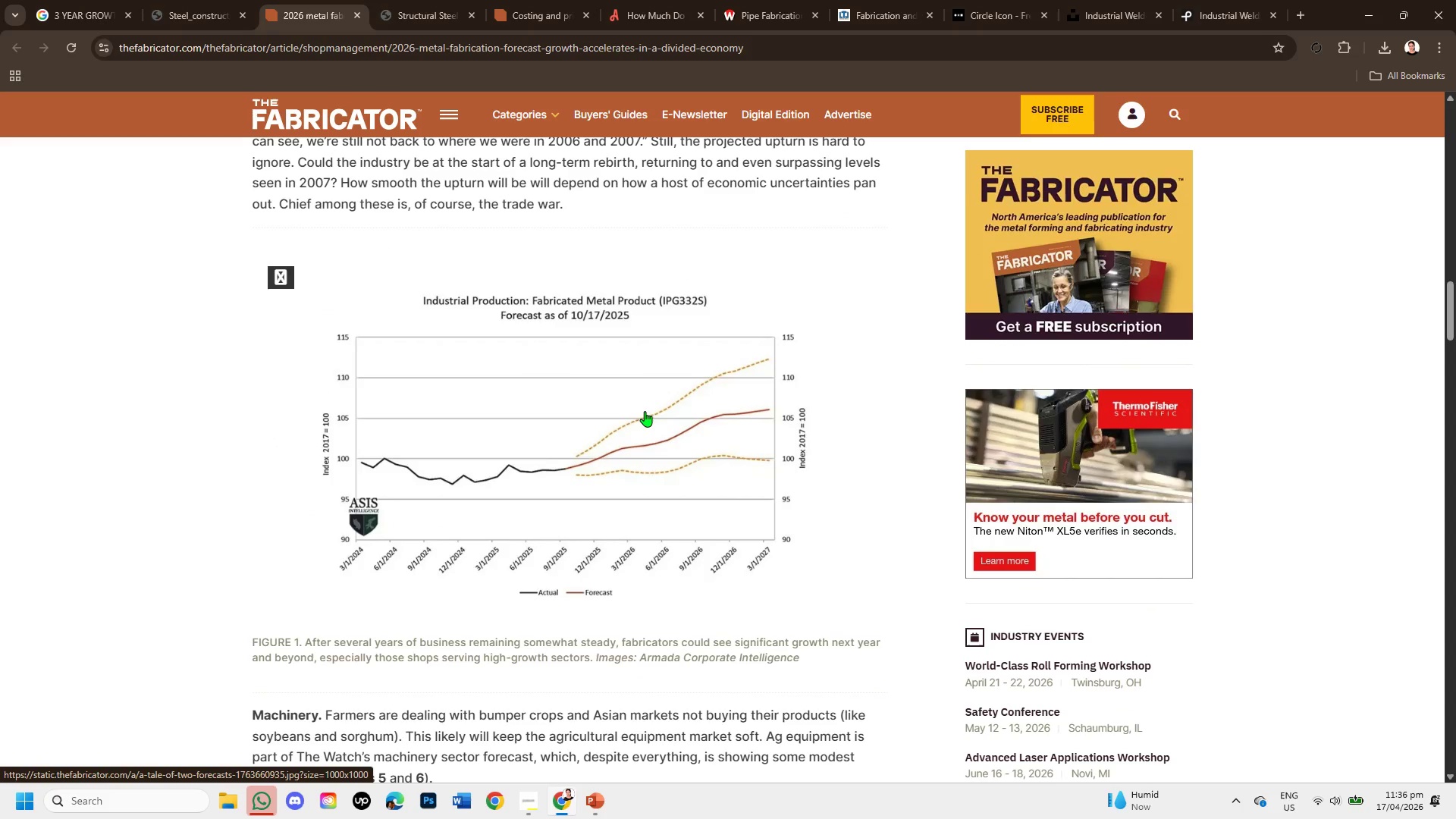 
wait(6.98)
 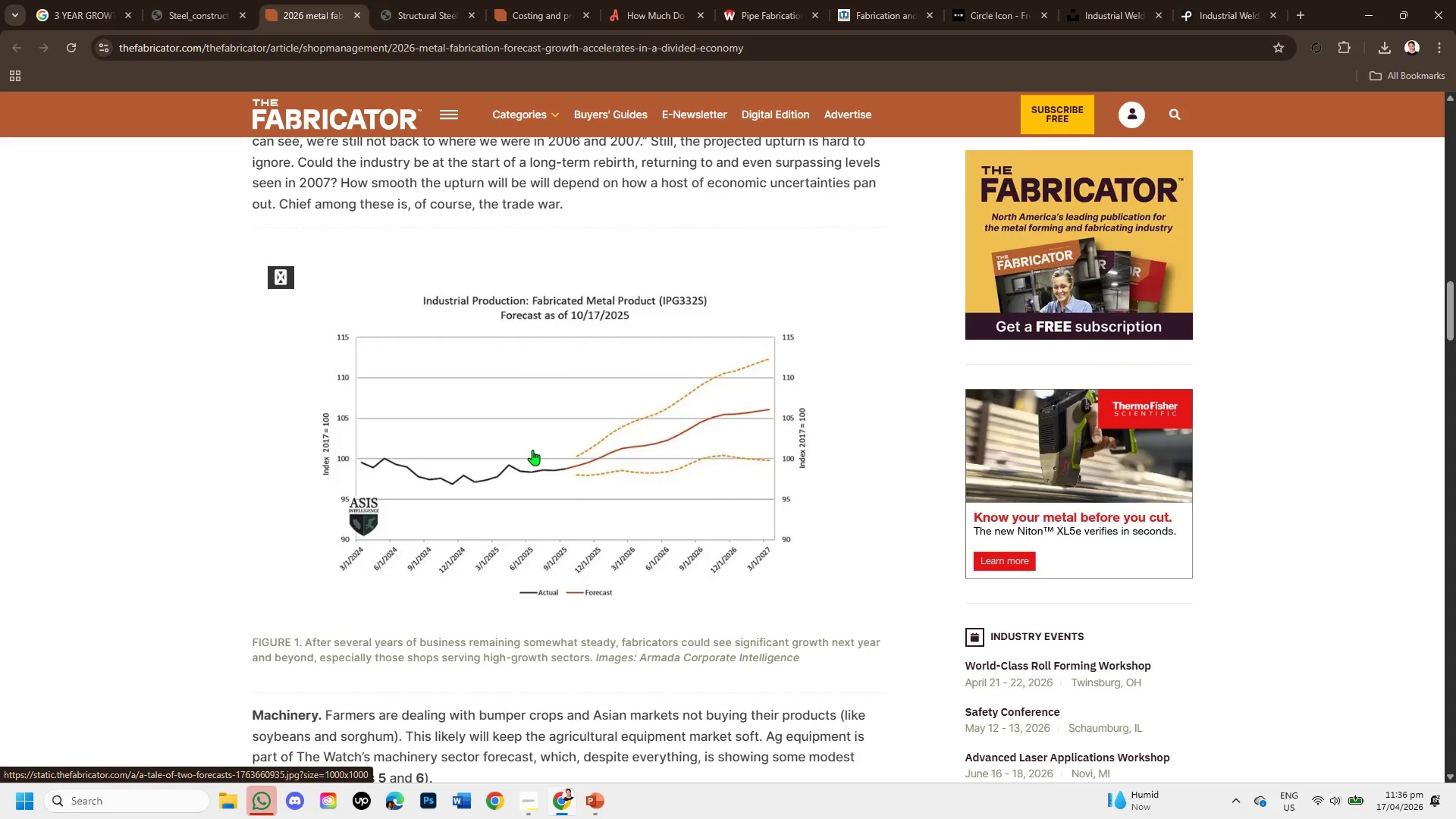 
scroll: coordinate [645, 411], scroll_direction: down, amount: 2.0
 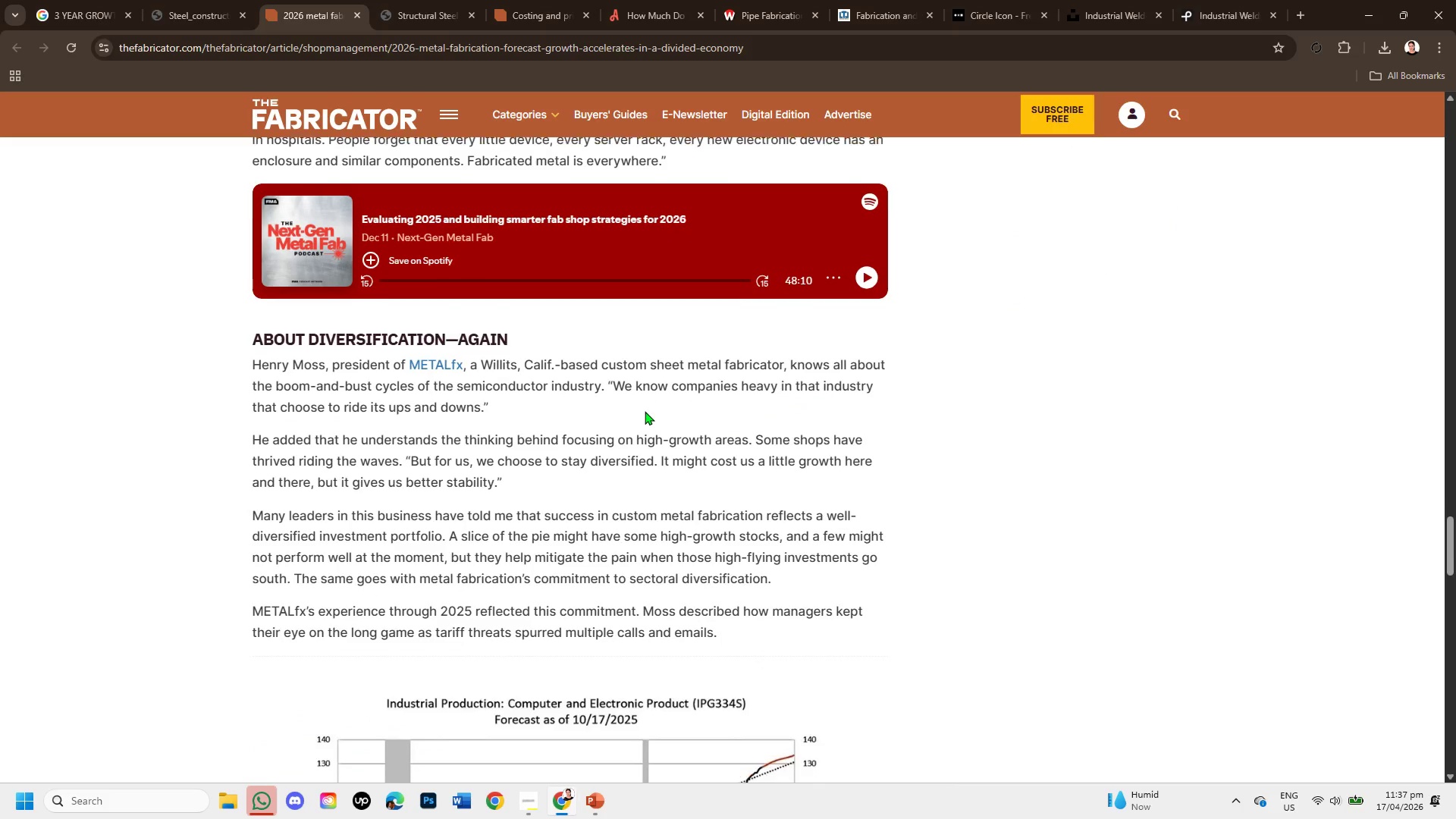 
left_click([360, 11])
 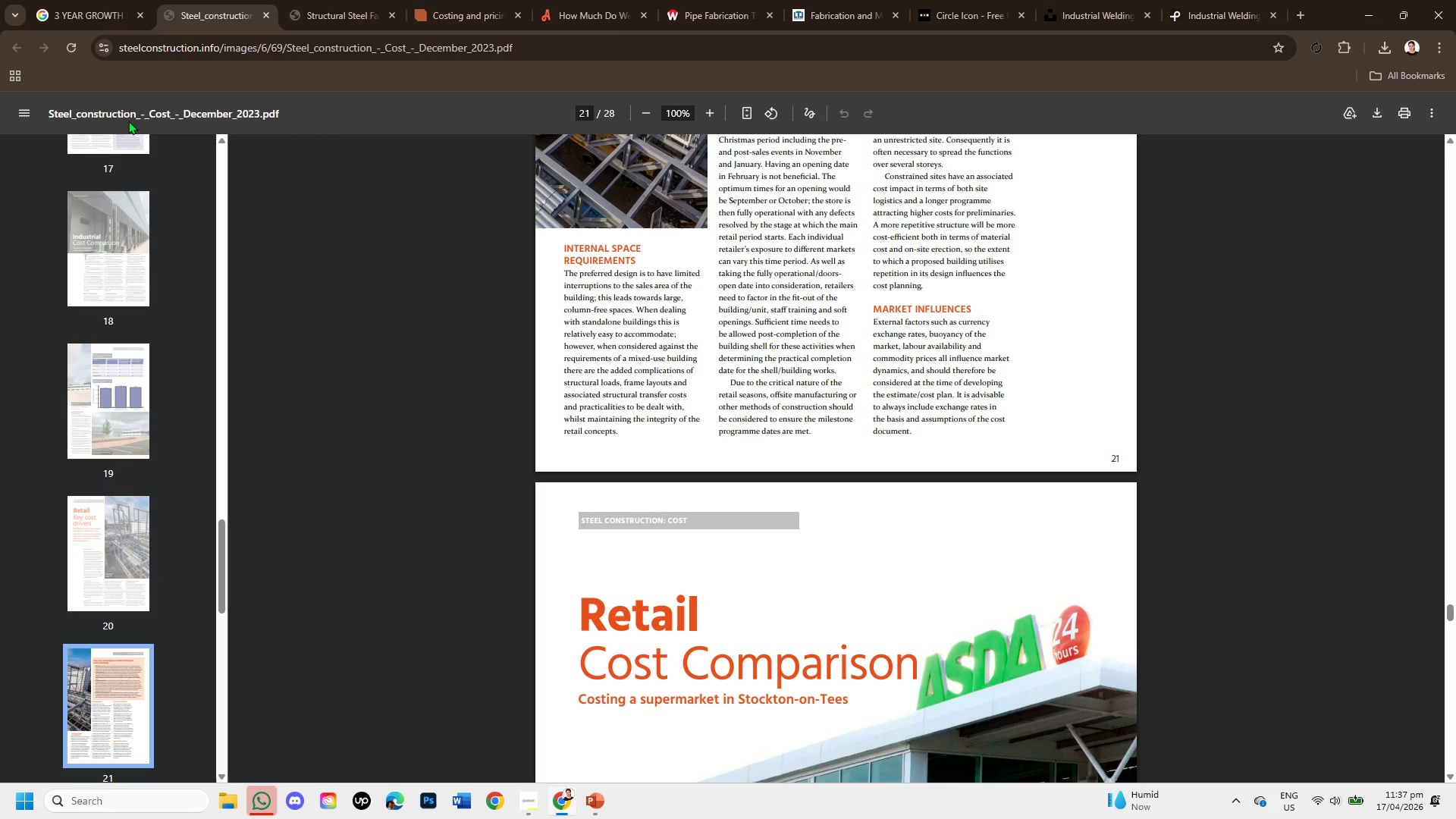 
left_click([133, 0])
 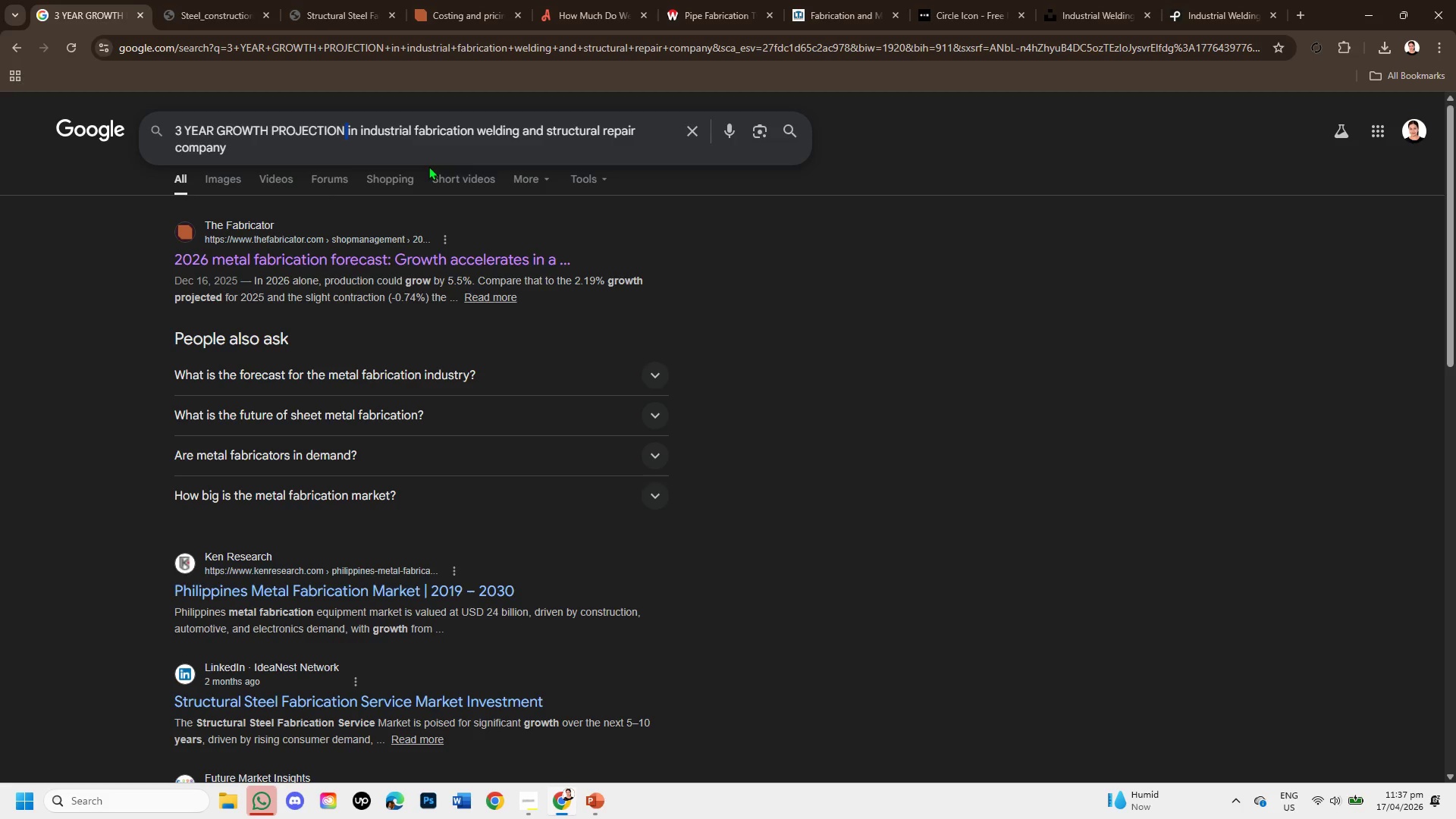 
left_click([344, 127])
 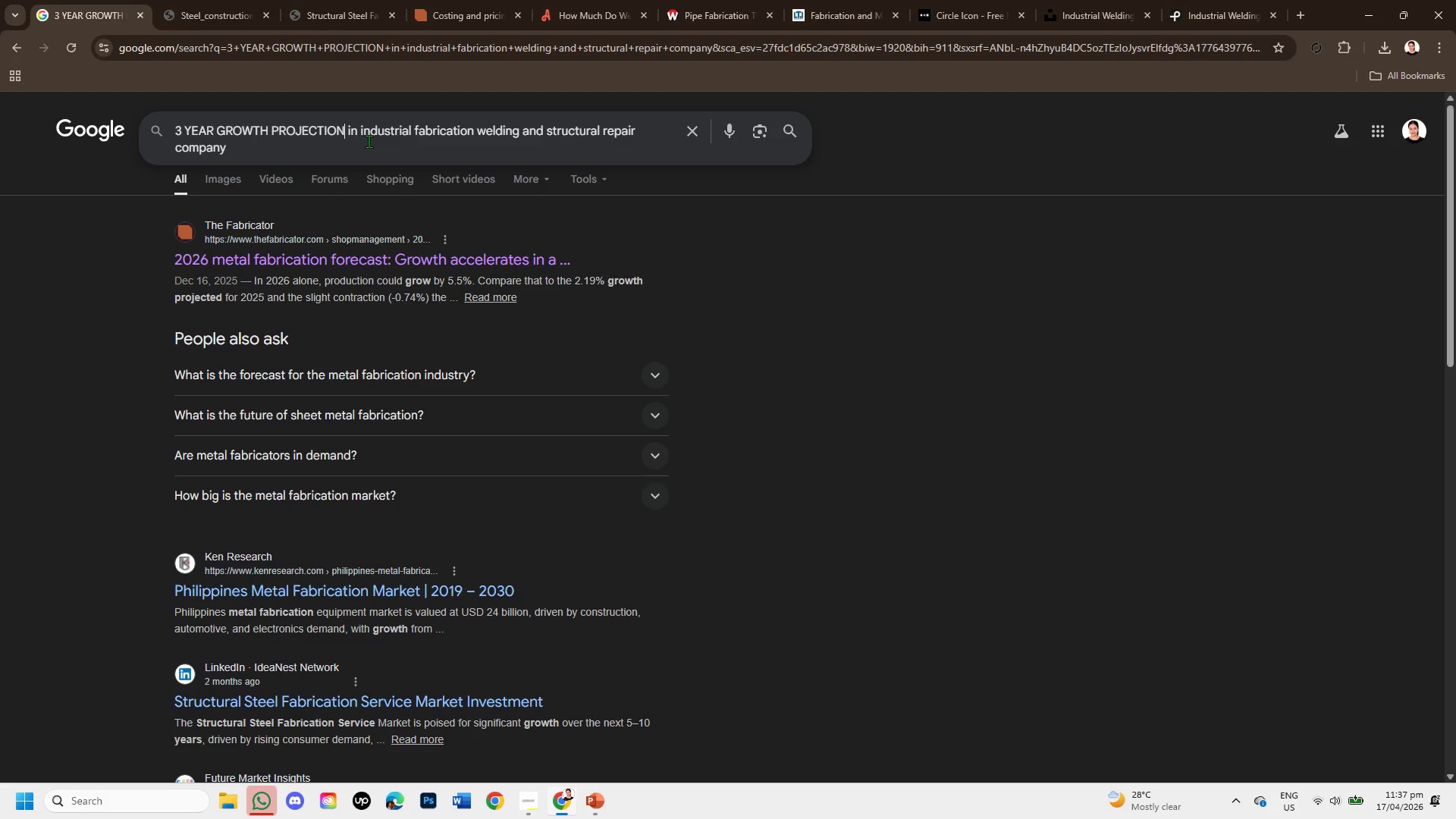 
type( M,)
key(Backspace)
key(Backspace)
key(Backspace)
type( MILLION USD)
 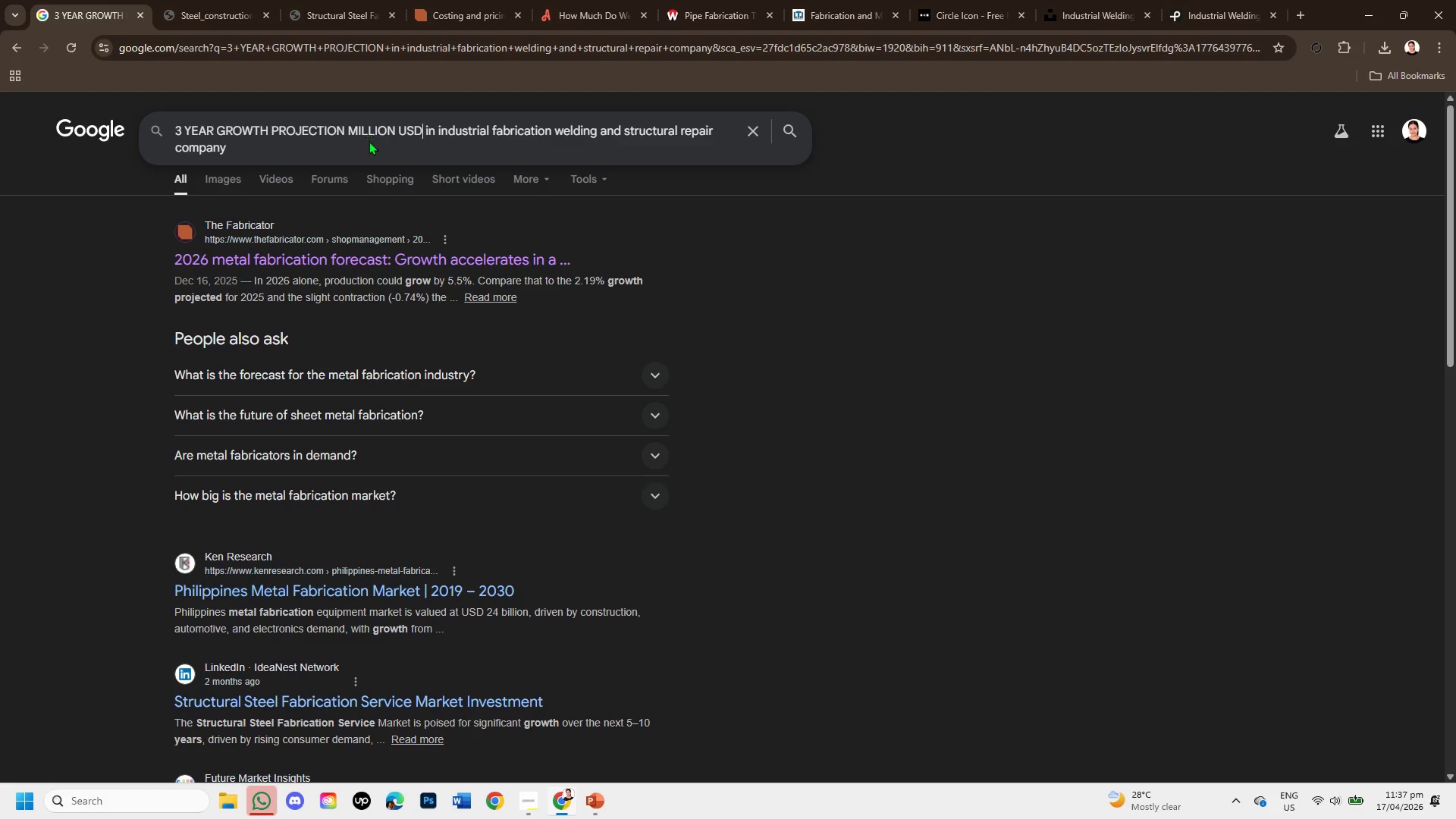 
key(Enter)
 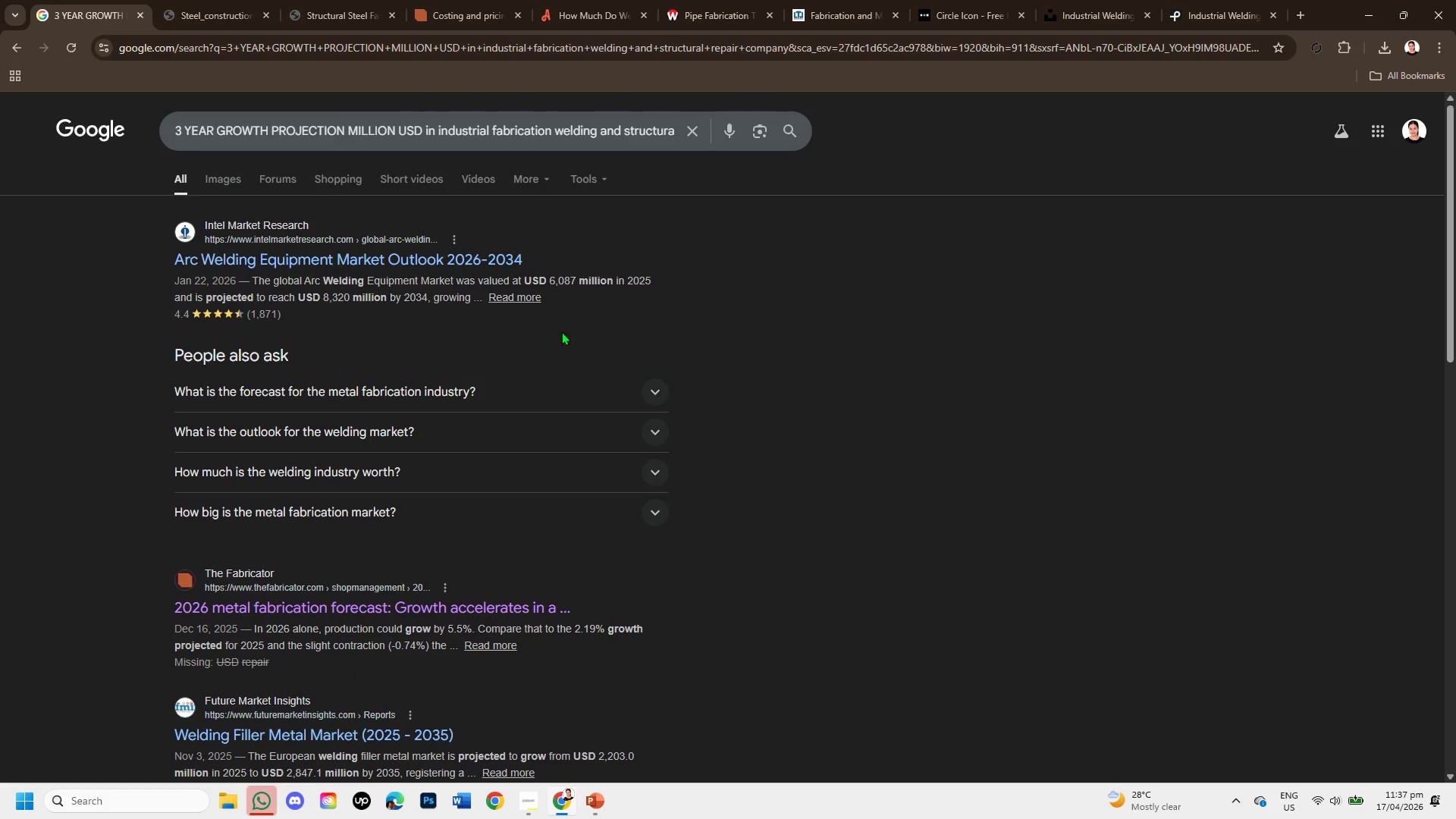 
right_click([491, 264])
 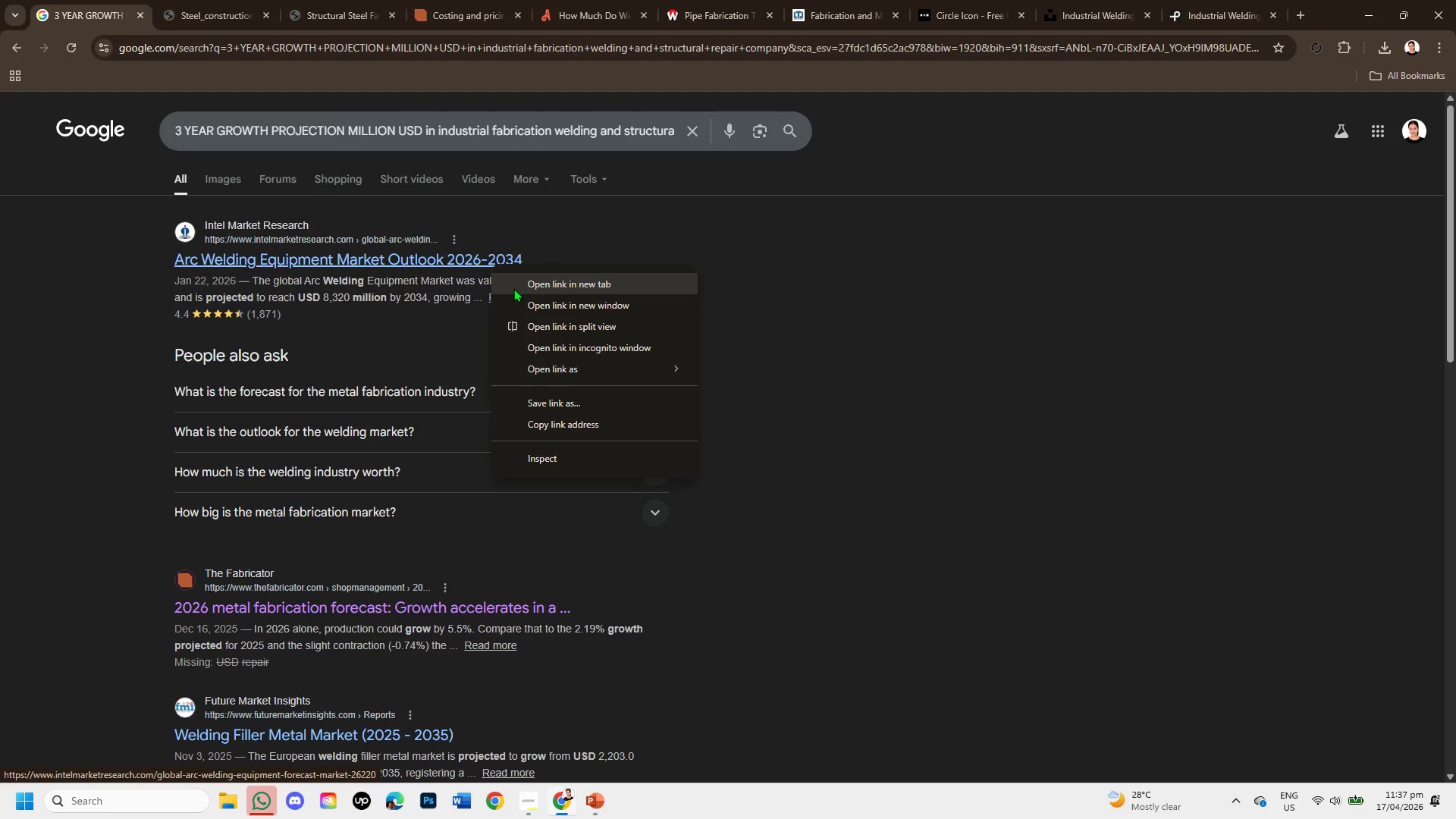 
left_click([513, 288])
 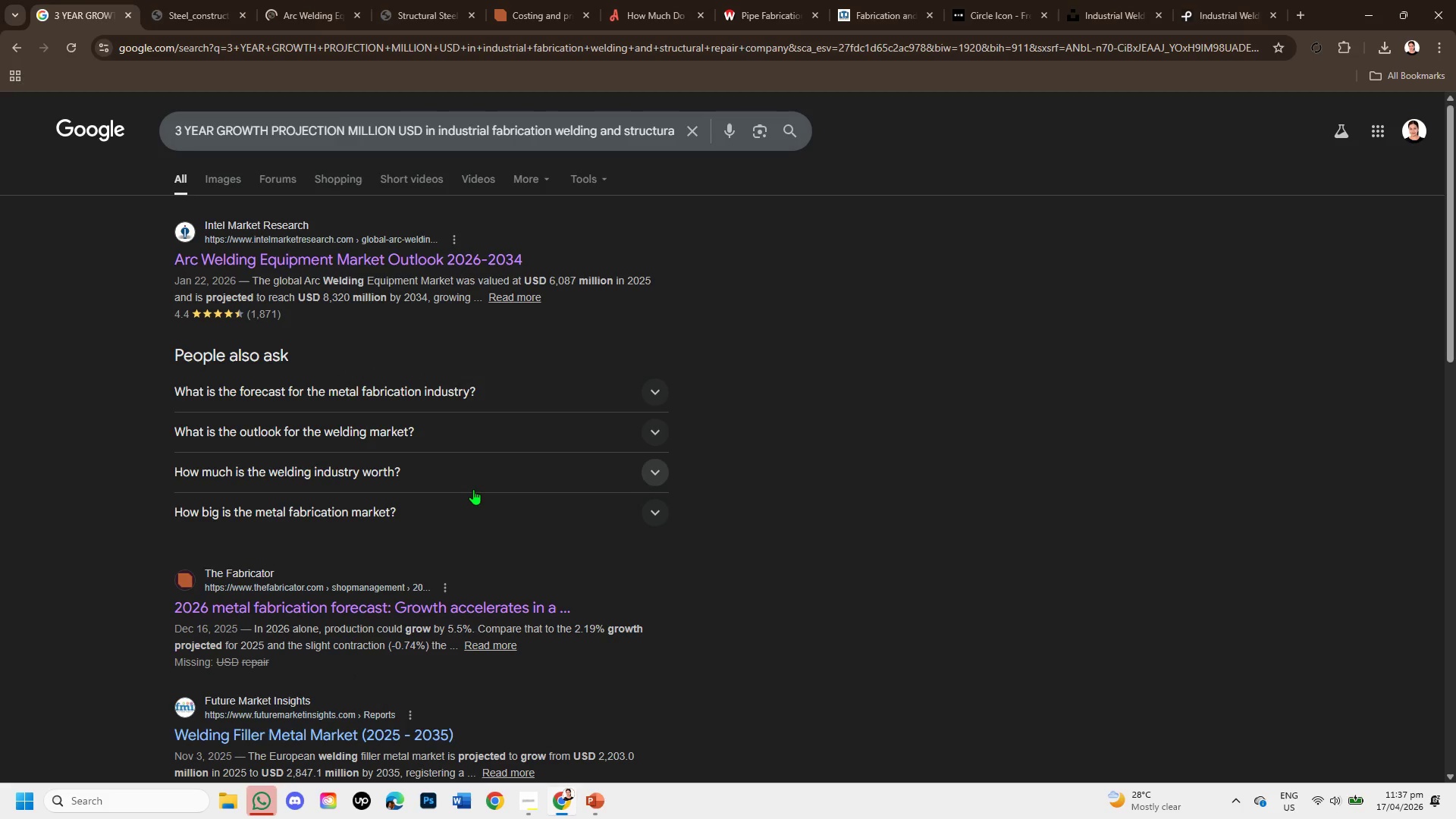 
scroll: coordinate [473, 489], scroll_direction: down, amount: 1.0
 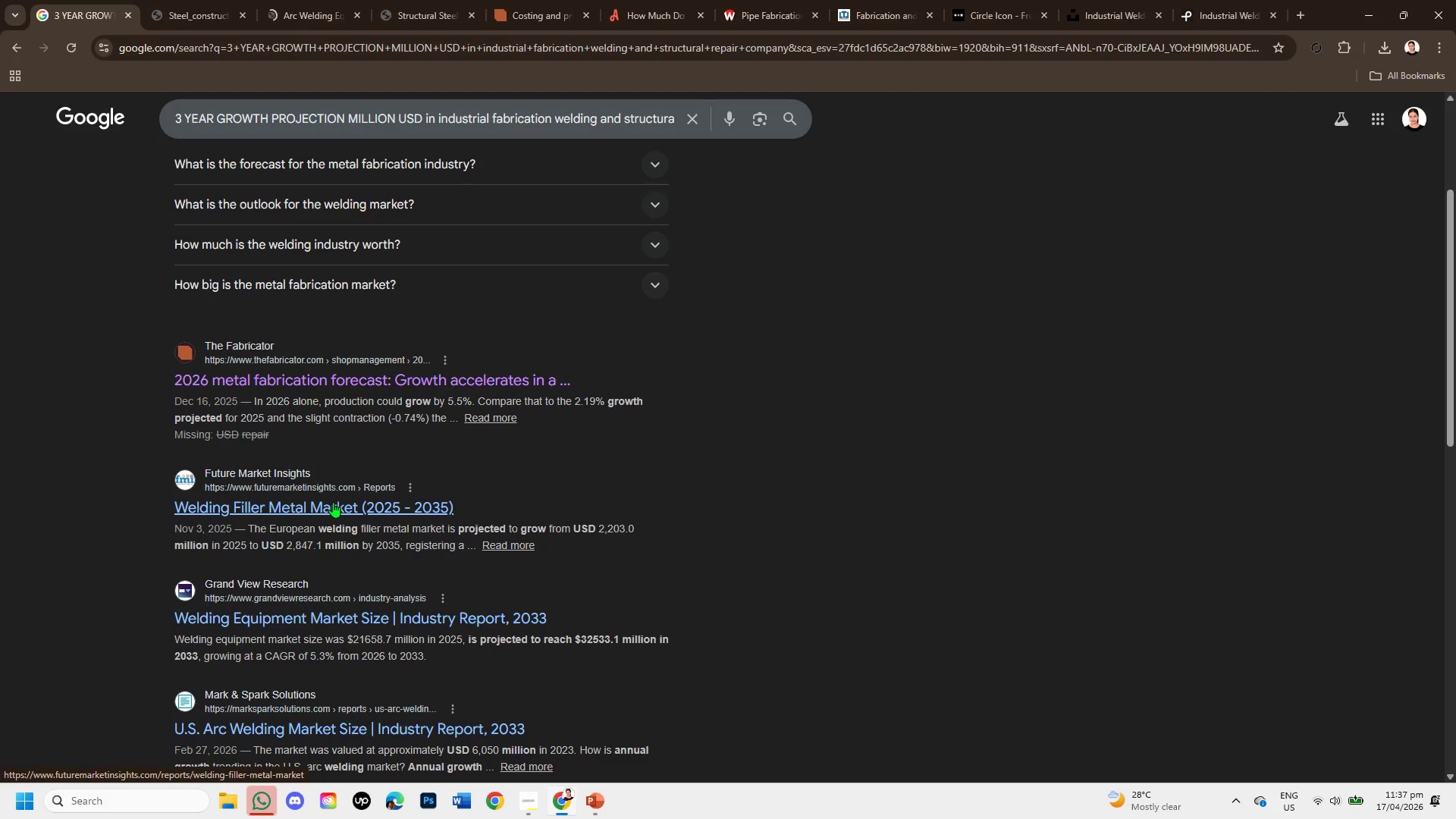 
wait(7.92)
 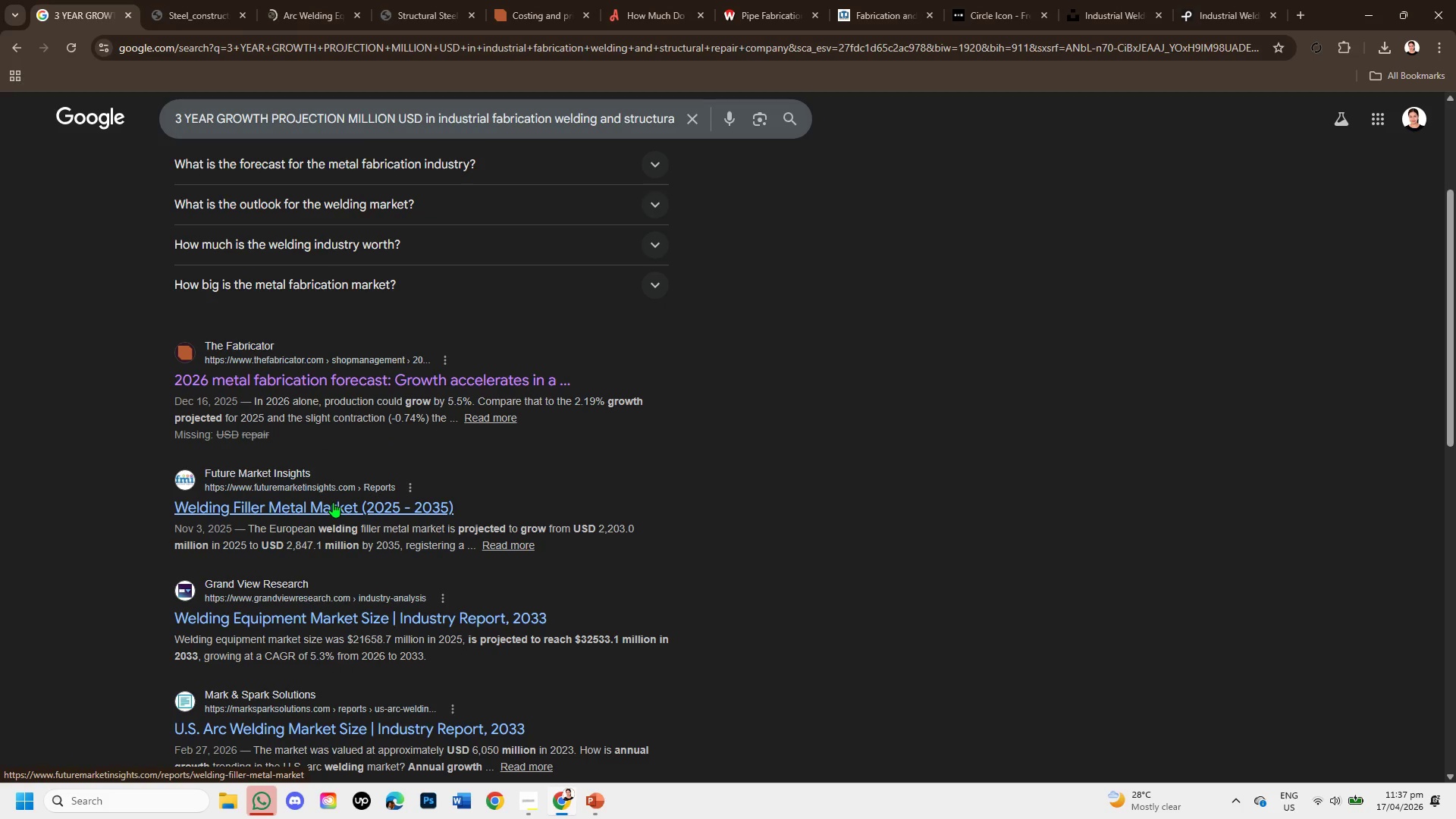 
scroll: coordinate [356, 494], scroll_direction: down, amount: 1.0
 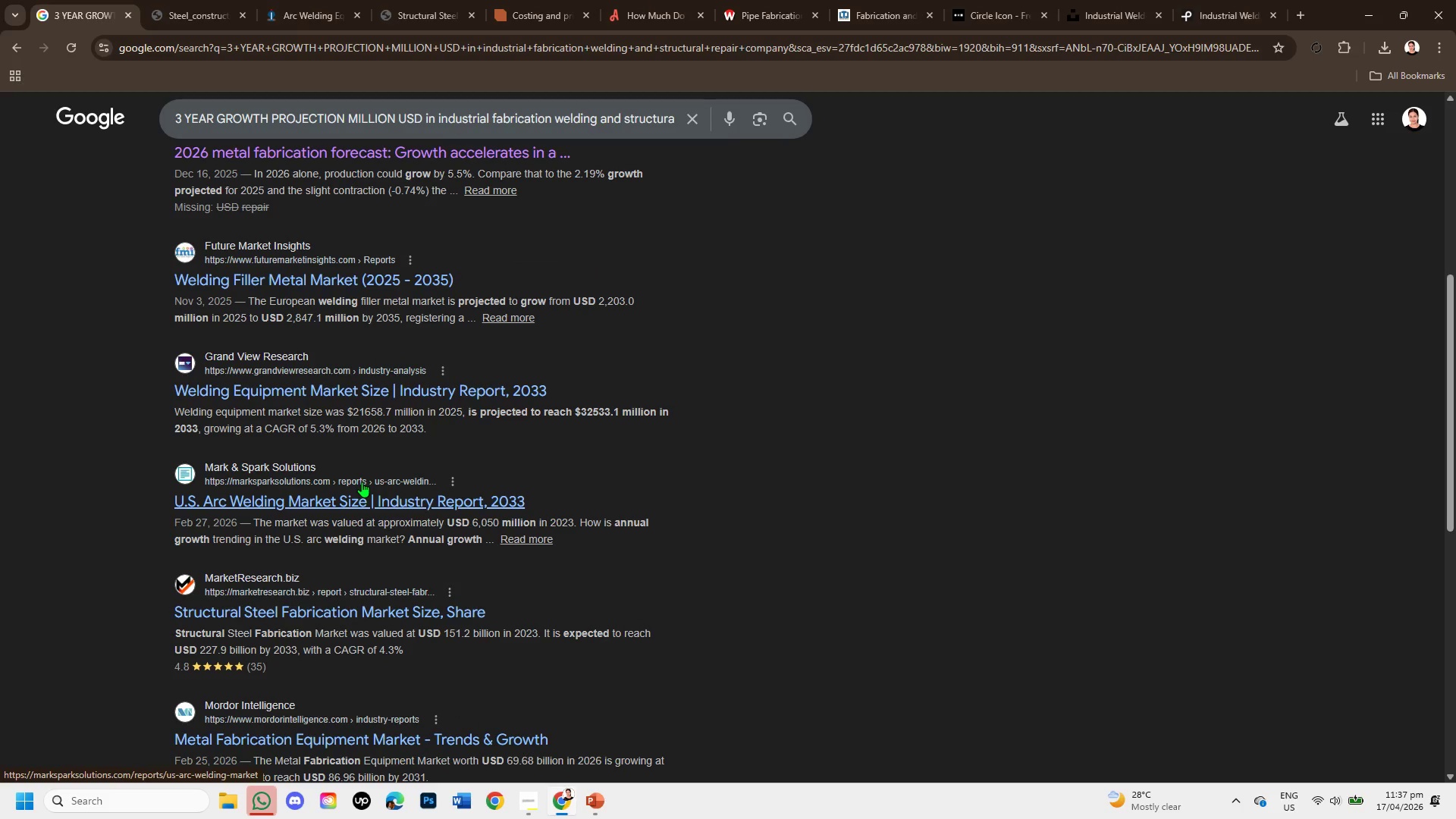 
scroll: coordinate [482, 350], scroll_direction: up, amount: 7.0
 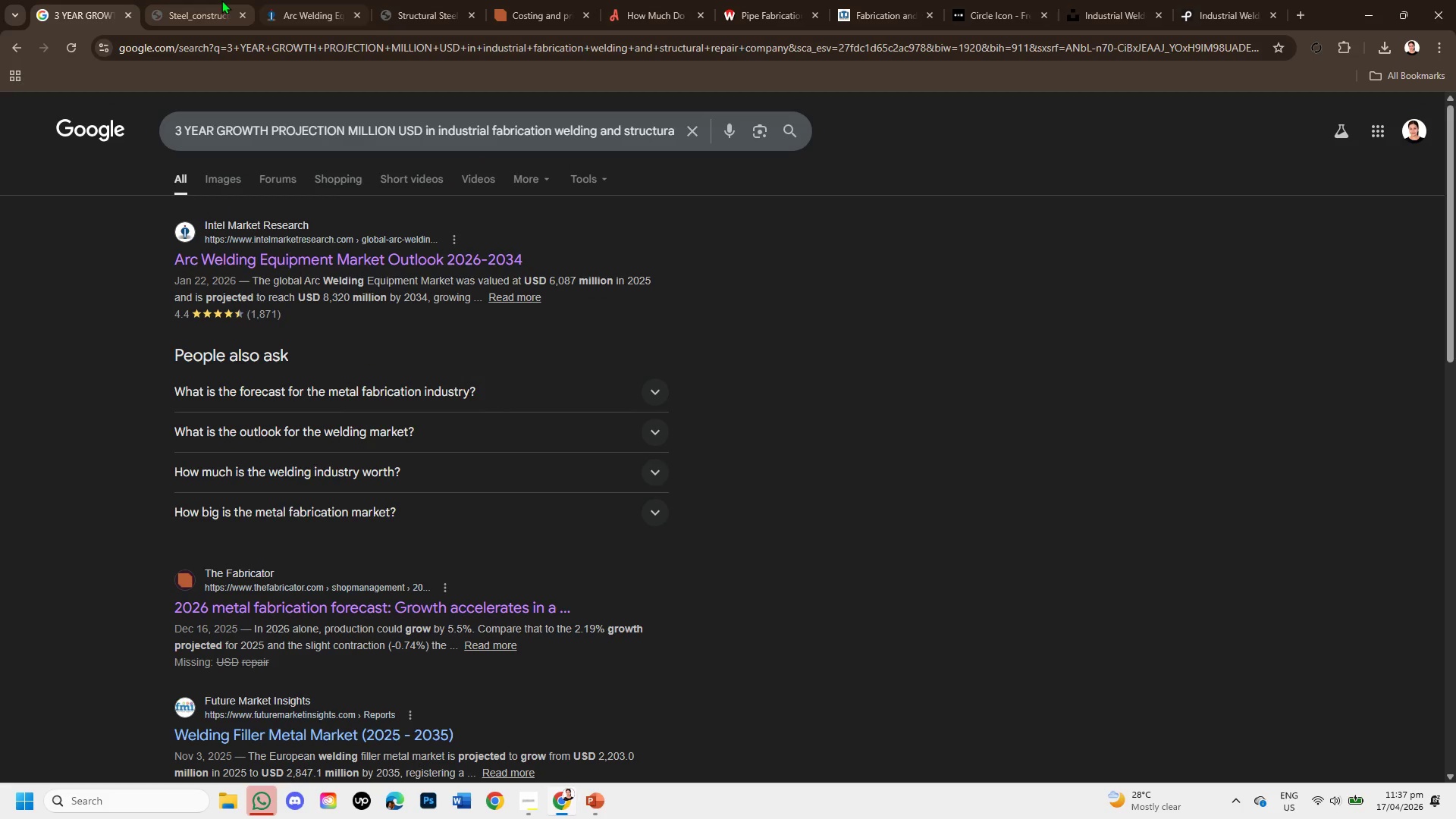 
left_click([221, 0])
 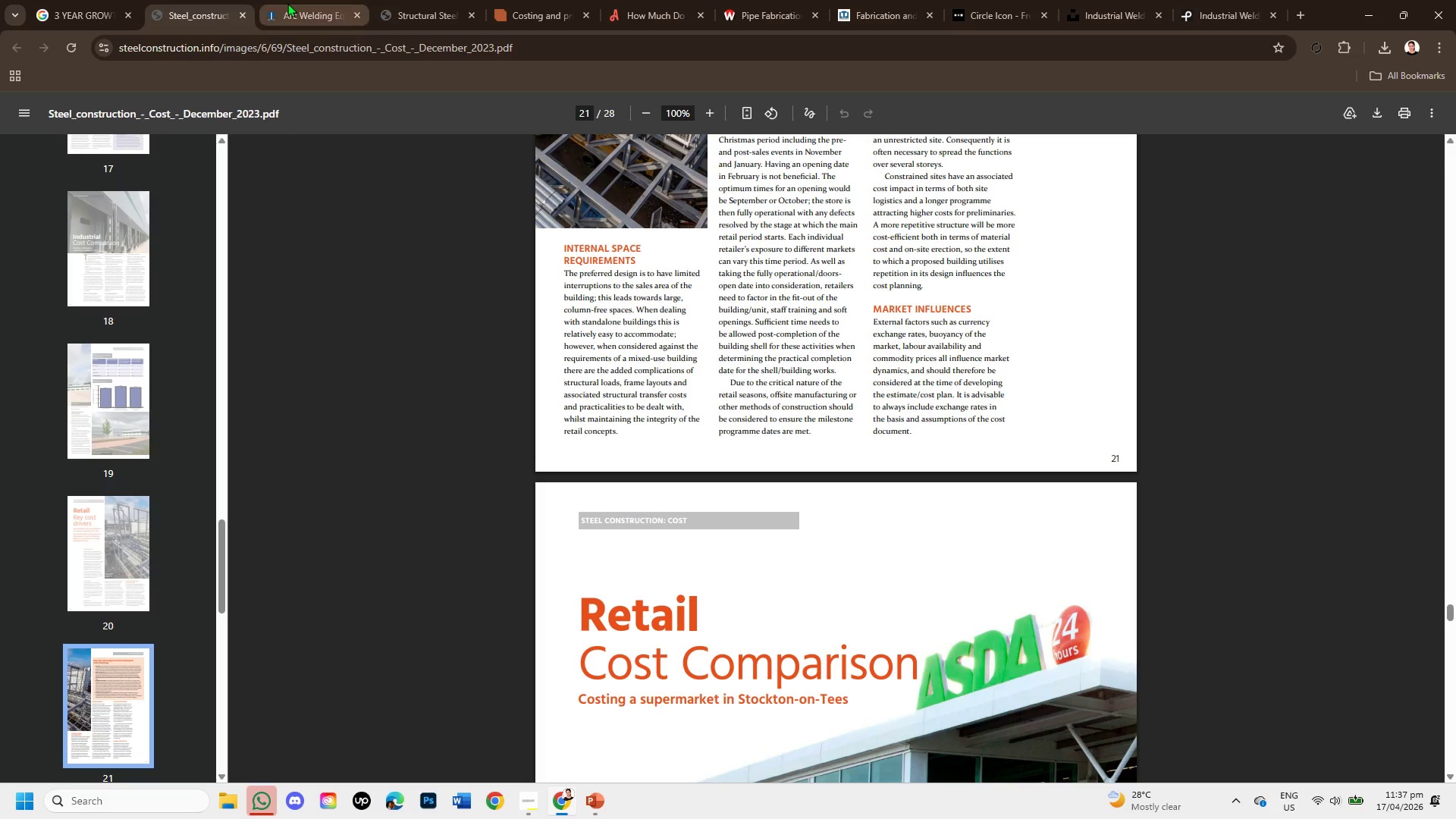 
left_click([288, 3])
 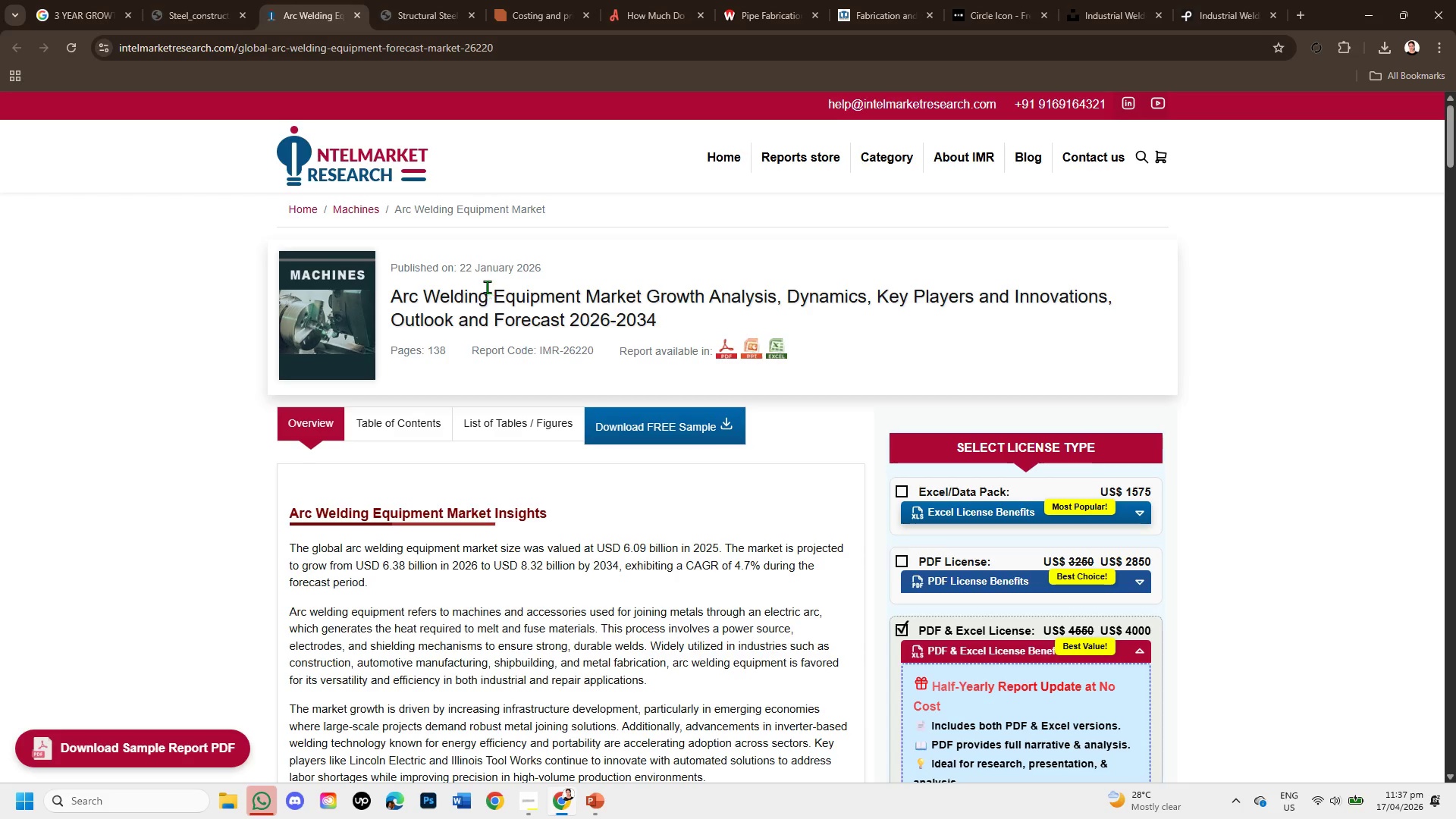 
scroll: coordinate [476, 394], scroll_direction: down, amount: 9.0
 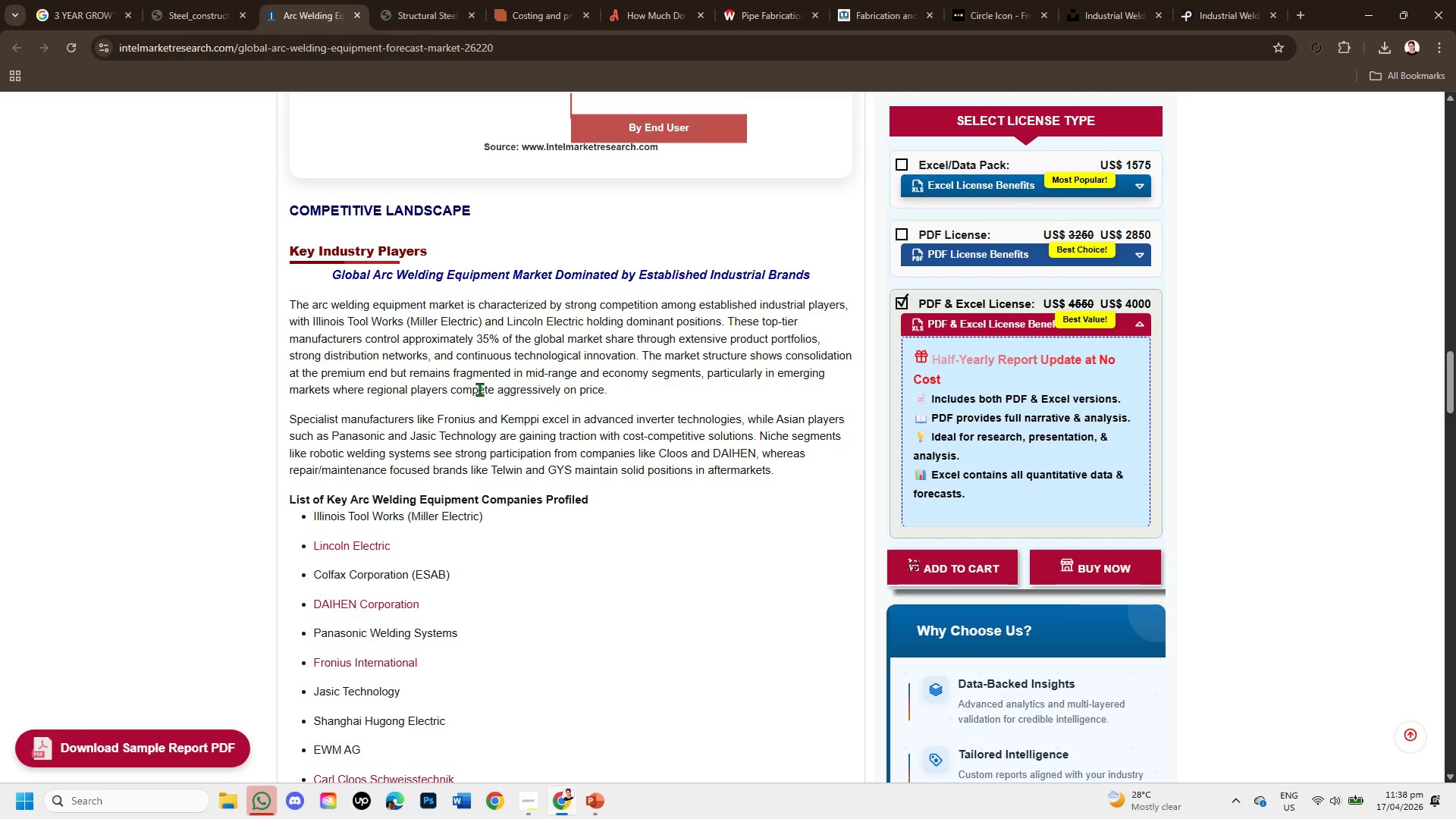 
wait(5.68)
 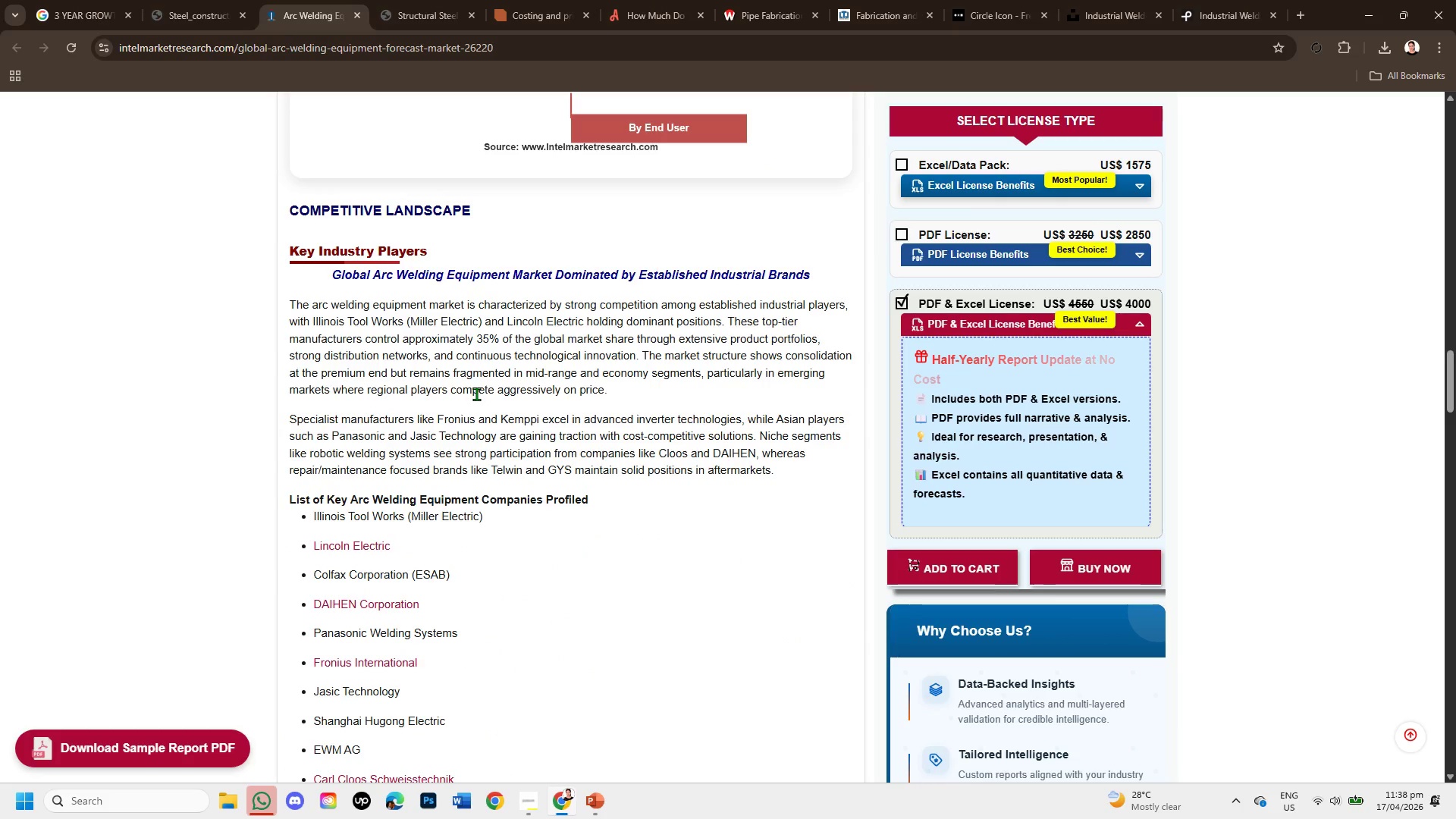 
scroll: coordinate [479, 389], scroll_direction: down, amount: 1.0
 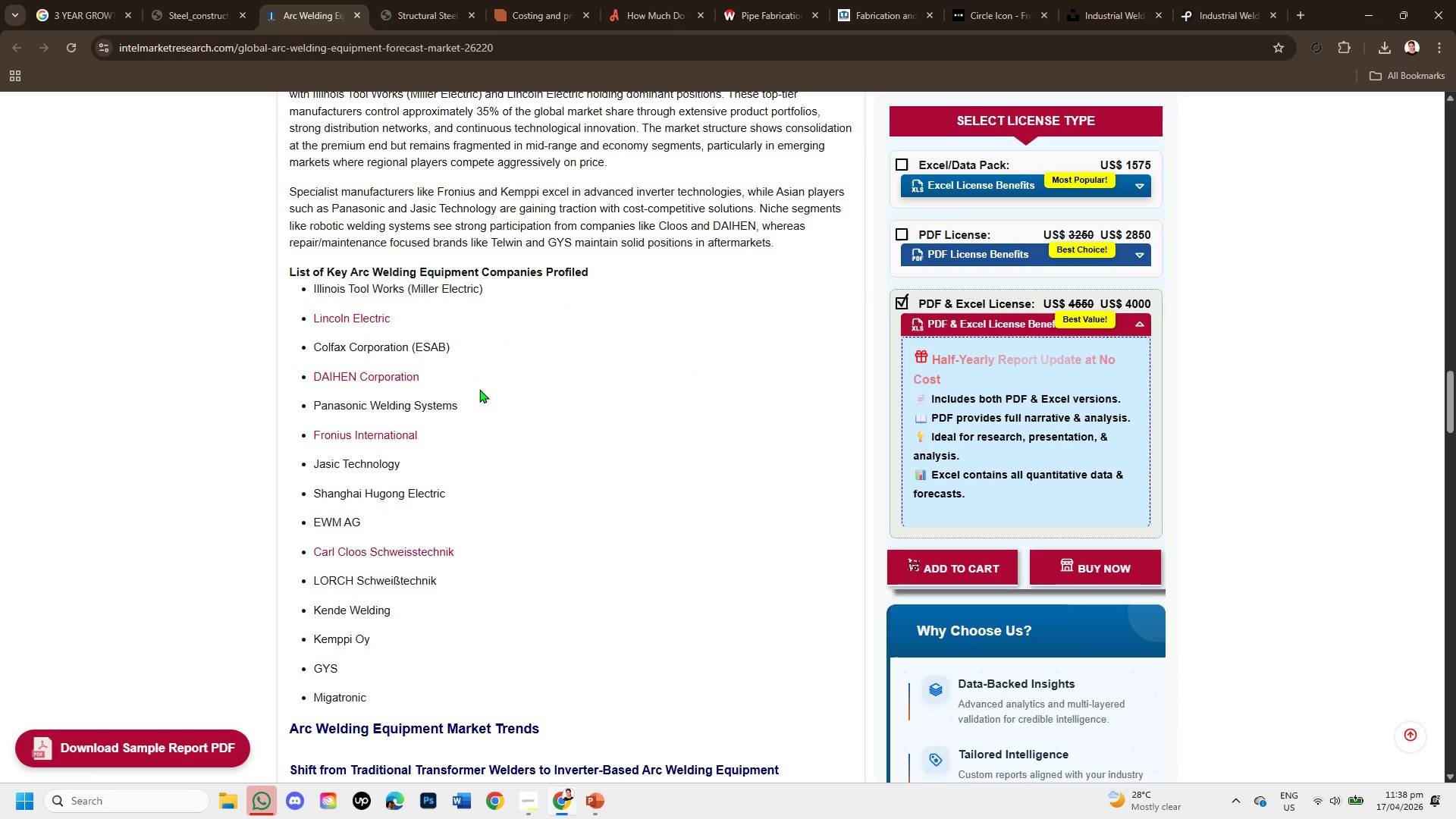 
wait(7.52)
 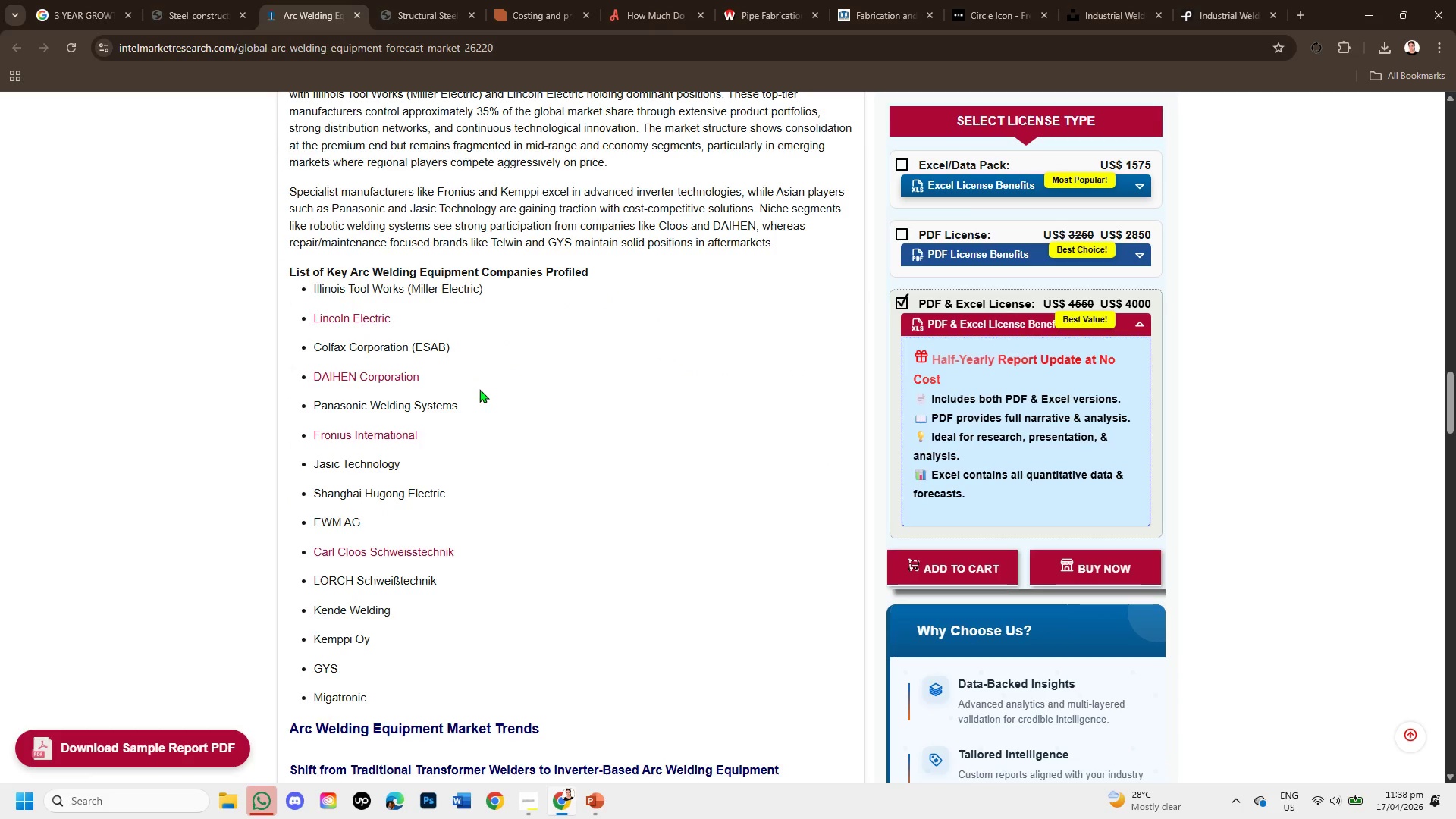 
scroll: coordinate [479, 389], scroll_direction: down, amount: 10.0
 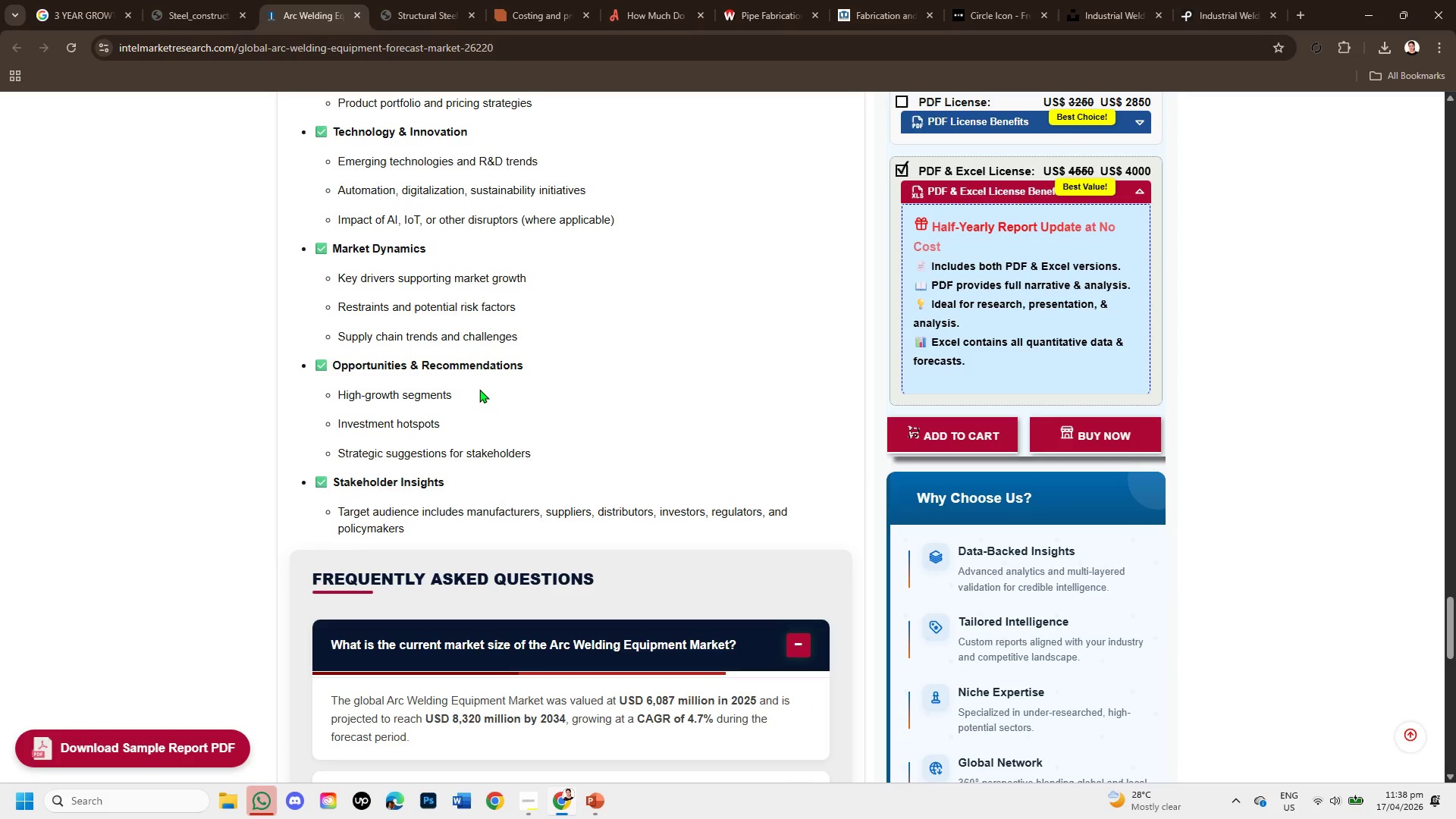 
scroll: coordinate [479, 389], scroll_direction: down, amount: 3.0
 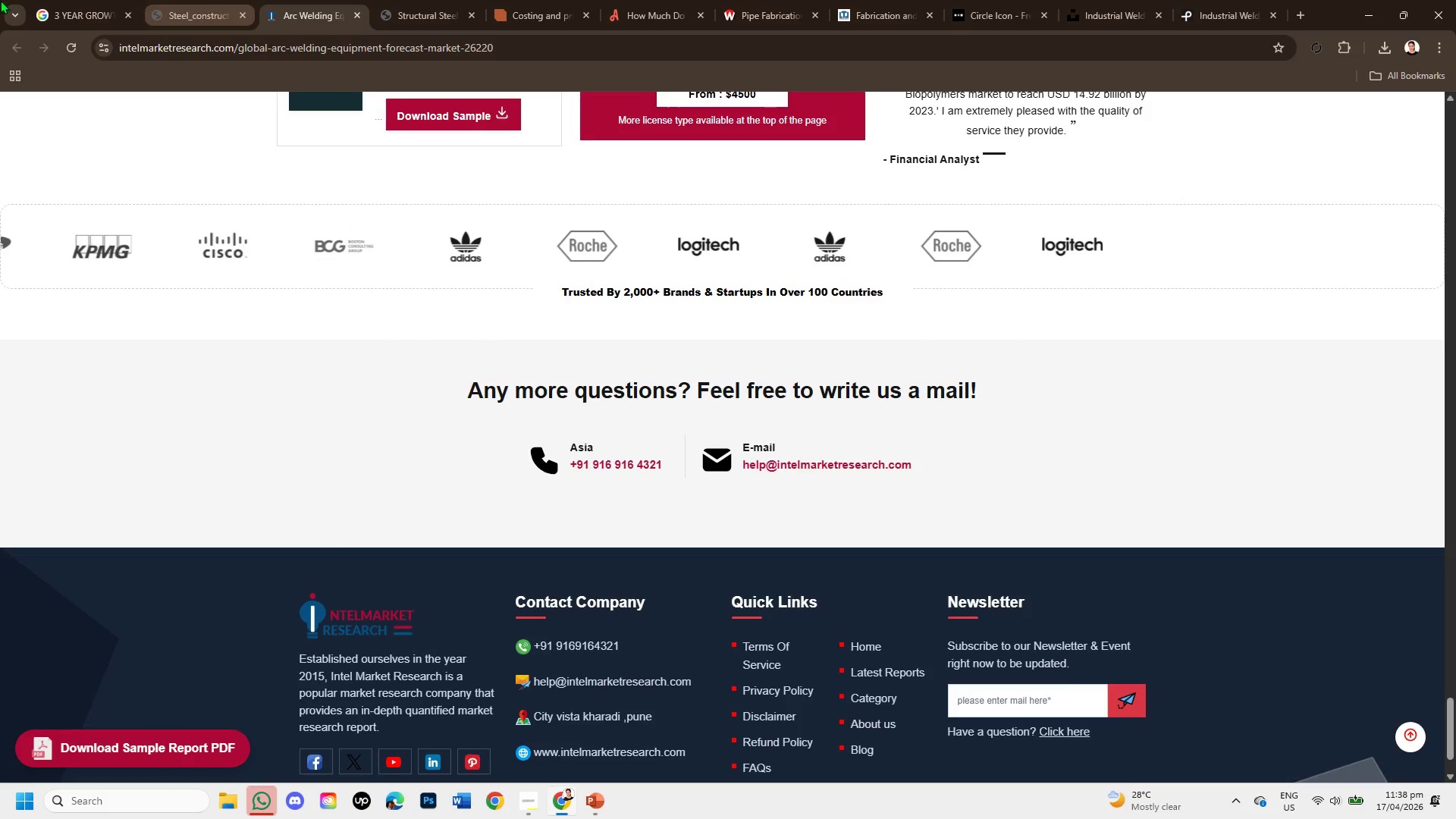 
left_click([77, 15])
 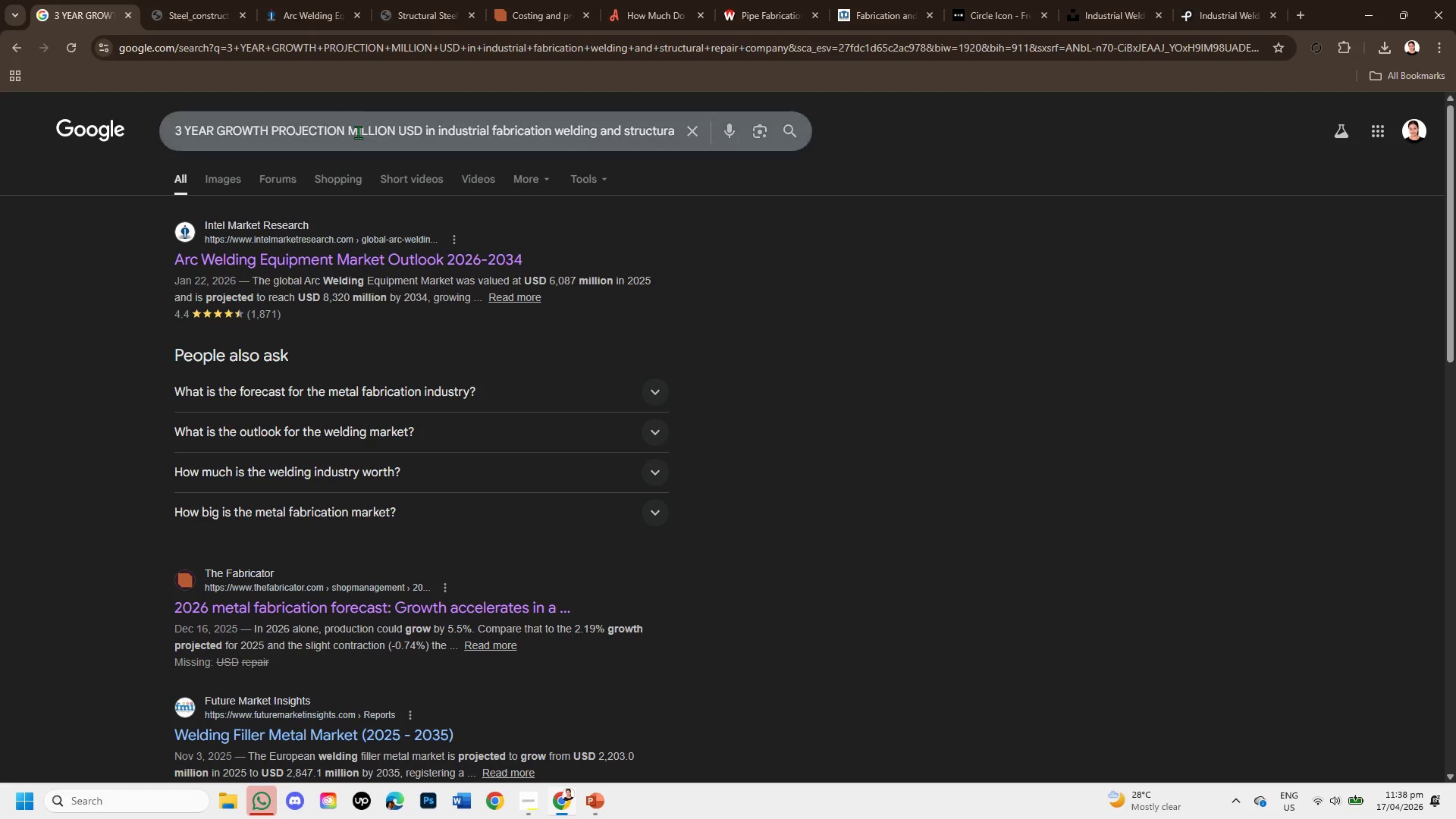 
scroll: coordinate [347, 227], scroll_direction: down, amount: 1.0
 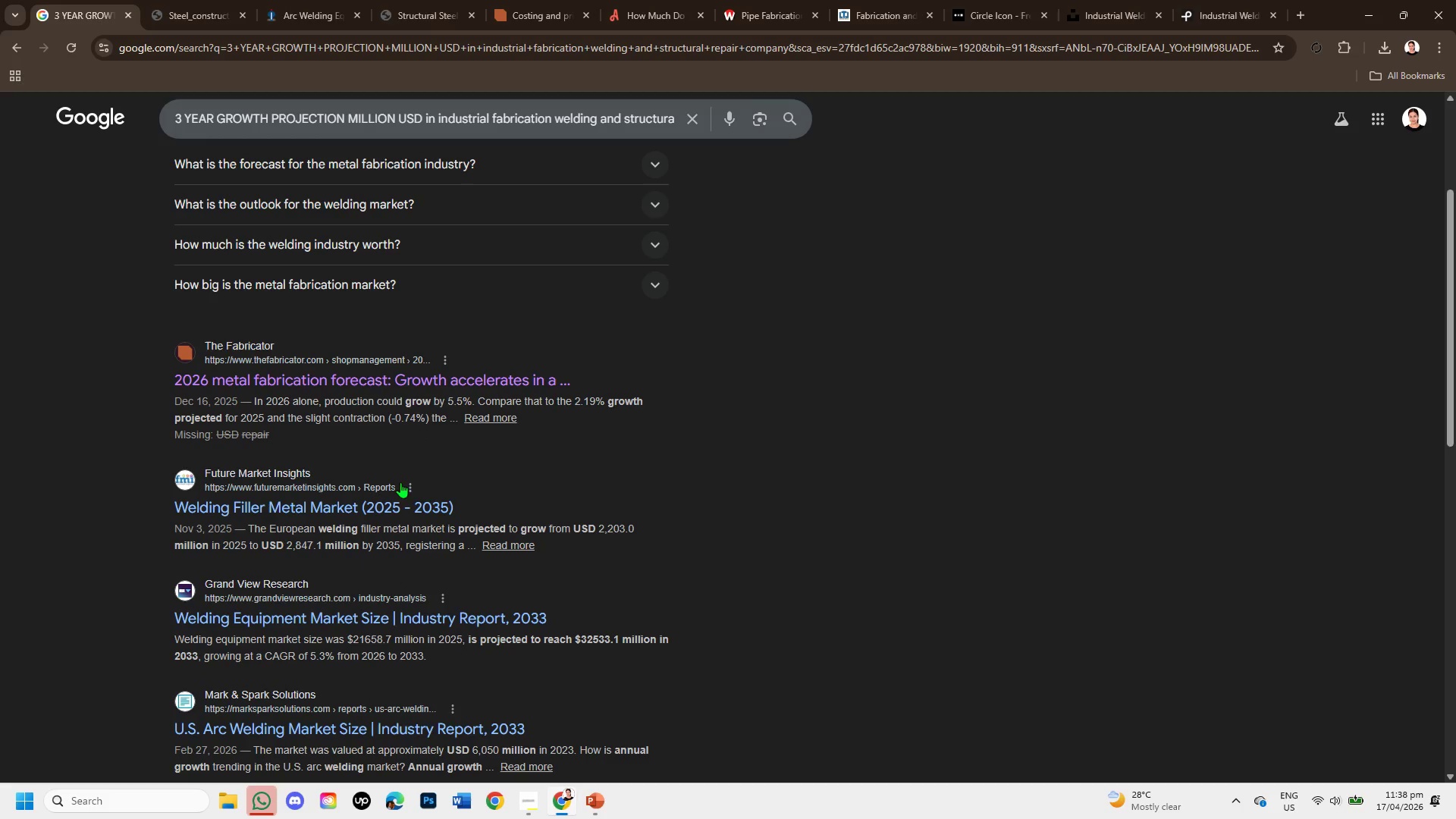 
right_click([393, 500])
 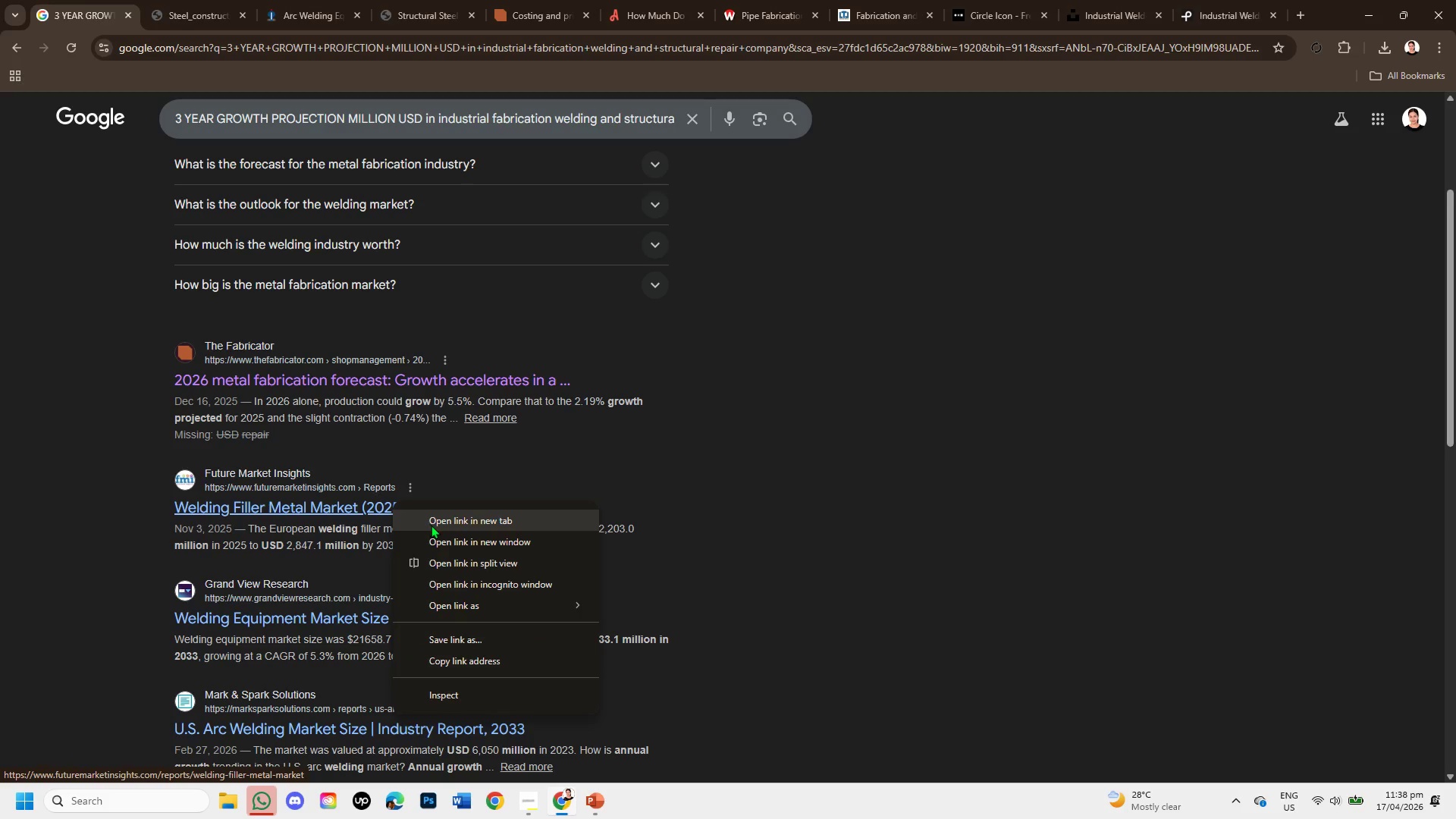 
left_click([431, 525])
 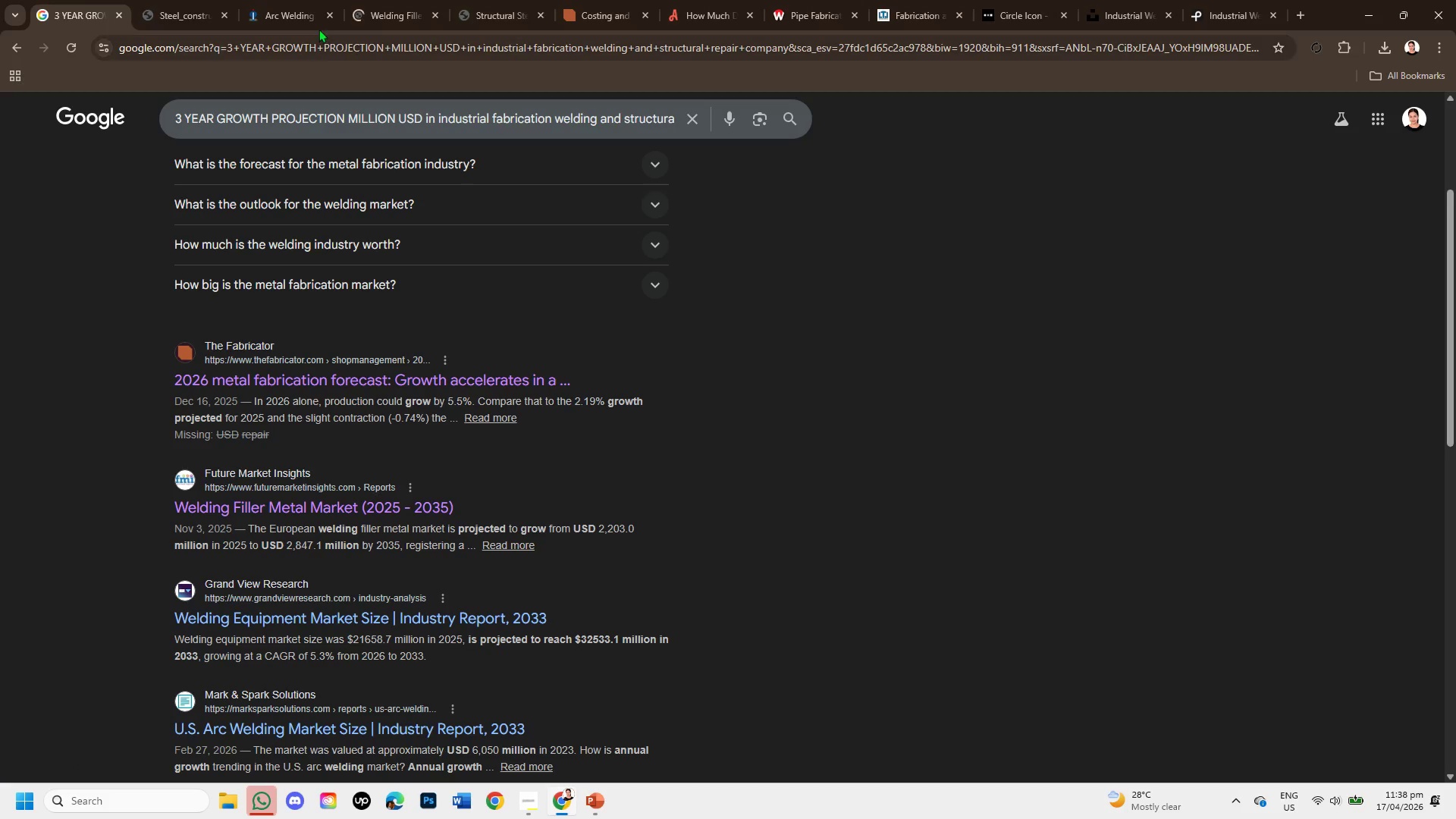 
left_click([302, 8])
 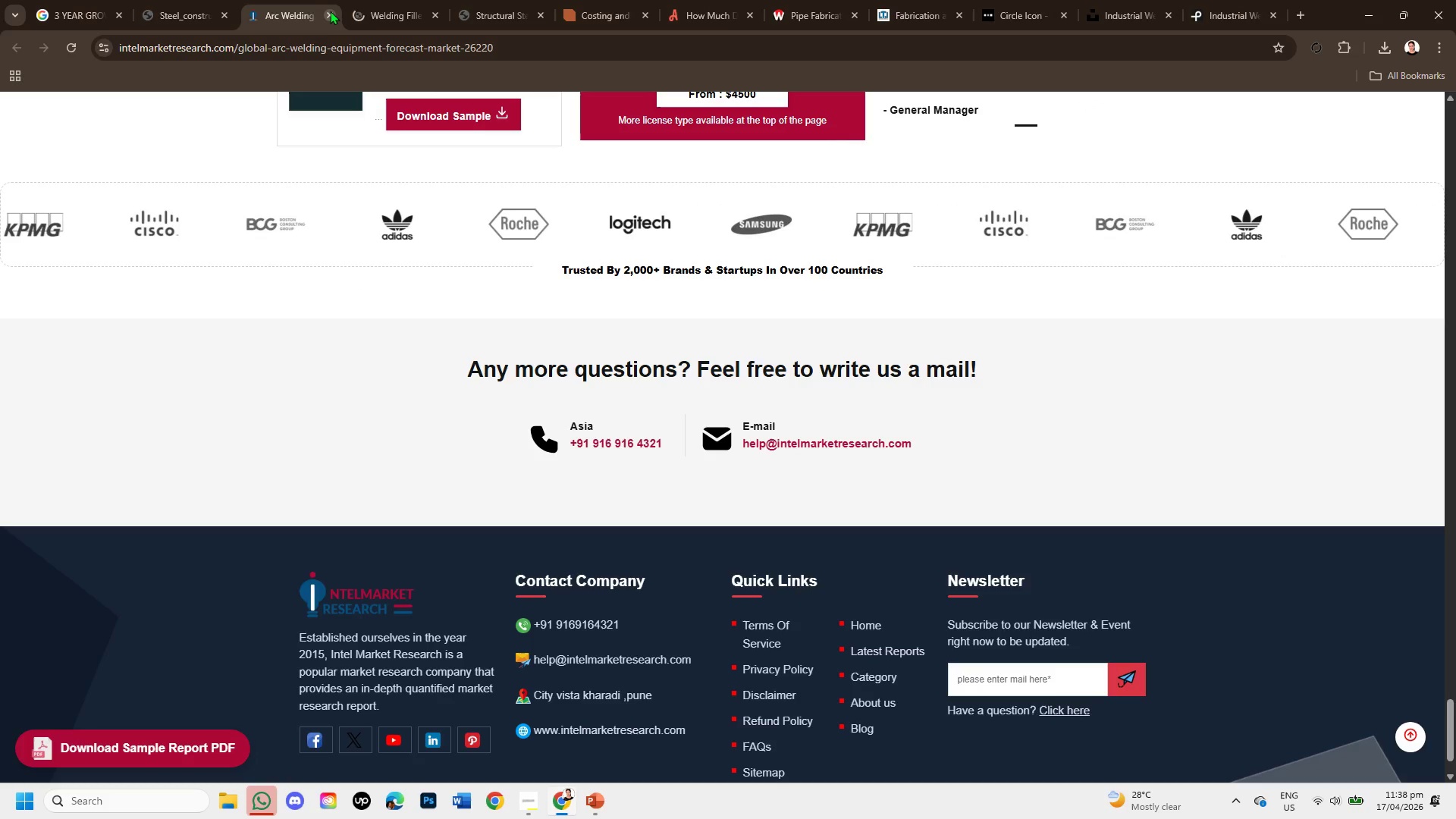 
left_click([330, 11])
 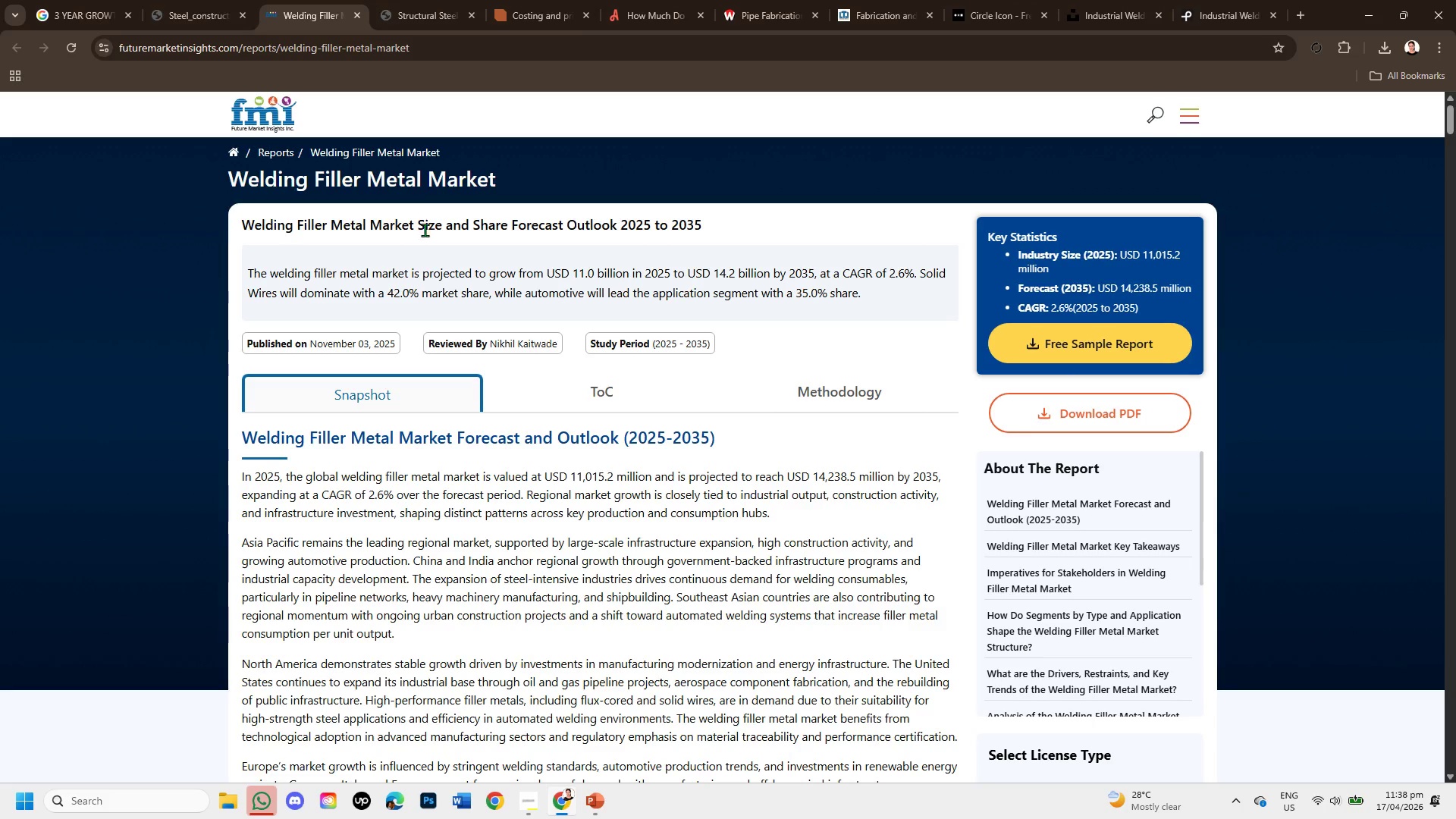 
scroll: coordinate [506, 470], scroll_direction: down, amount: 1.0
 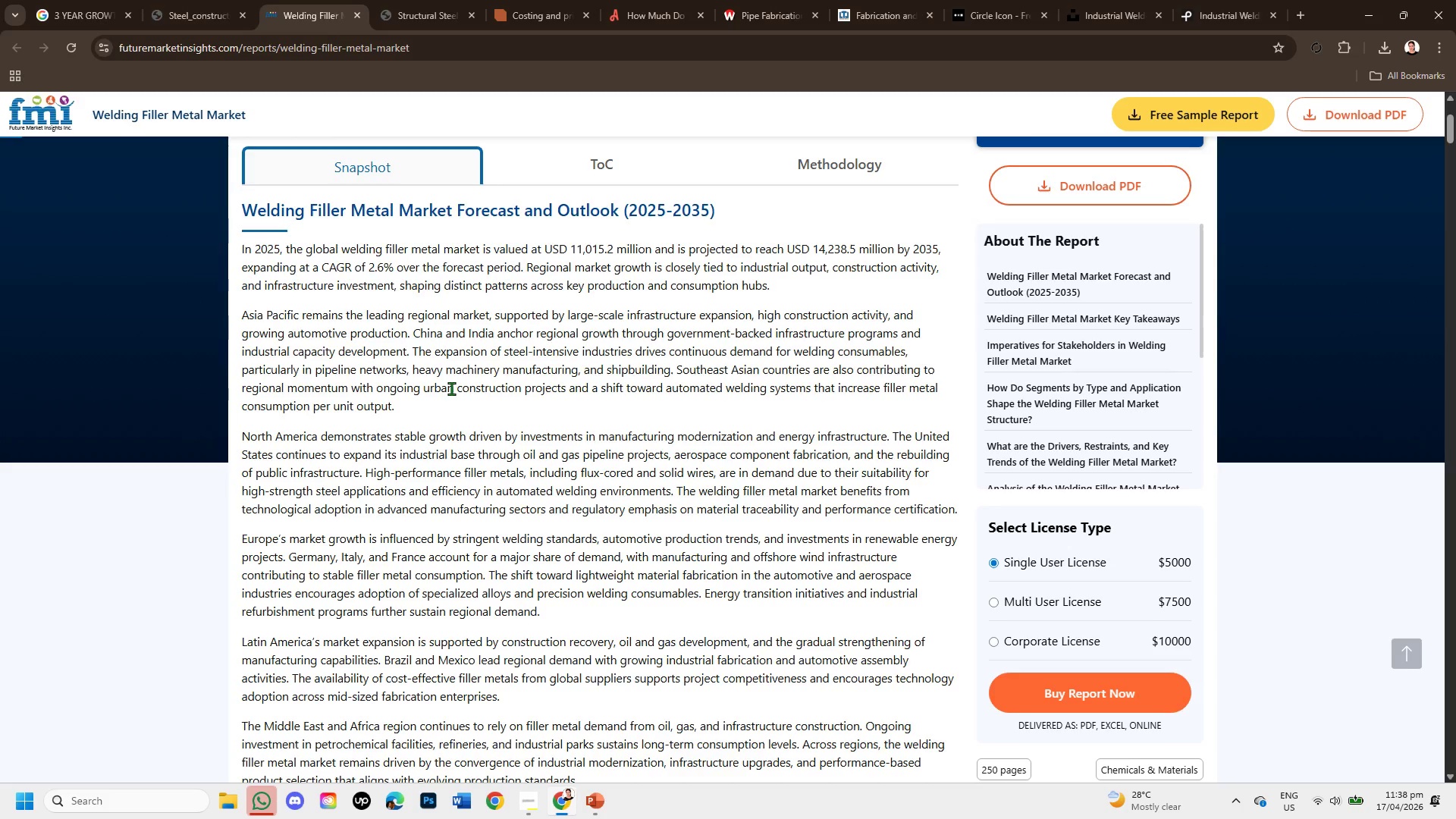 
wait(12.77)
 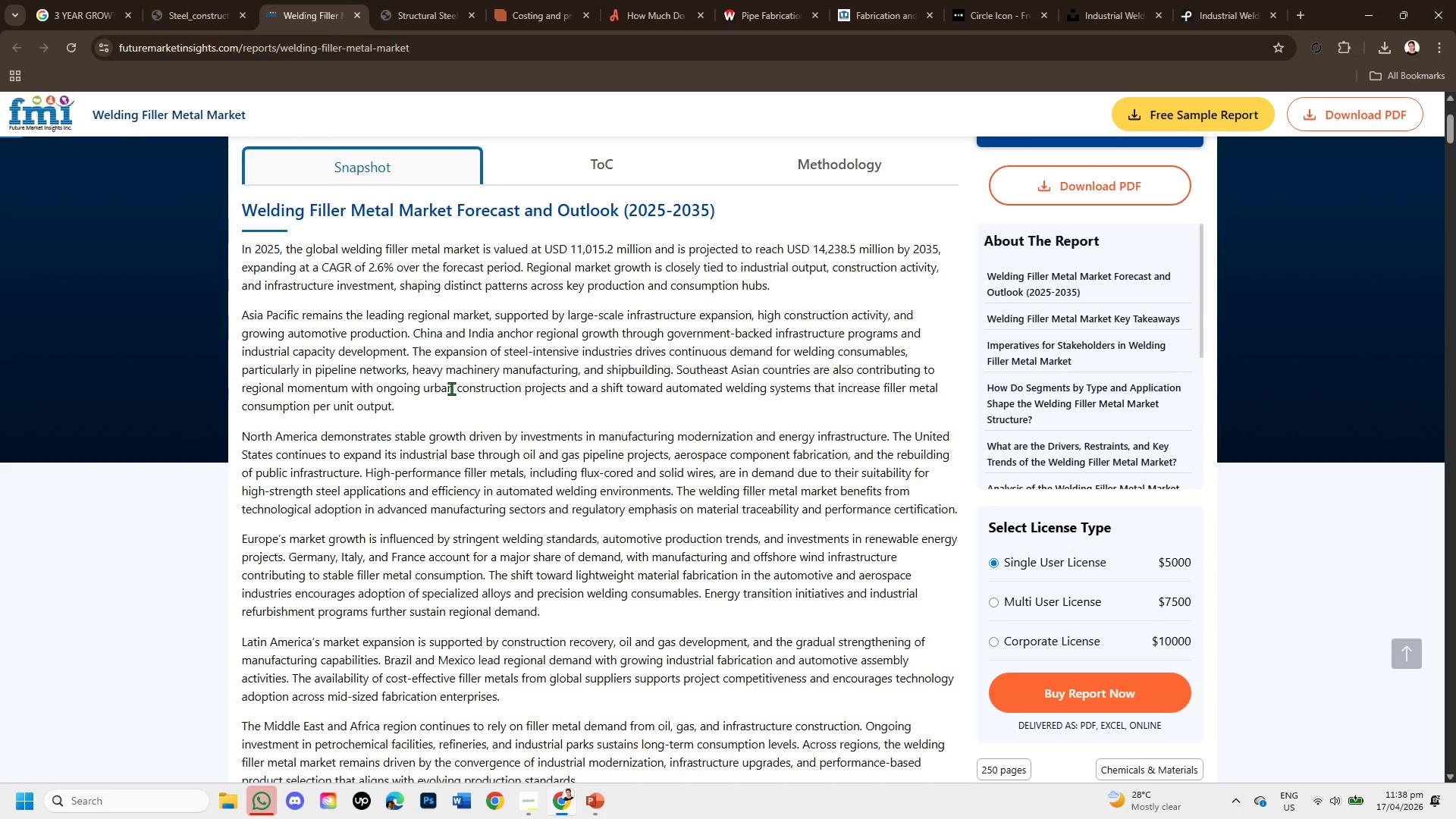 
scroll: coordinate [535, 411], scroll_direction: down, amount: 3.0
 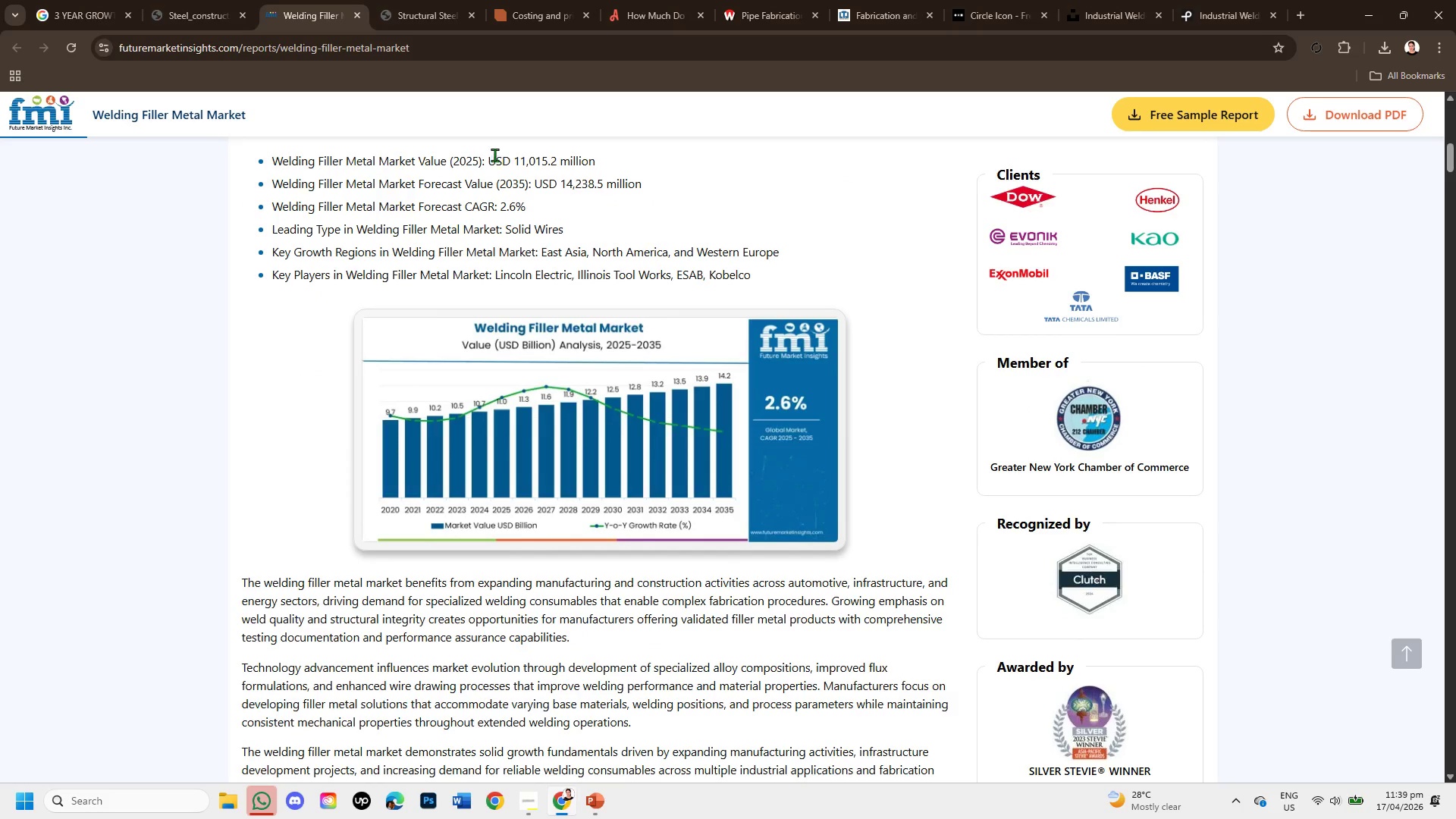 
wait(9.86)
 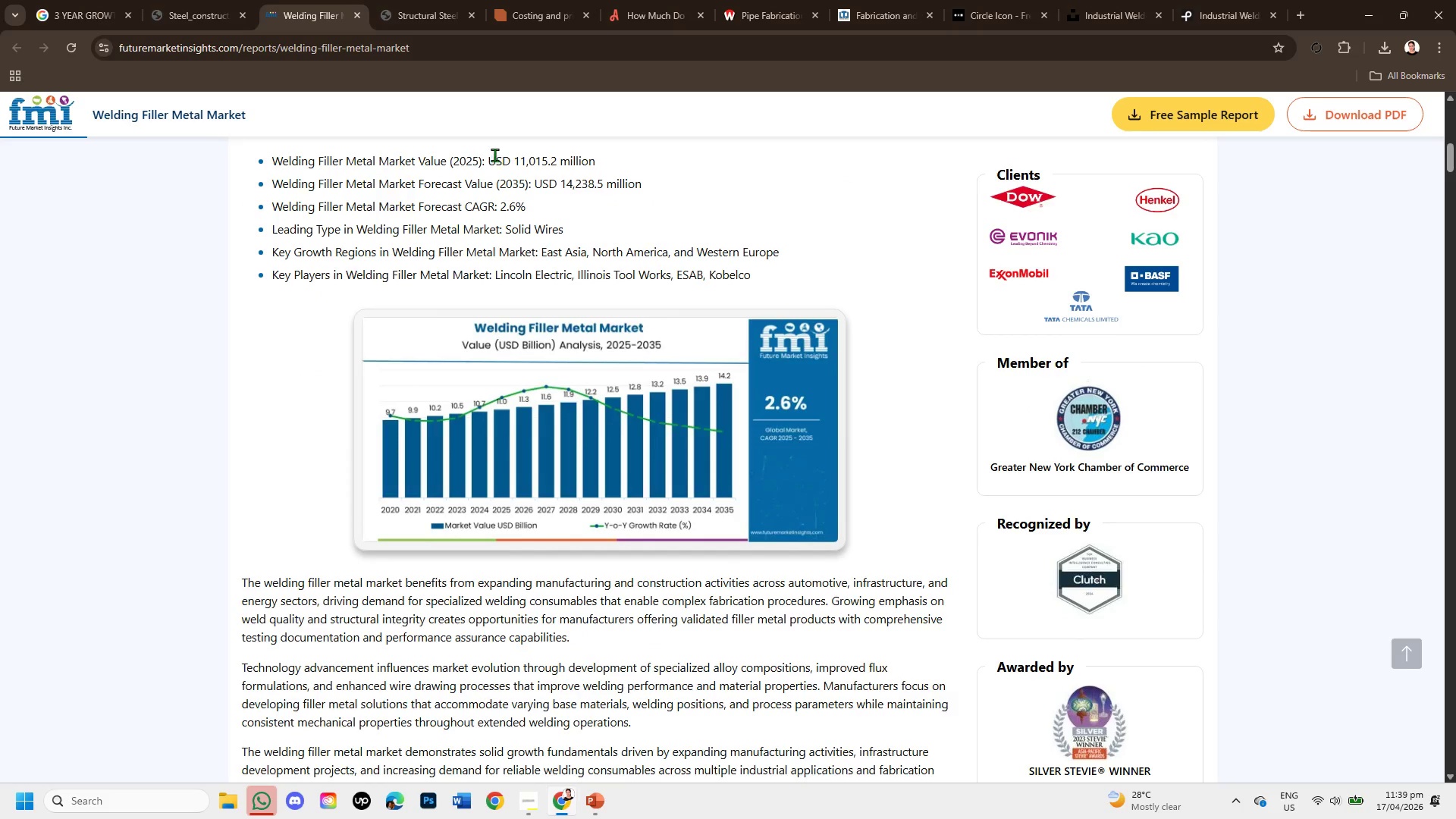 
scroll: coordinate [586, 387], scroll_direction: down, amount: 2.0
 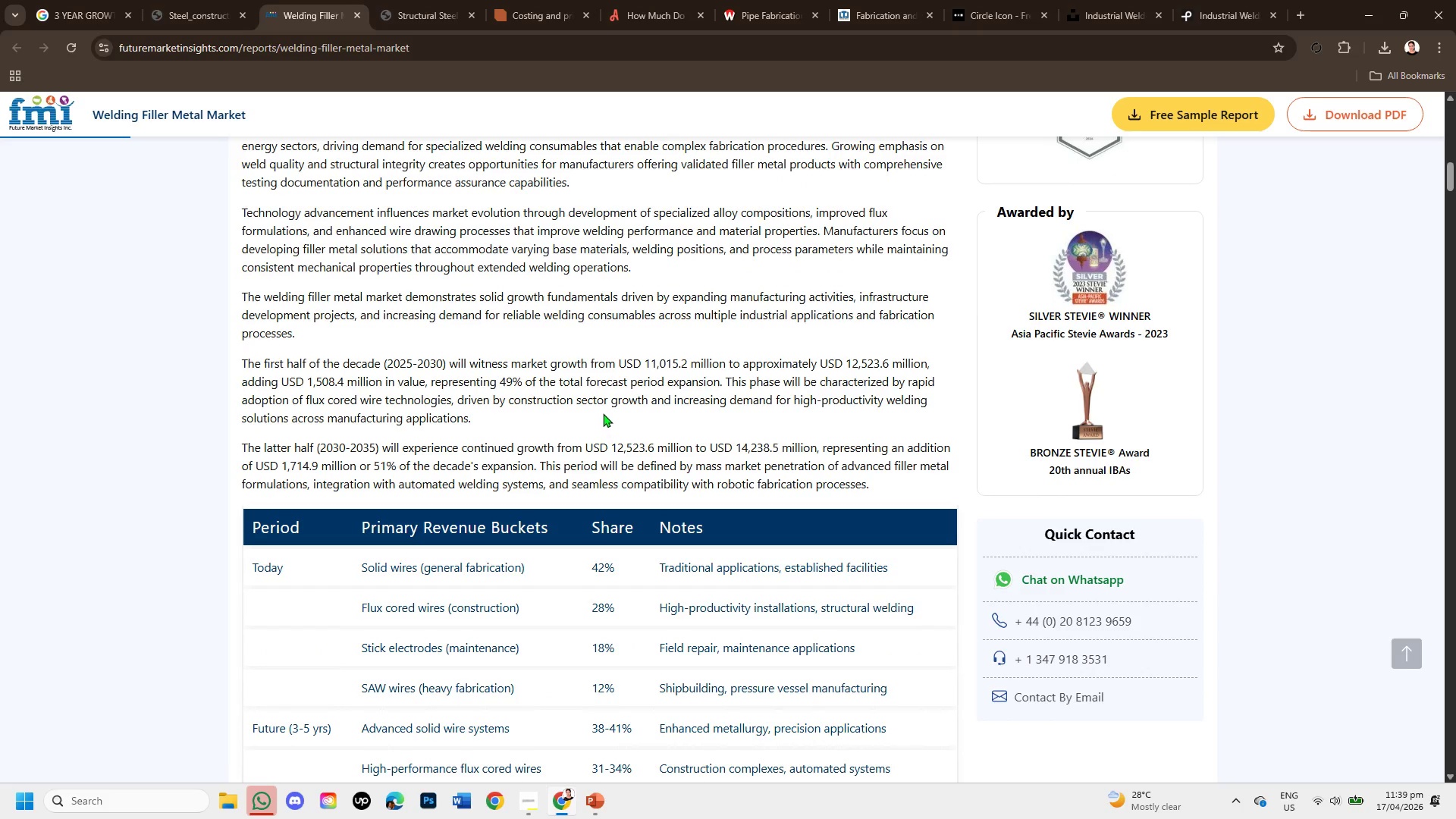 
scroll: coordinate [603, 413], scroll_direction: up, amount: 1.0
 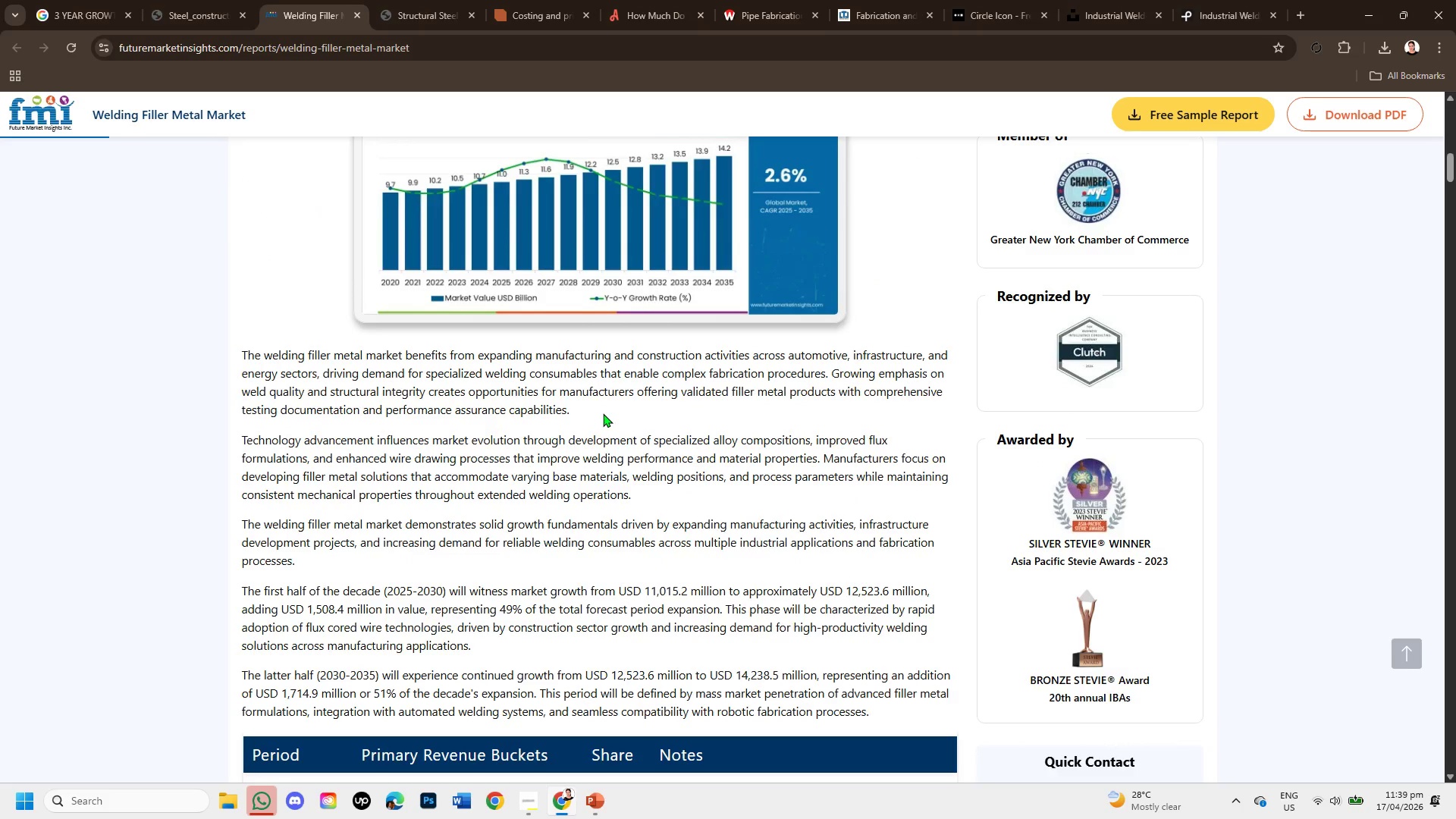 
scroll: coordinate [603, 413], scroll_direction: down, amount: 2.0
 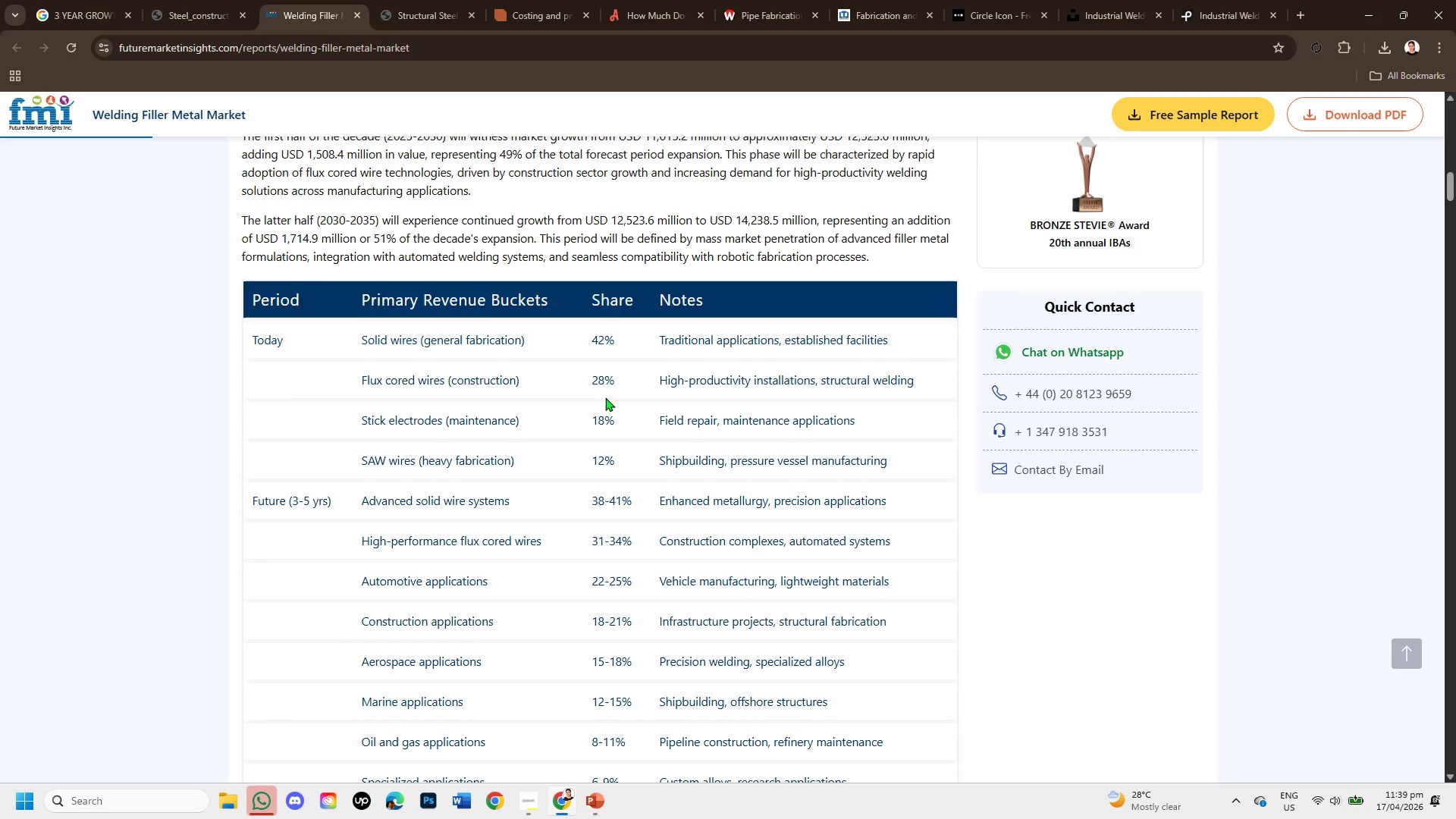 
wait(23.79)
 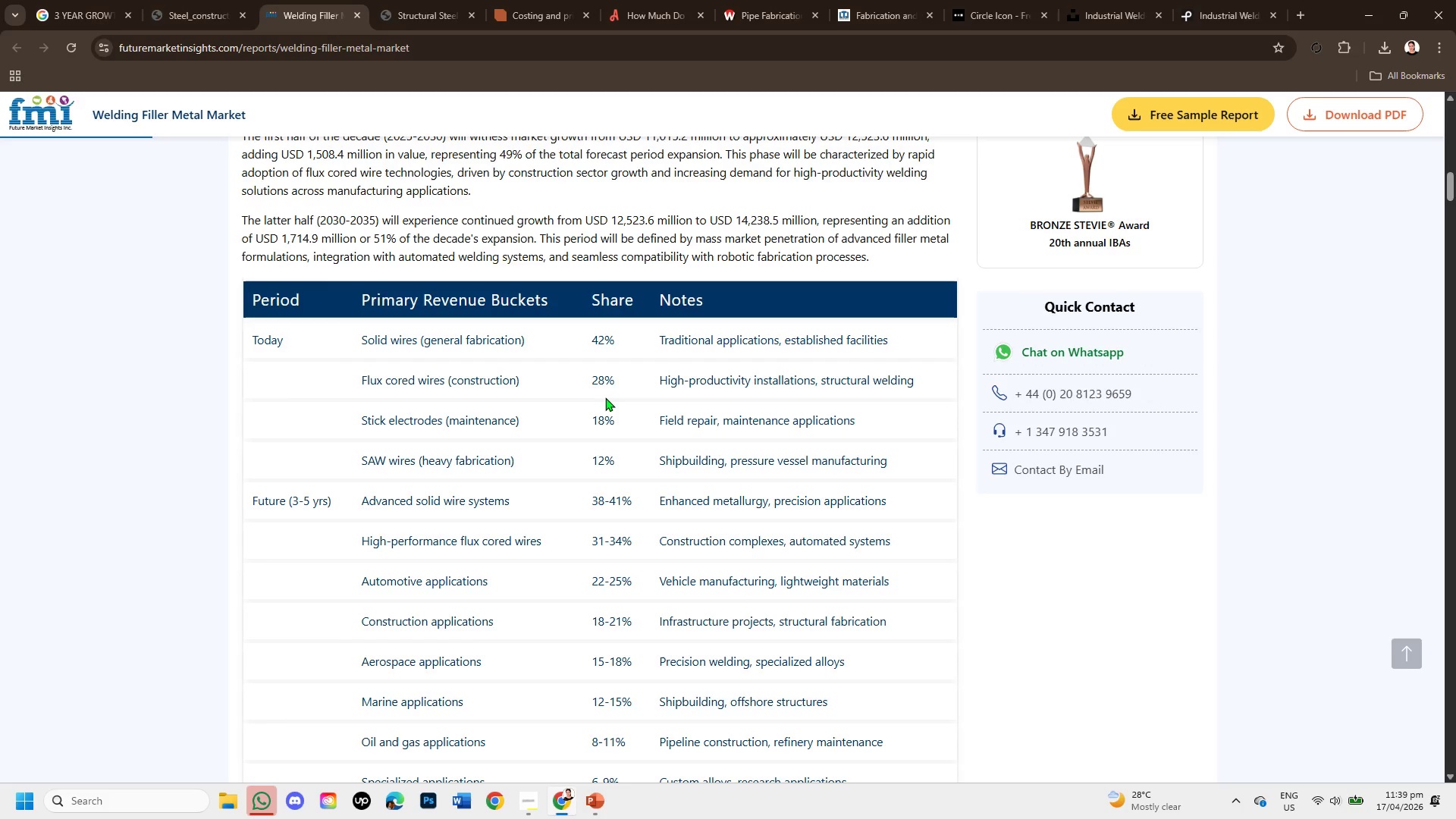 
scroll: coordinate [570, 385], scroll_direction: down, amount: 3.0
 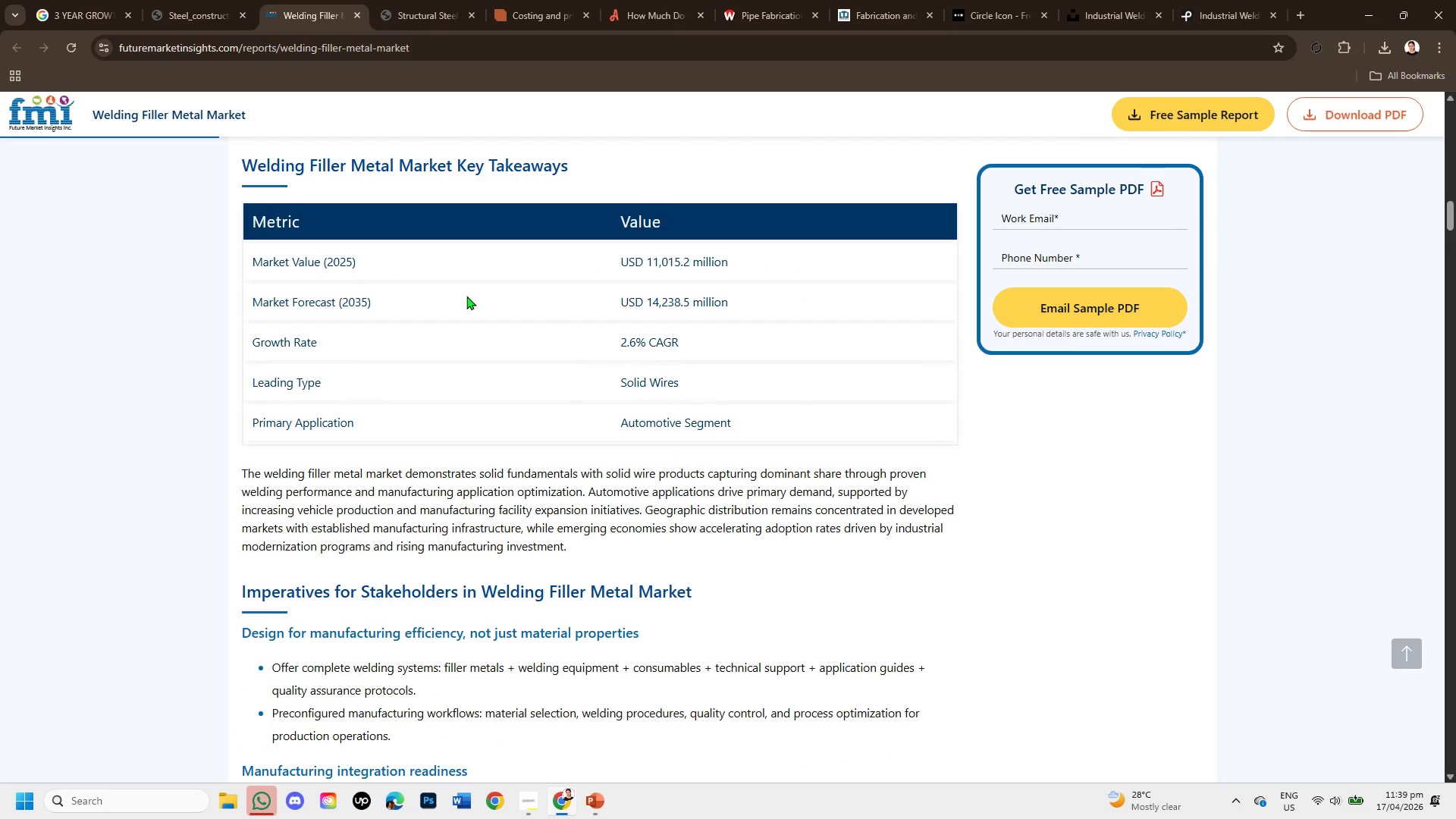 
wait(6.4)
 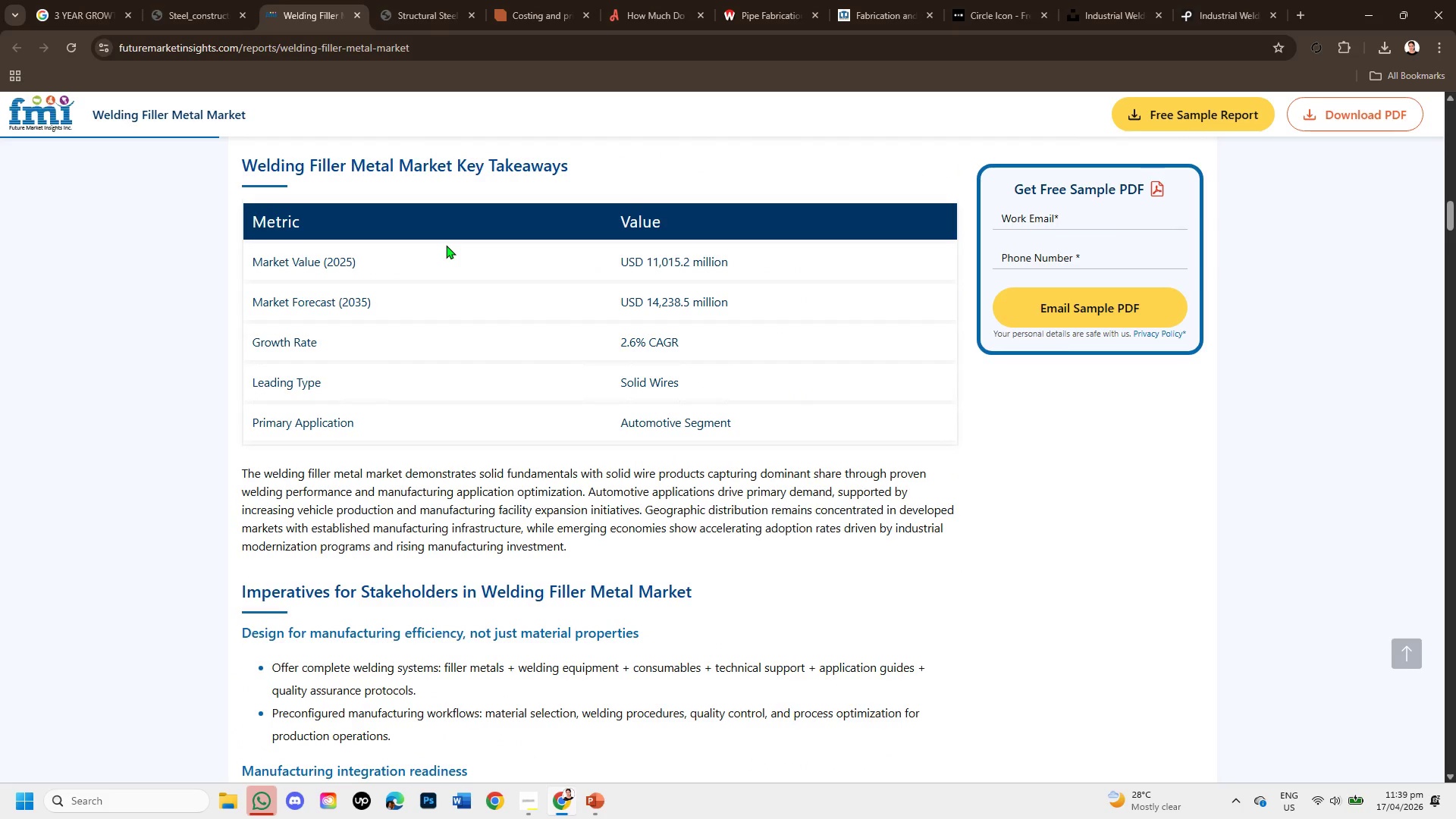 
scroll: coordinate [504, 343], scroll_direction: down, amount: 5.0
 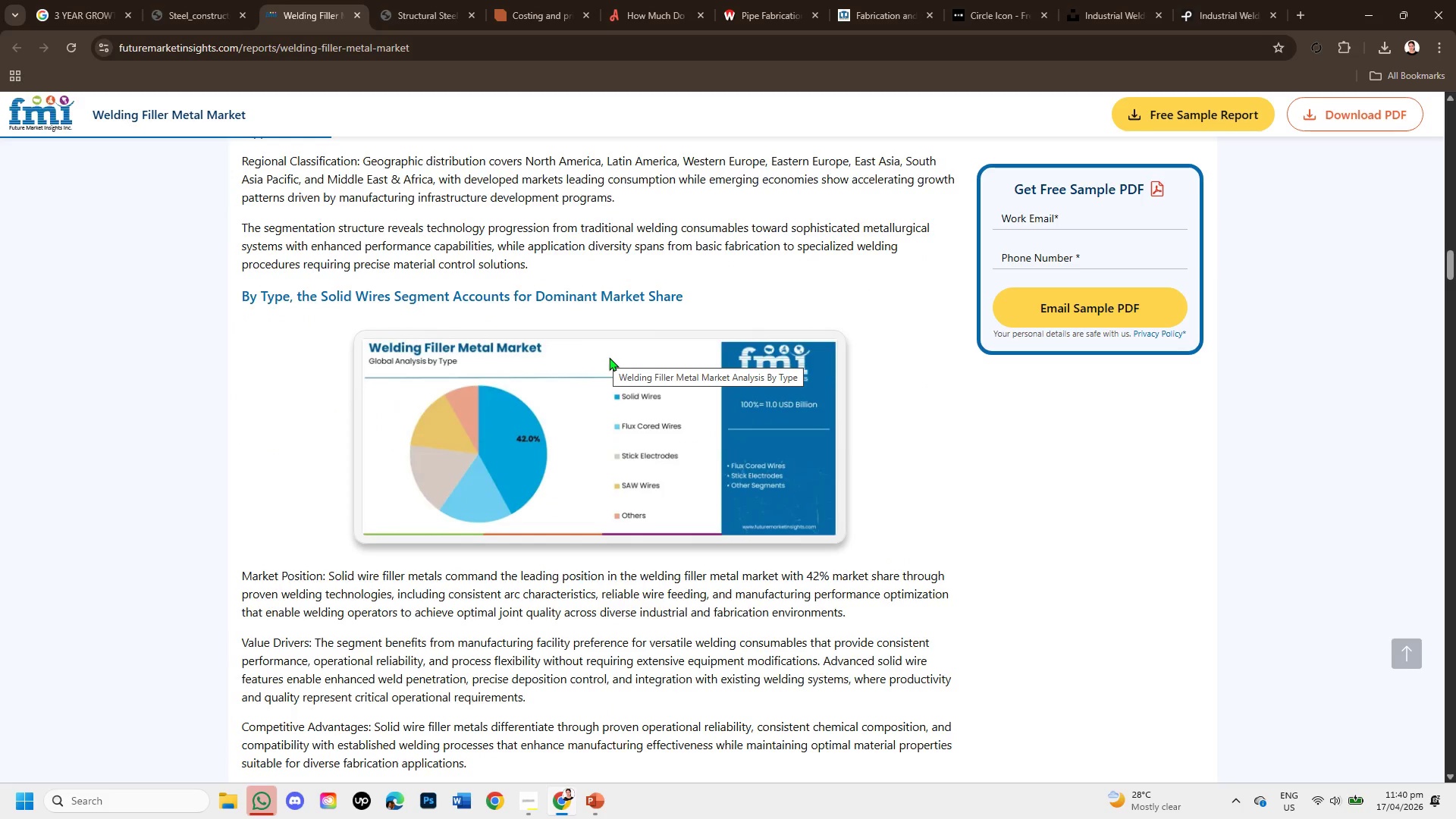 
scroll: coordinate [535, 460], scroll_direction: down, amount: 6.0
 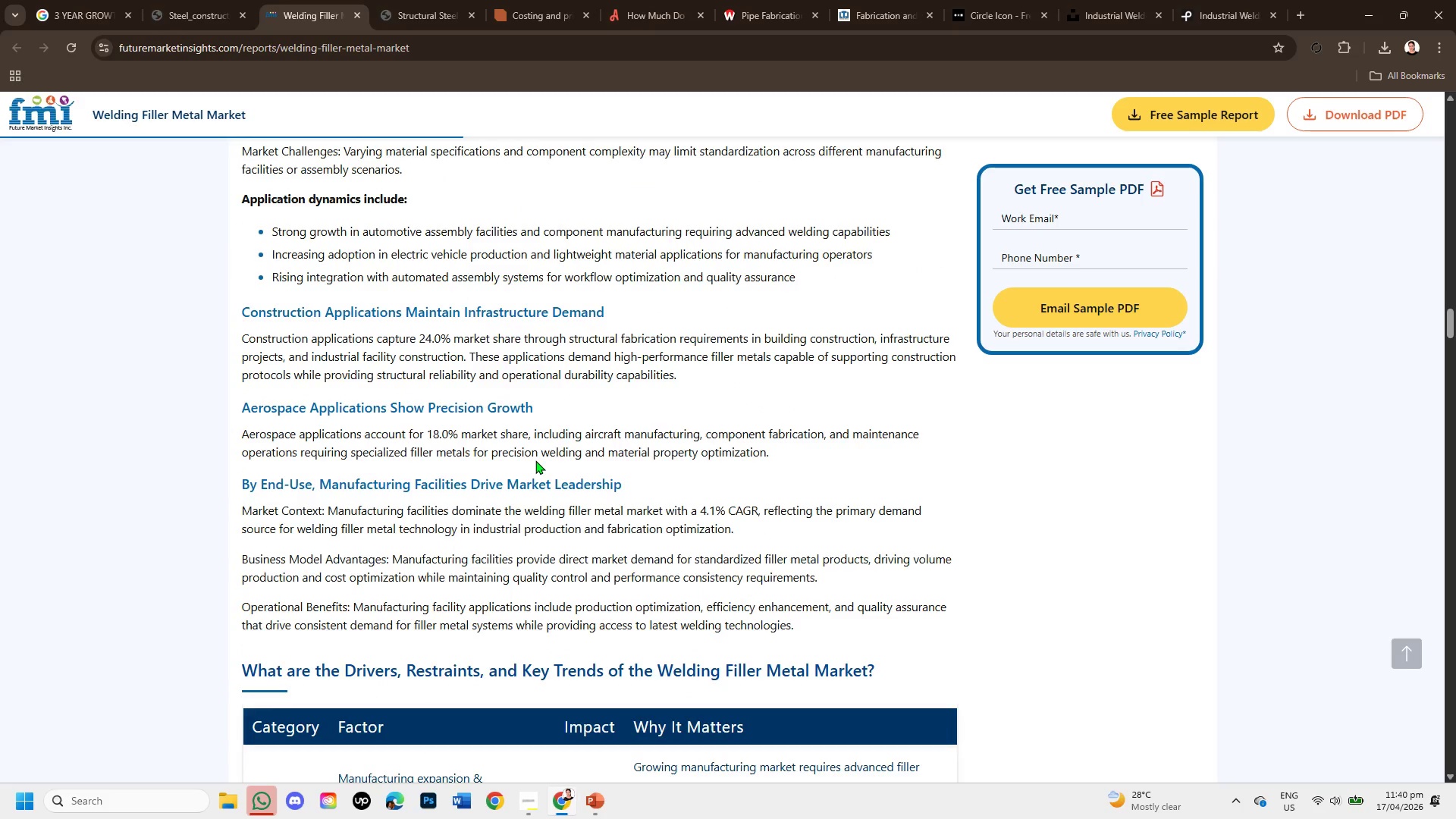 
scroll: coordinate [535, 460], scroll_direction: down, amount: 2.0
 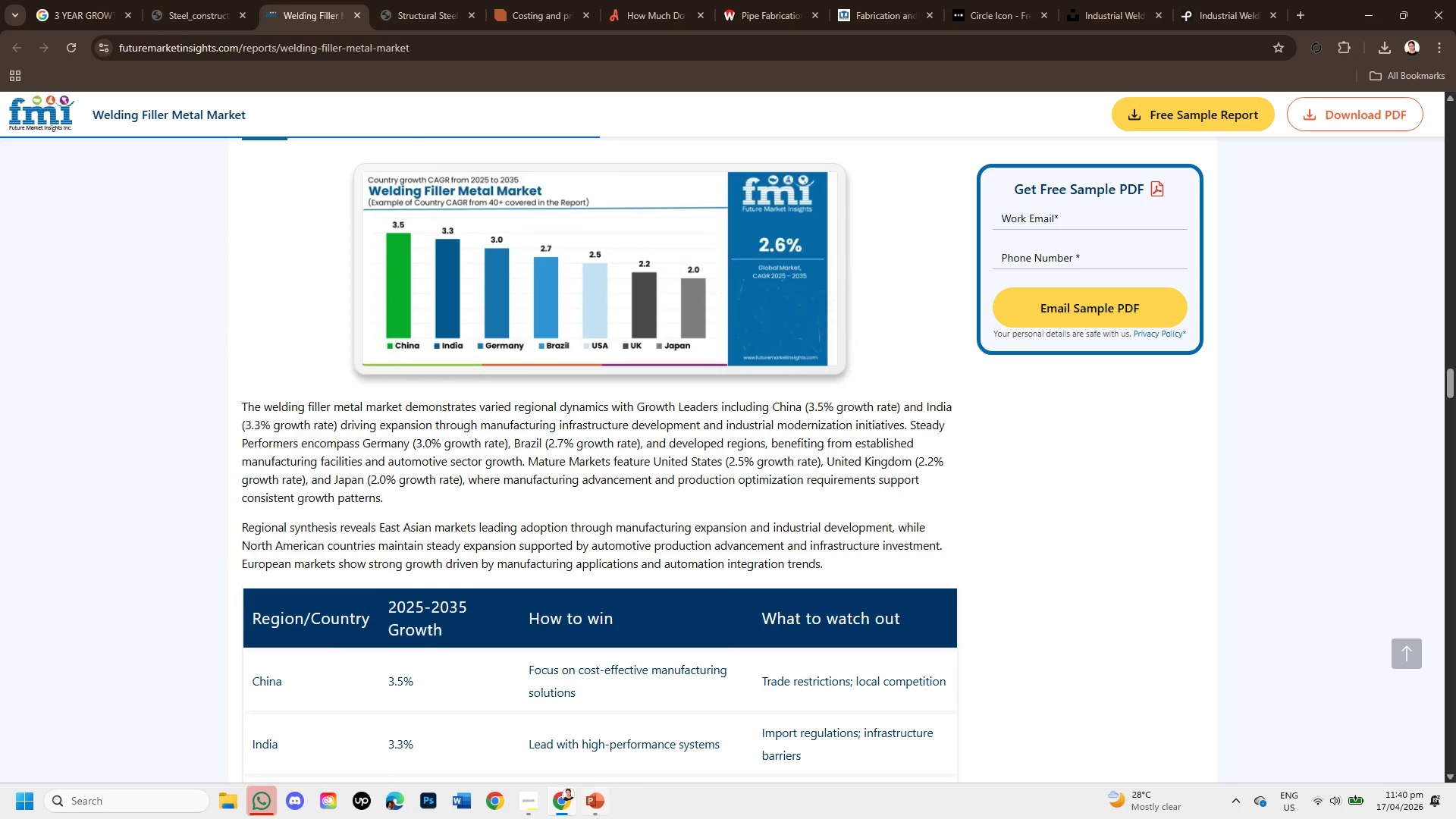 
left_click([588, 797])
 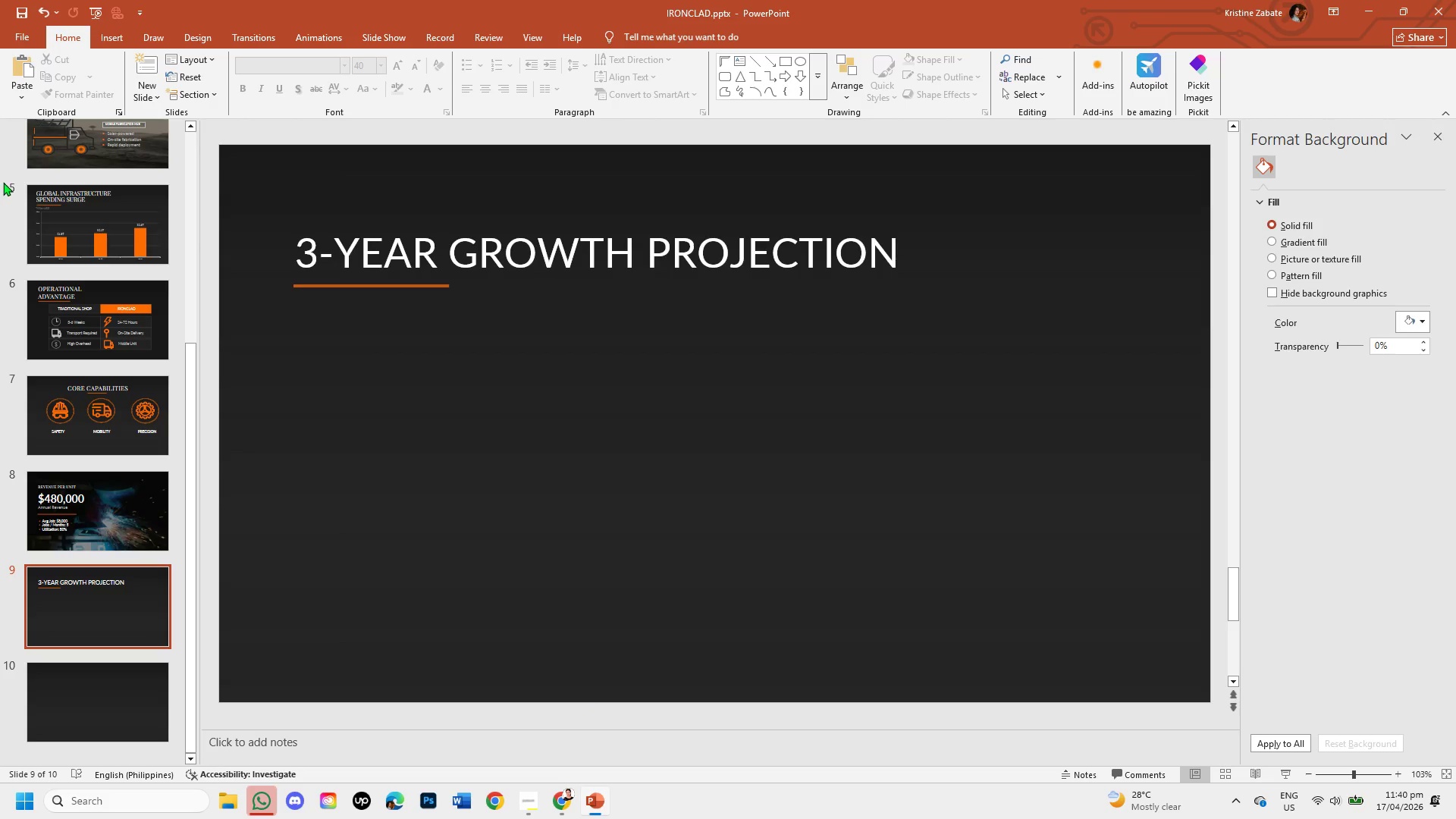 
wait(32.12)
 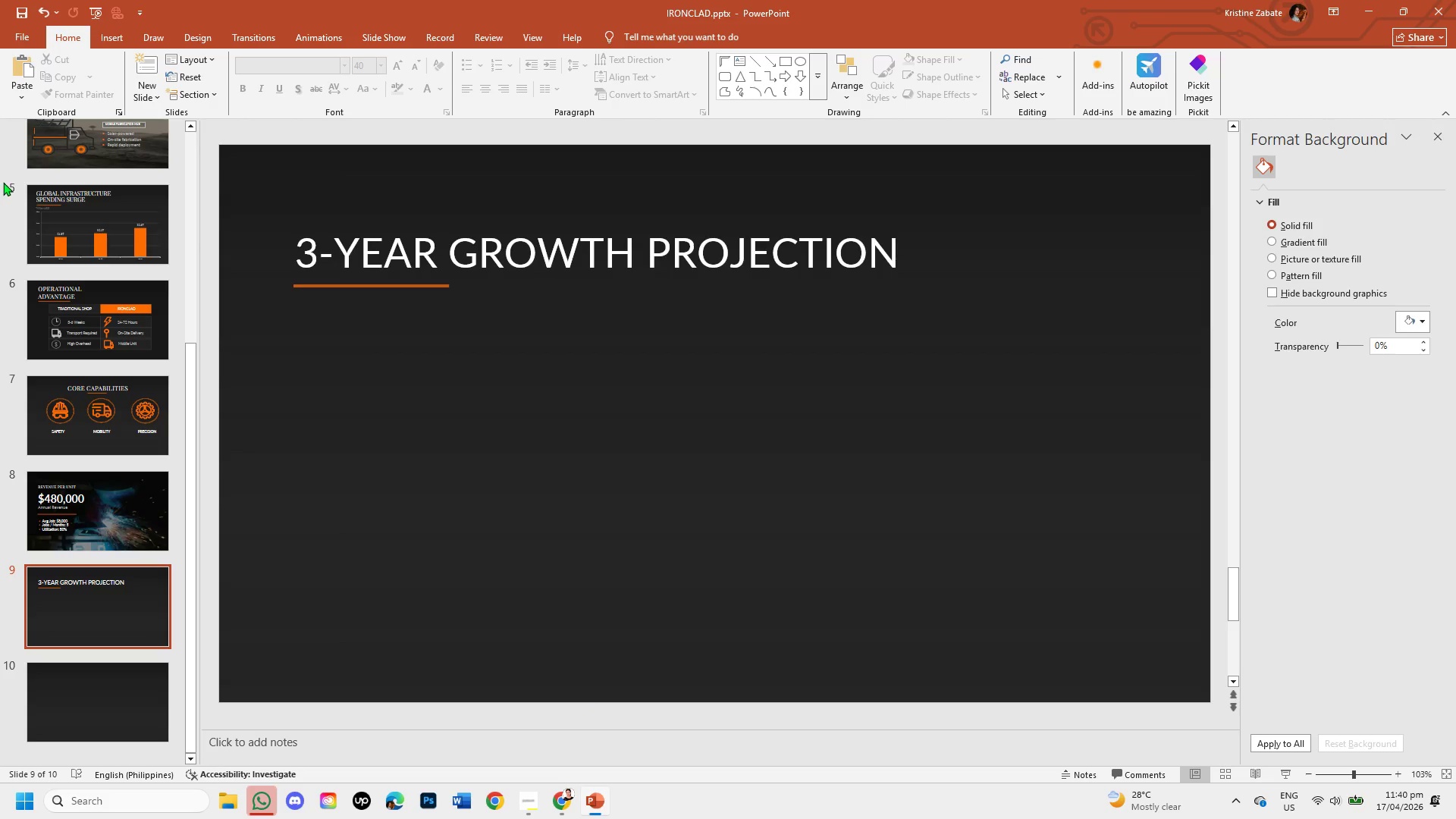 
left_click([115, 31])
 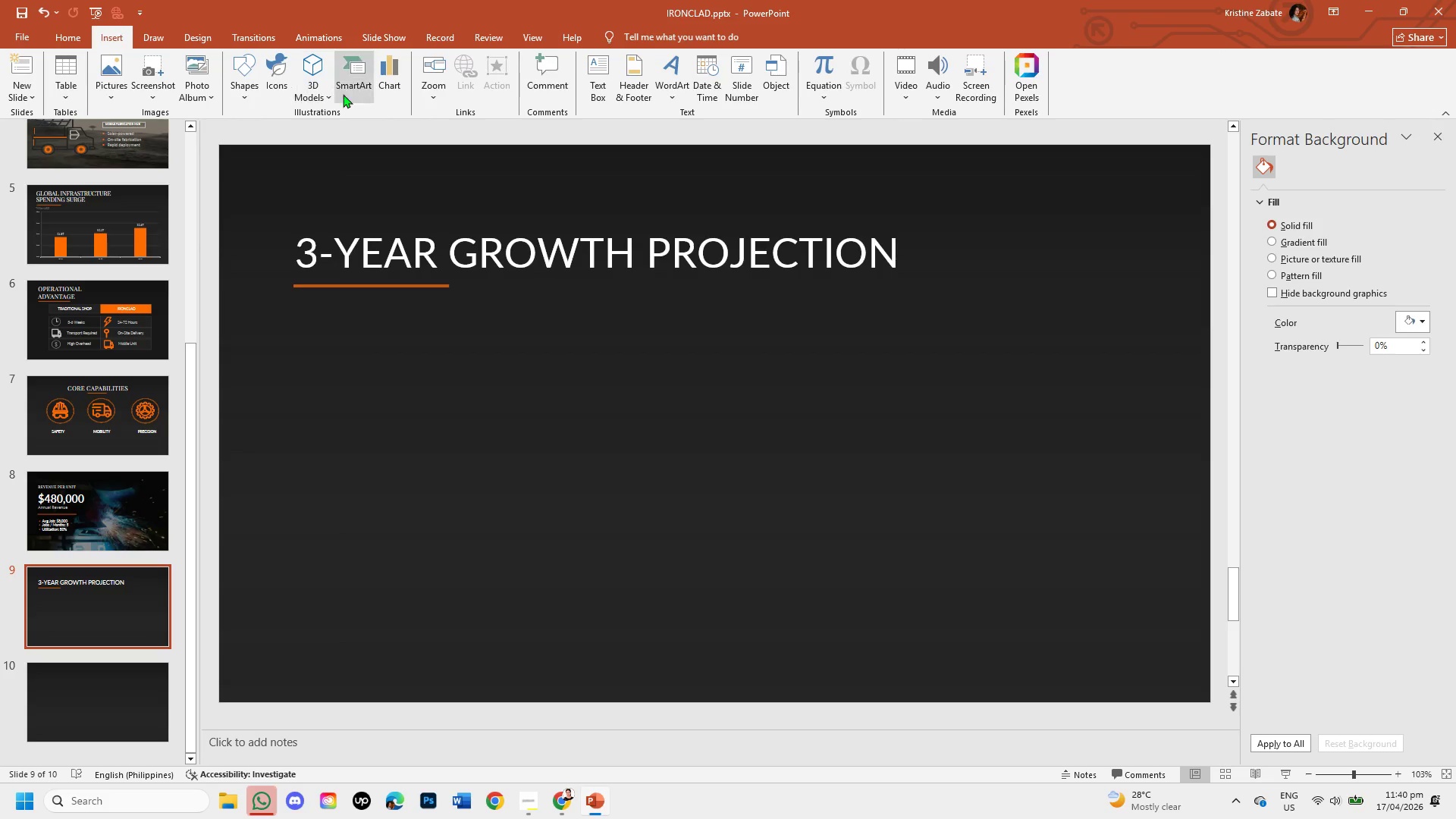 
left_click([401, 92])
 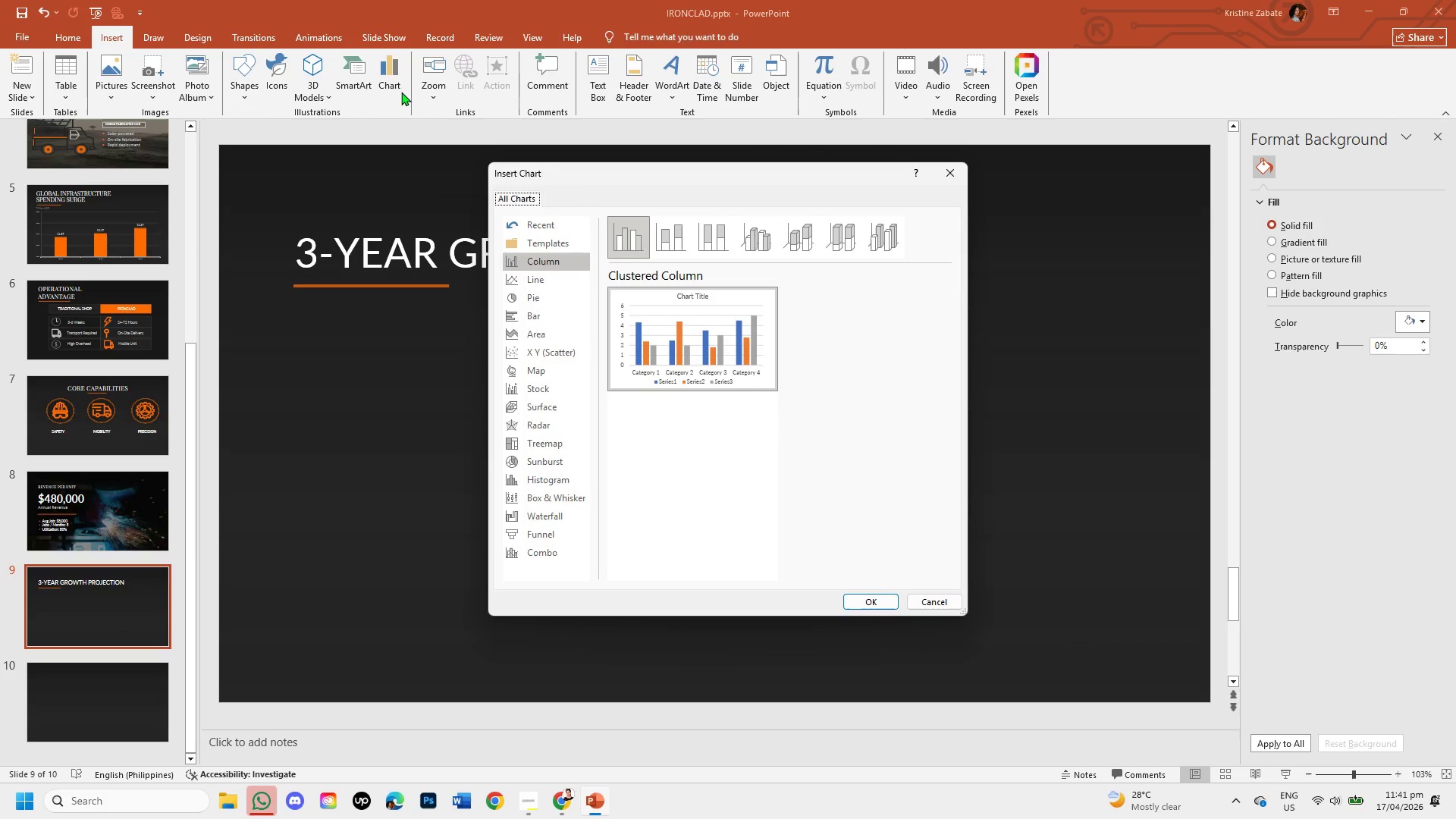 
wait(8.56)
 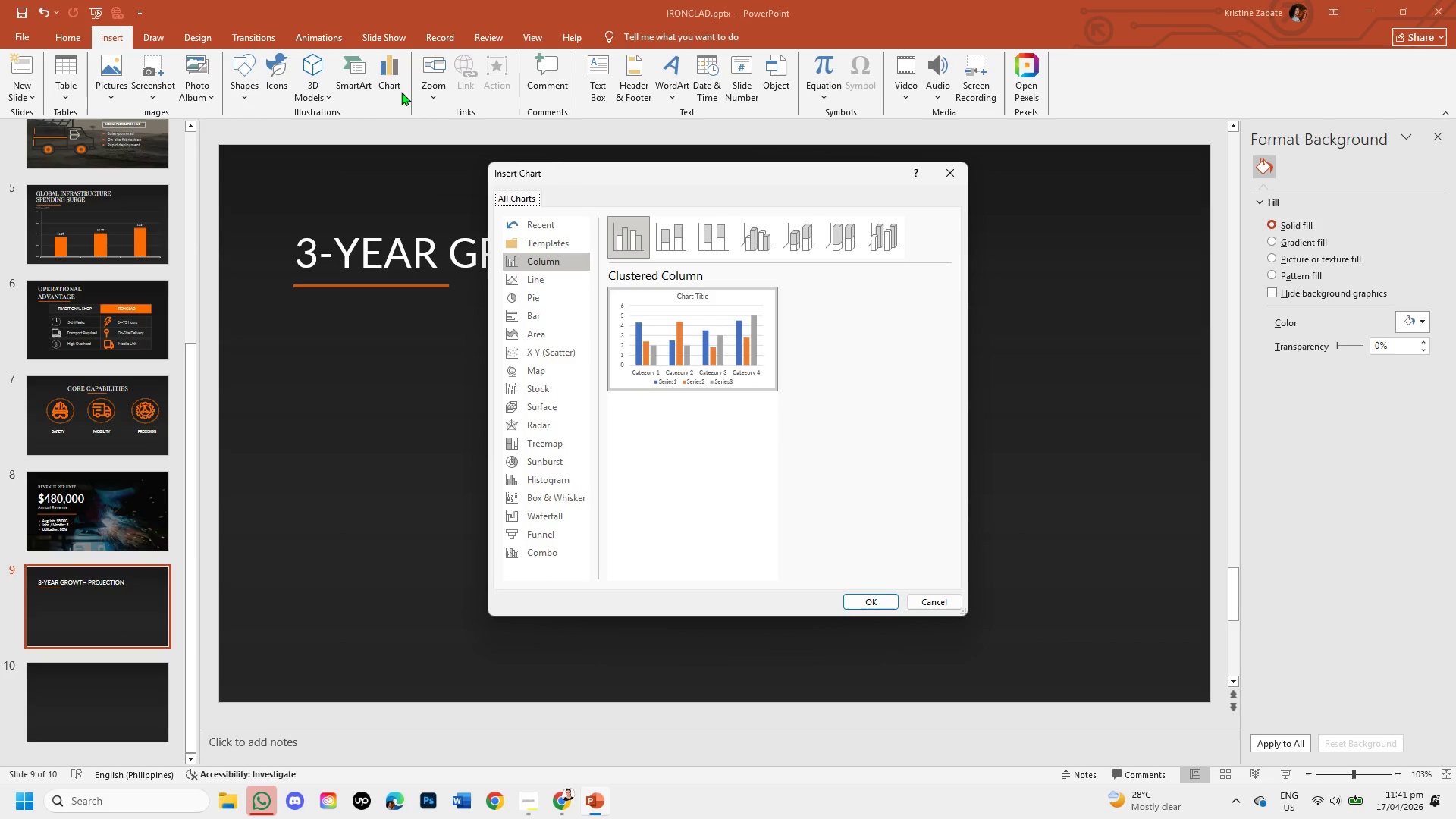 
left_click([551, 278])
 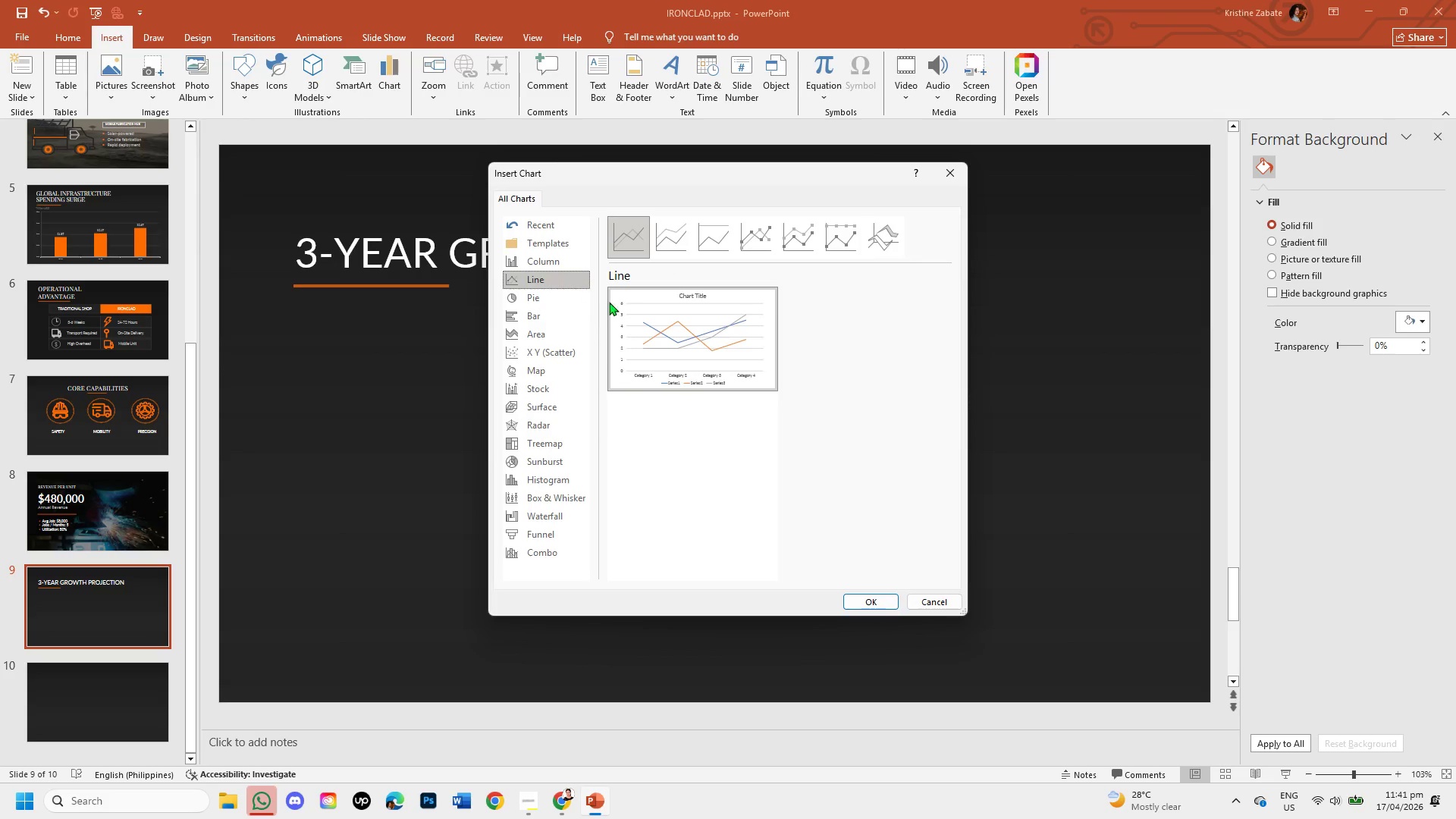 
wait(5.2)
 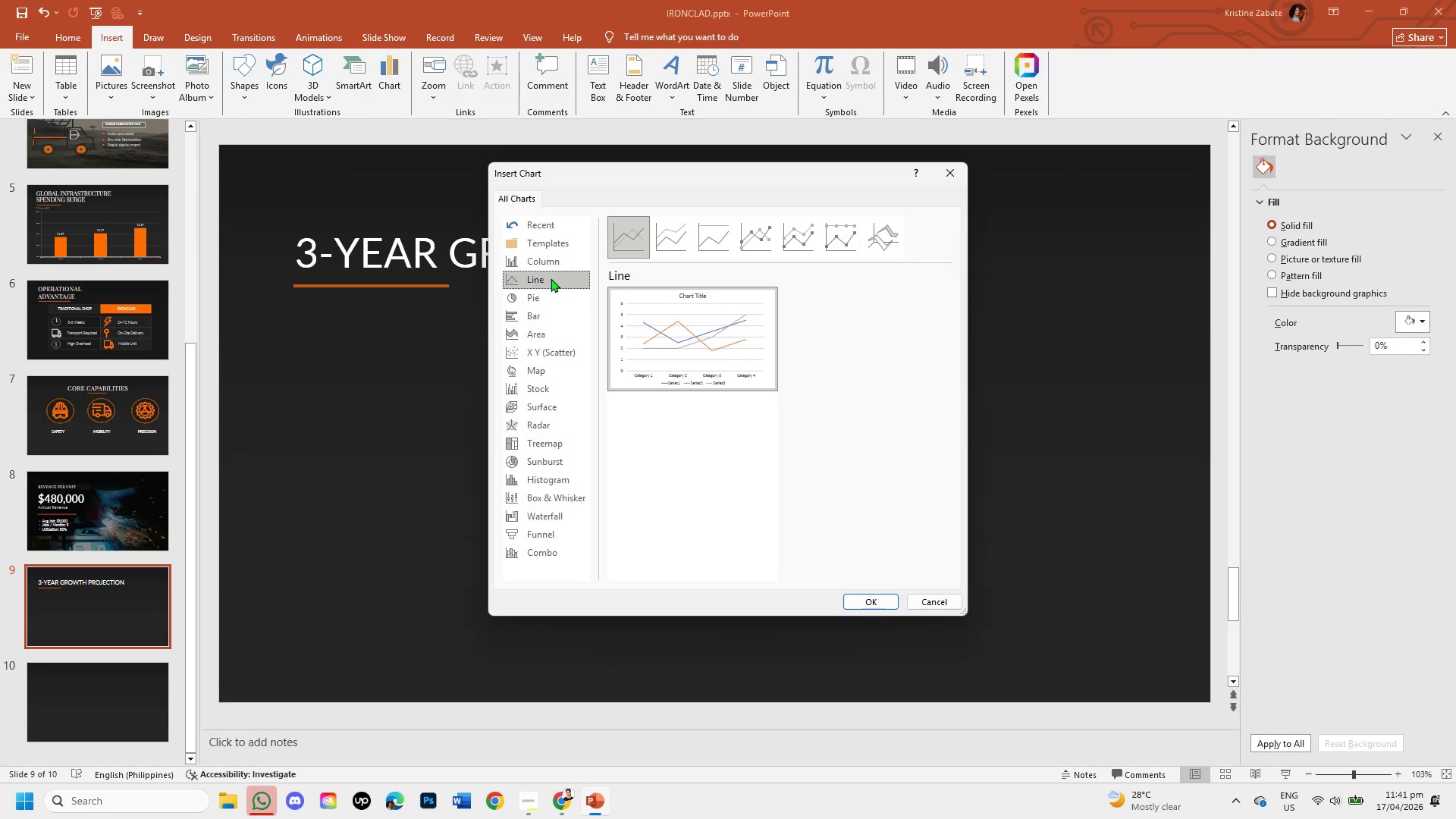 
left_click([862, 607])
 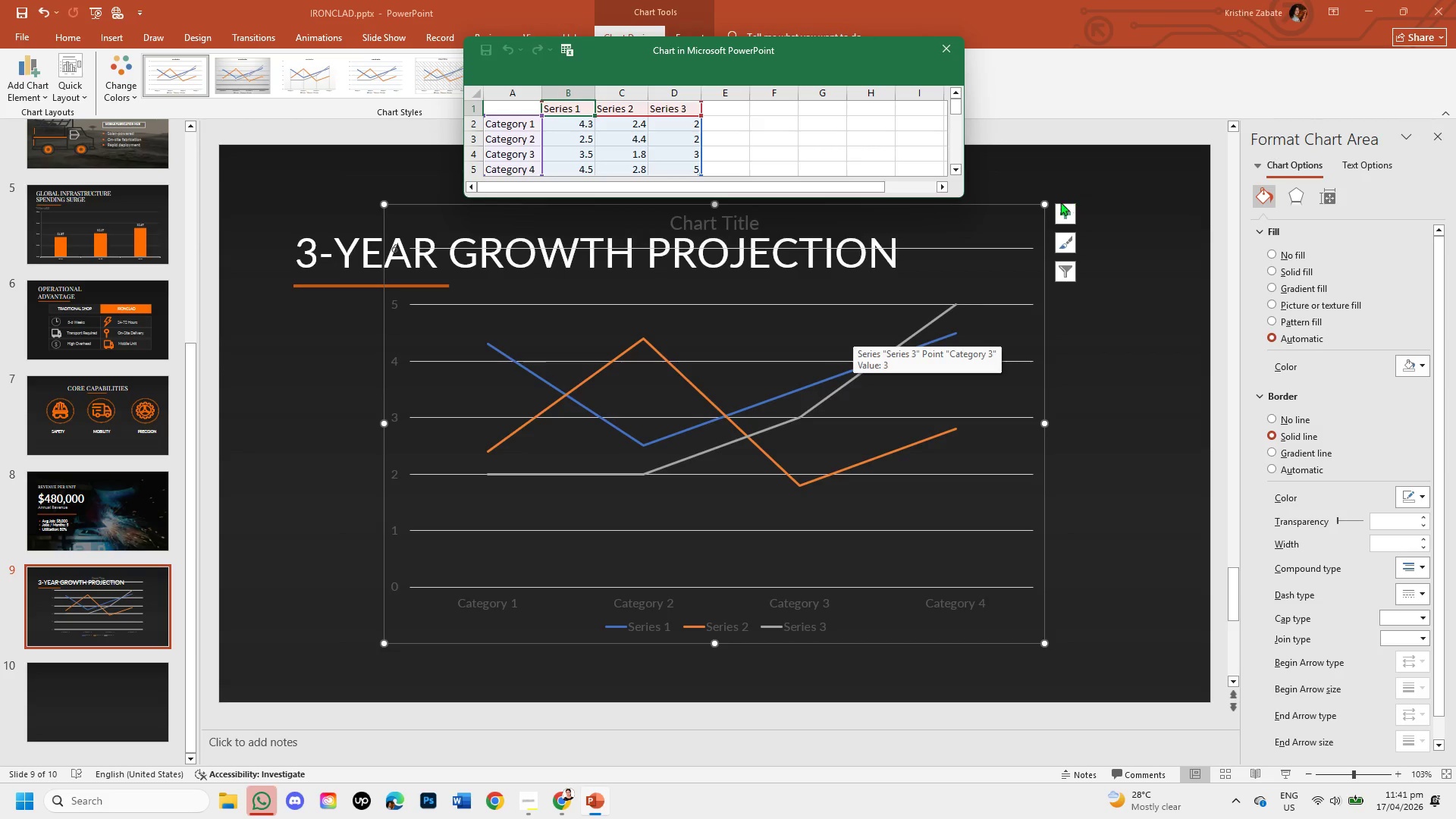 
wait(6.81)
 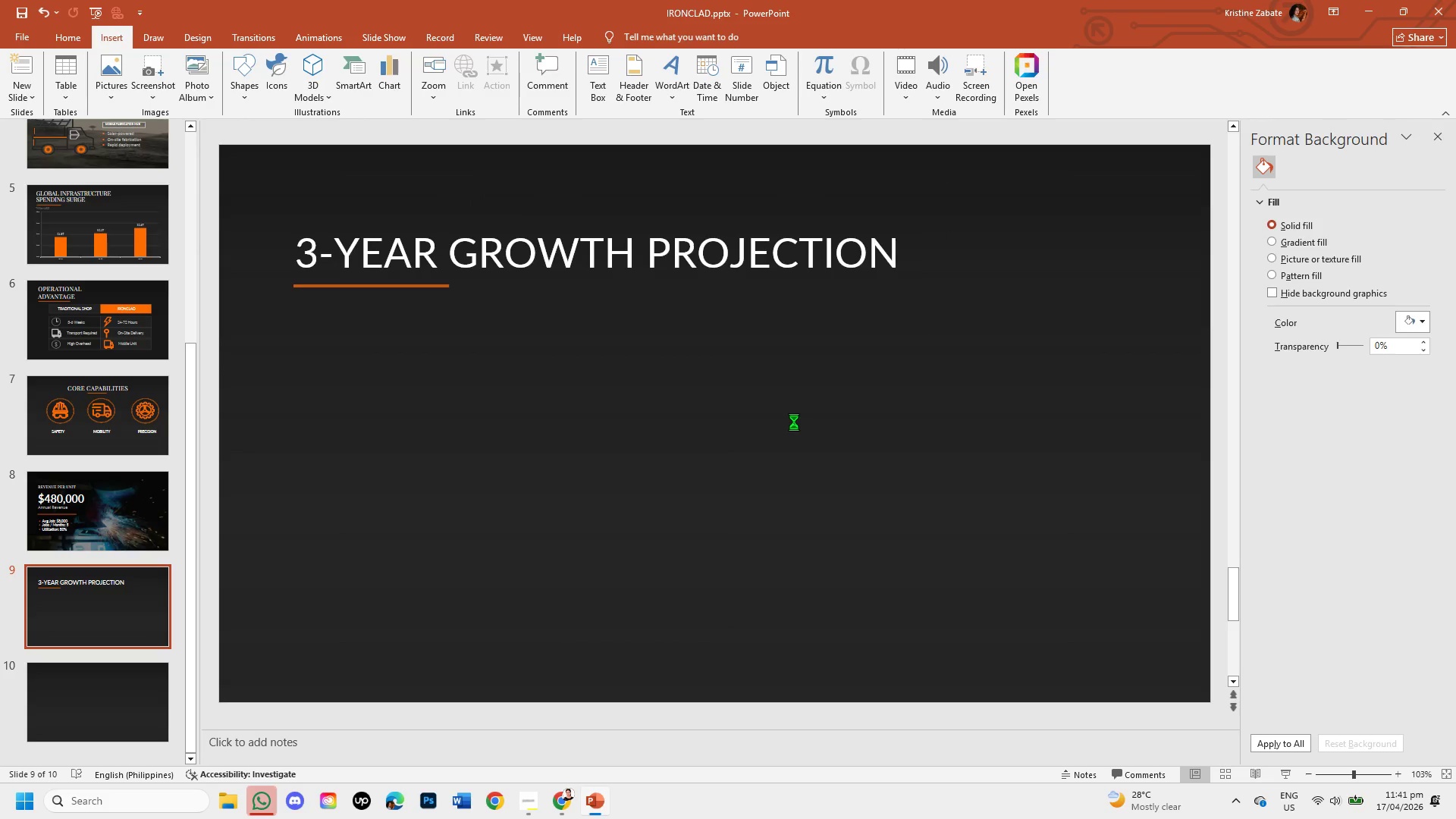 
left_click_drag(start_coordinate=[1042, 200], to_coordinate=[1059, 308])
 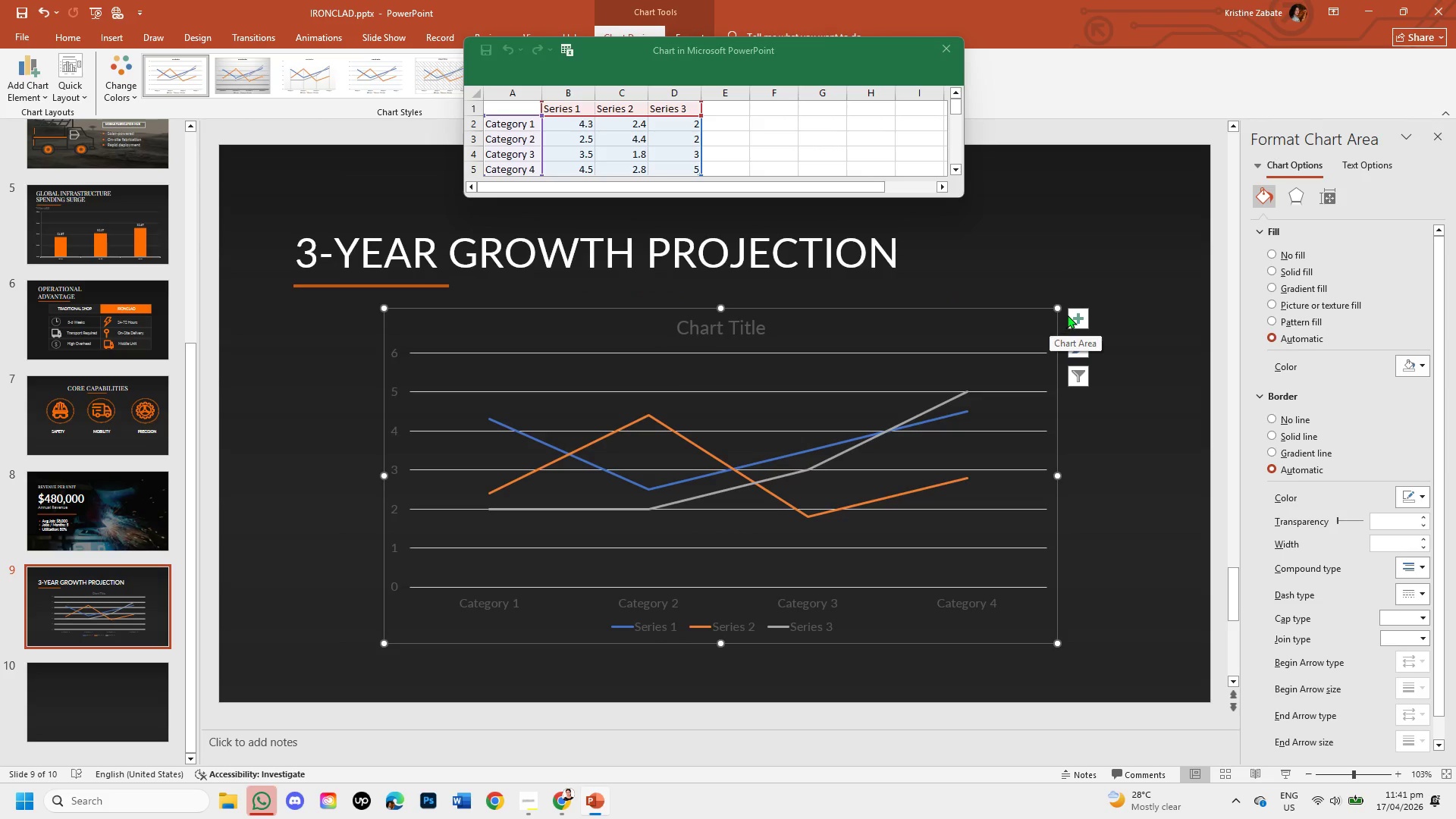 
left_click_drag(start_coordinate=[1055, 309], to_coordinate=[1031, 302])
 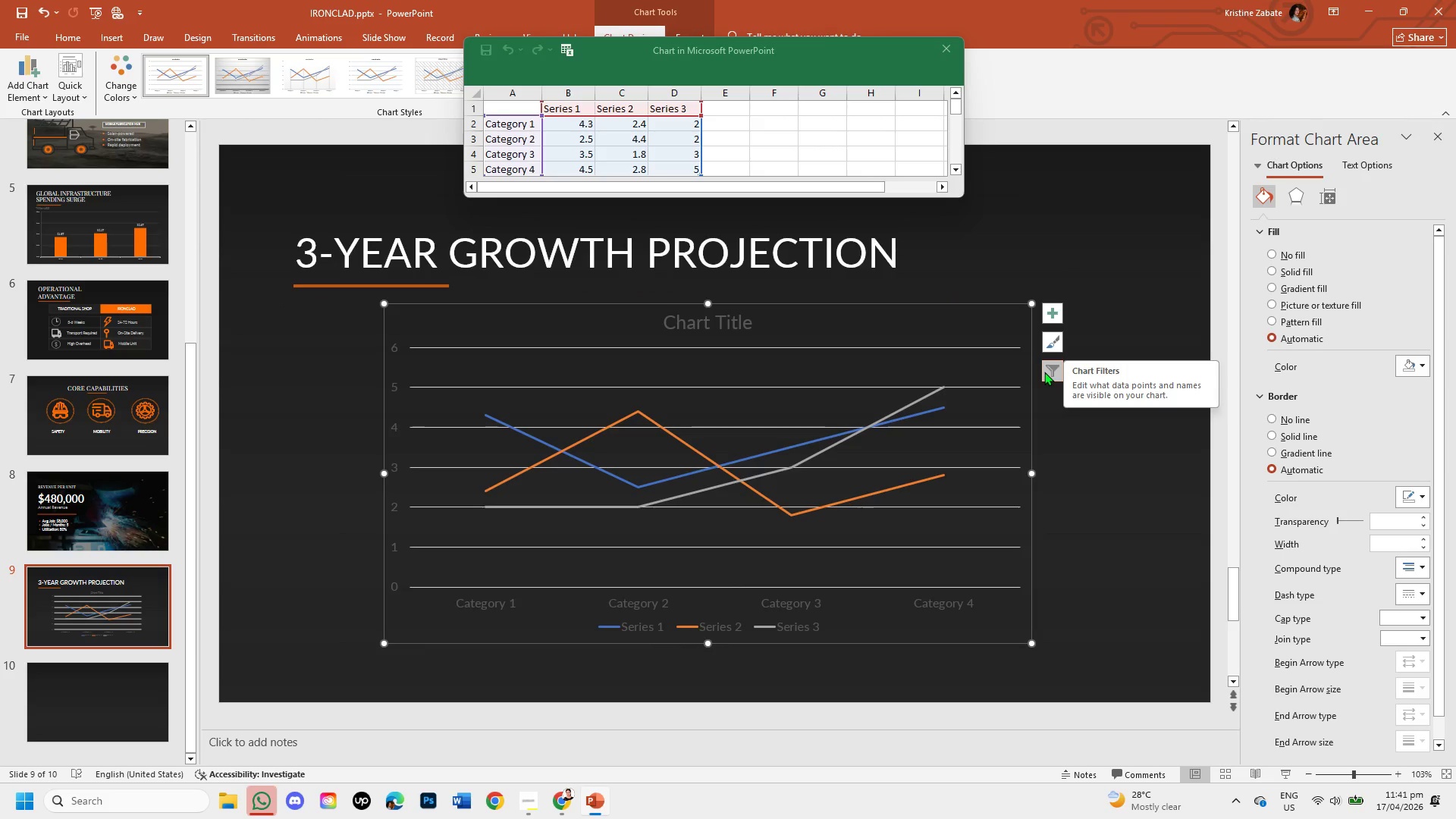 
wait(13.62)
 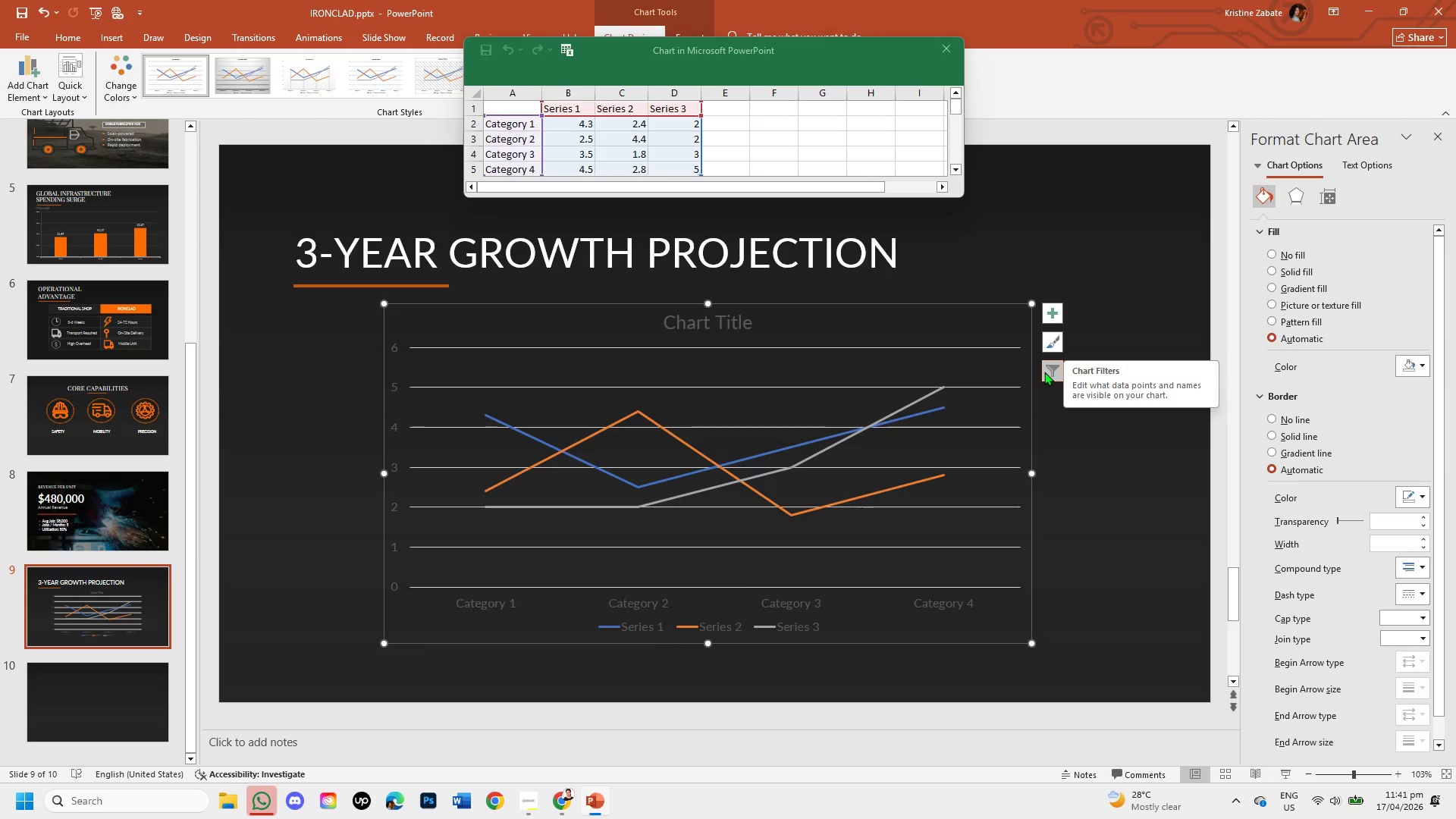 
left_click([779, 504])
 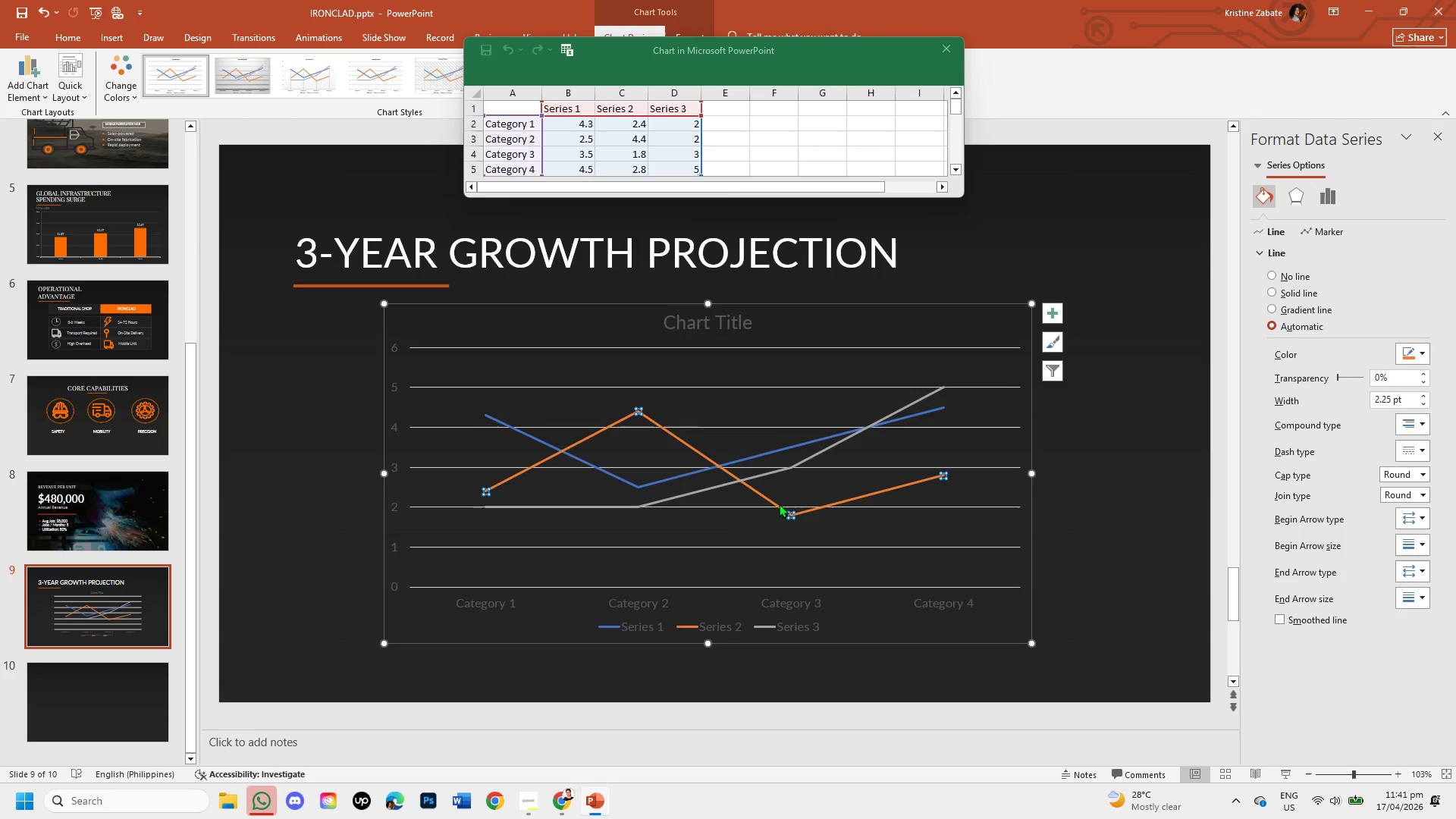 
key(Backspace)
 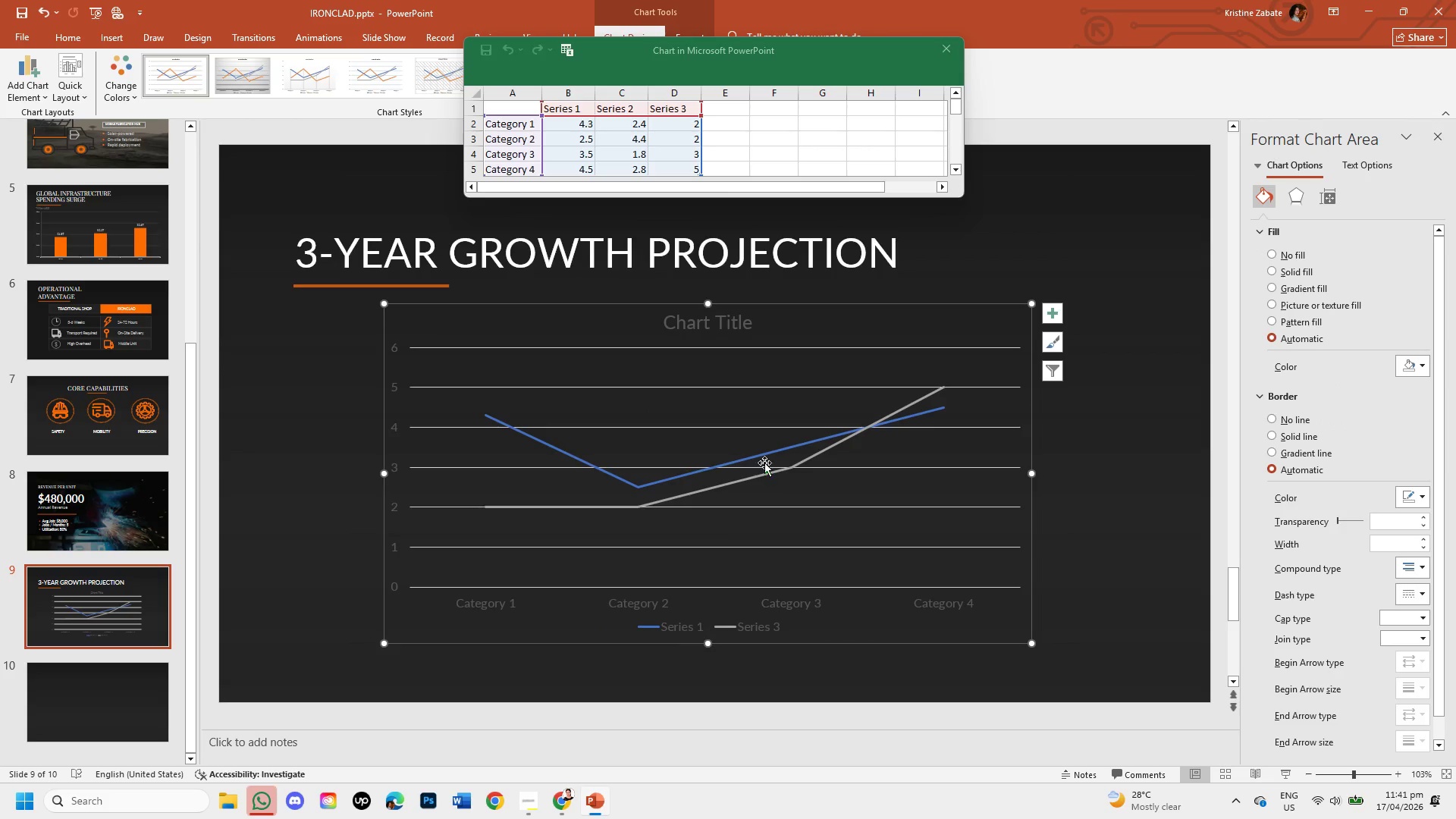 
left_click([762, 452])
 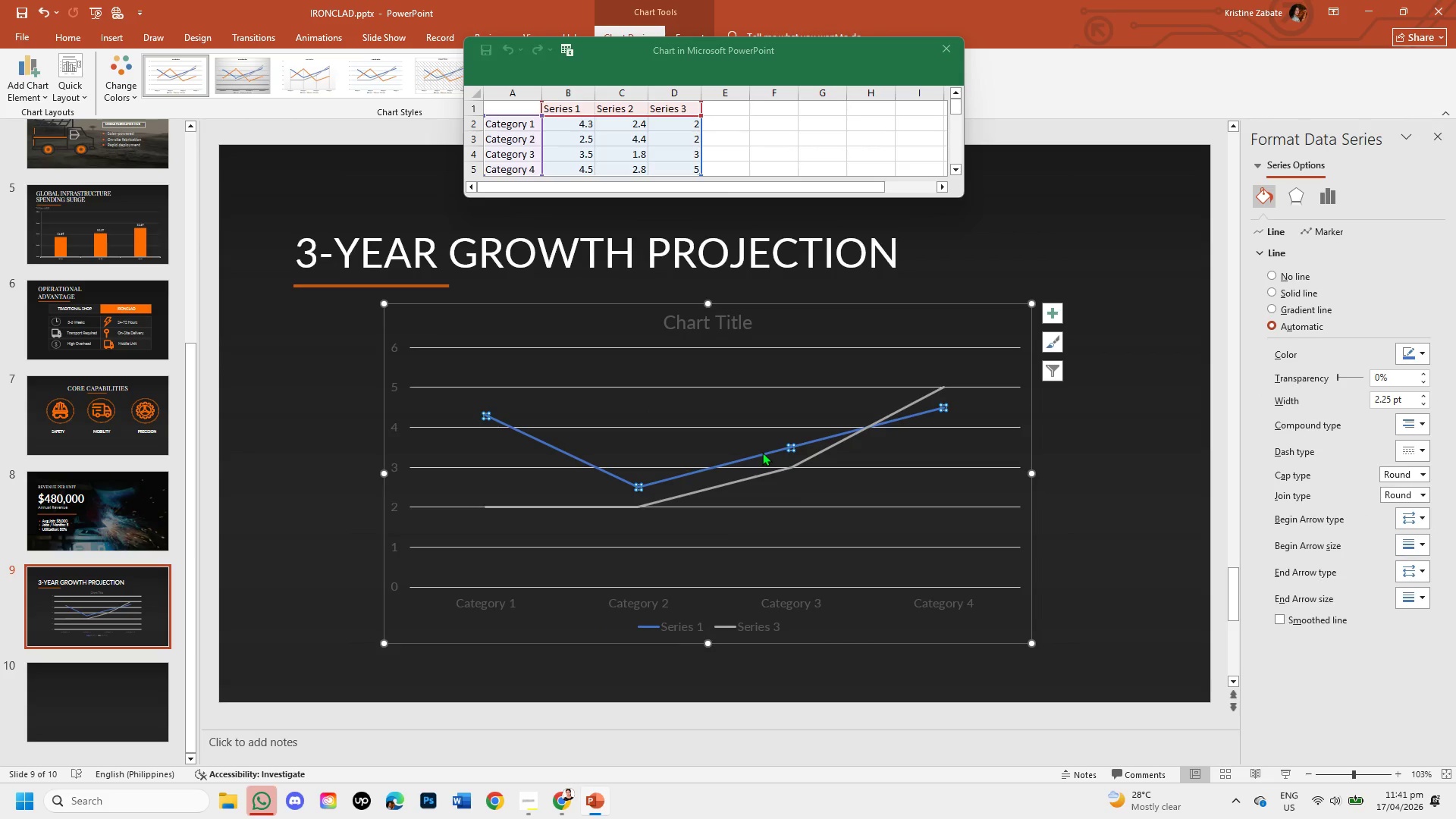 
key(Backspace)
 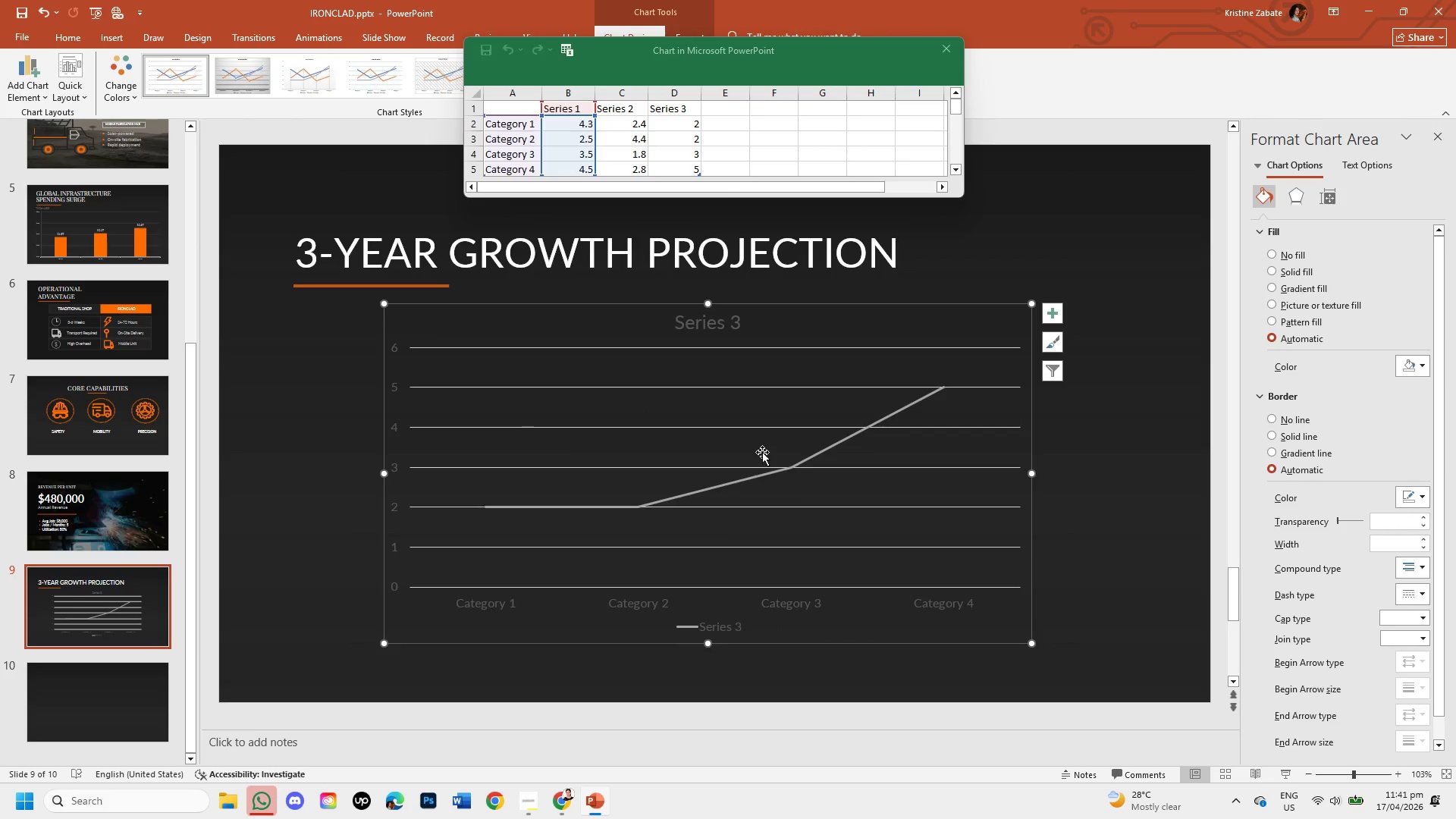 
wait(9.44)
 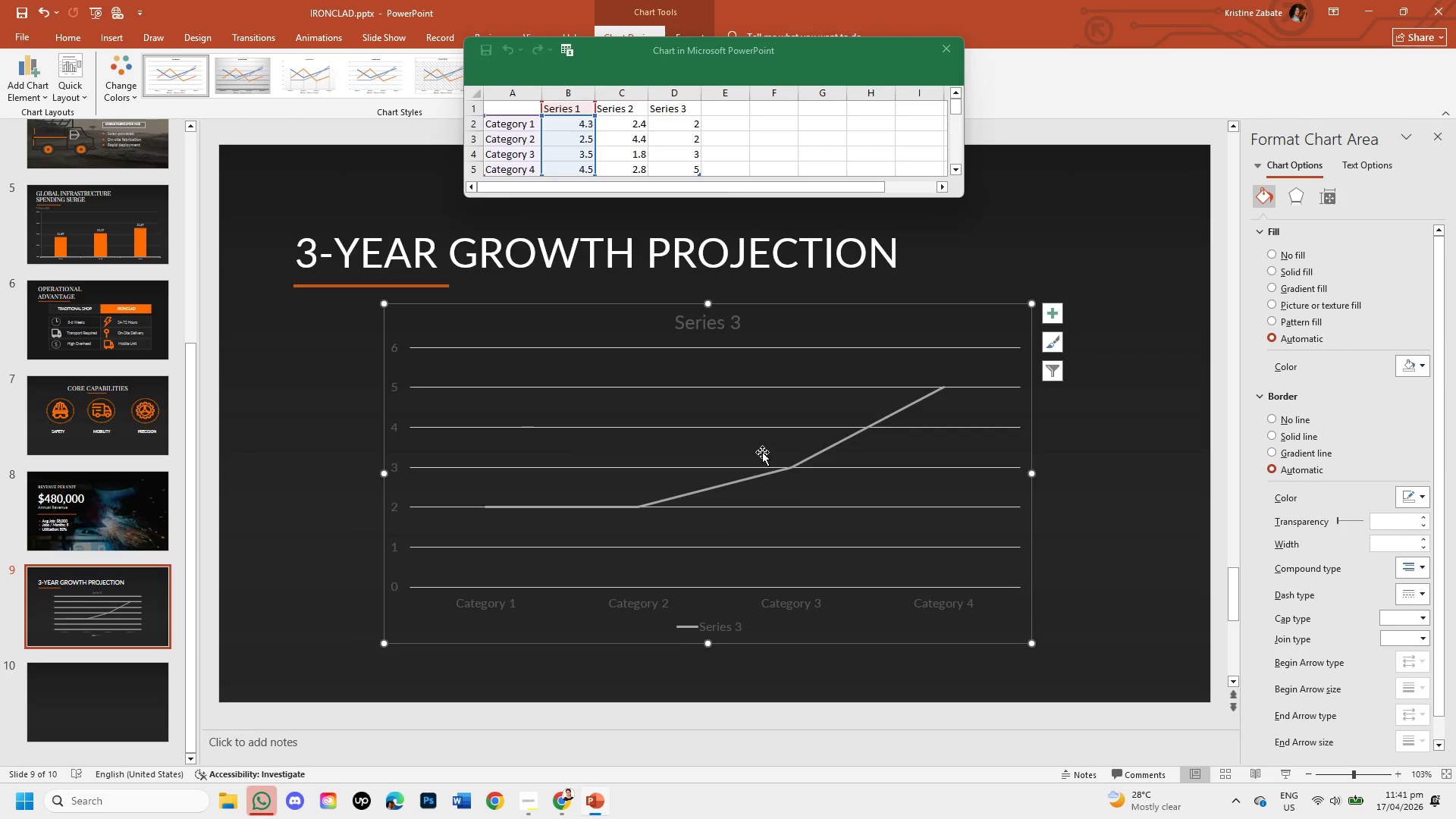 
double_click([530, 120])
 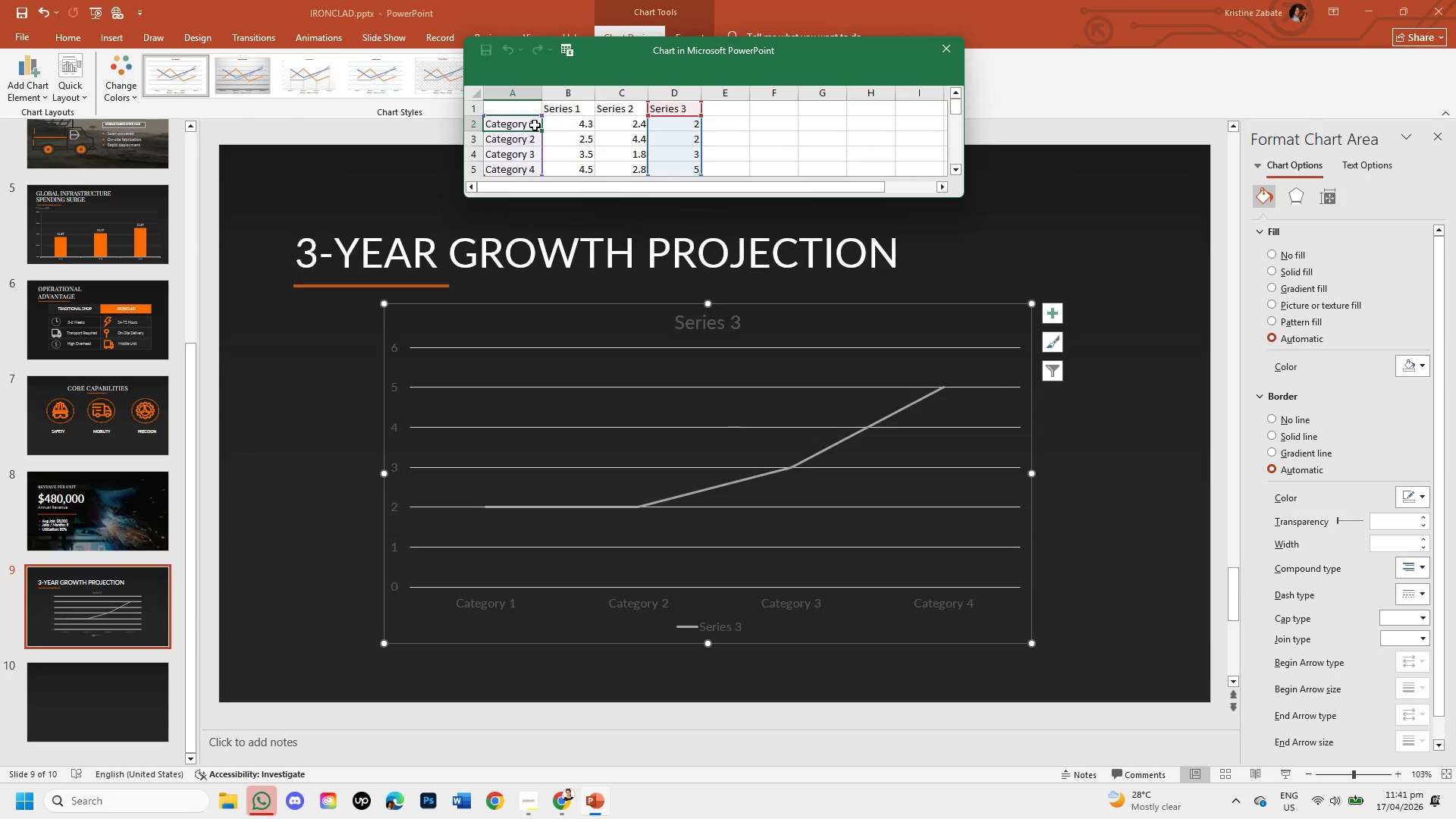 
double_click([535, 125])
 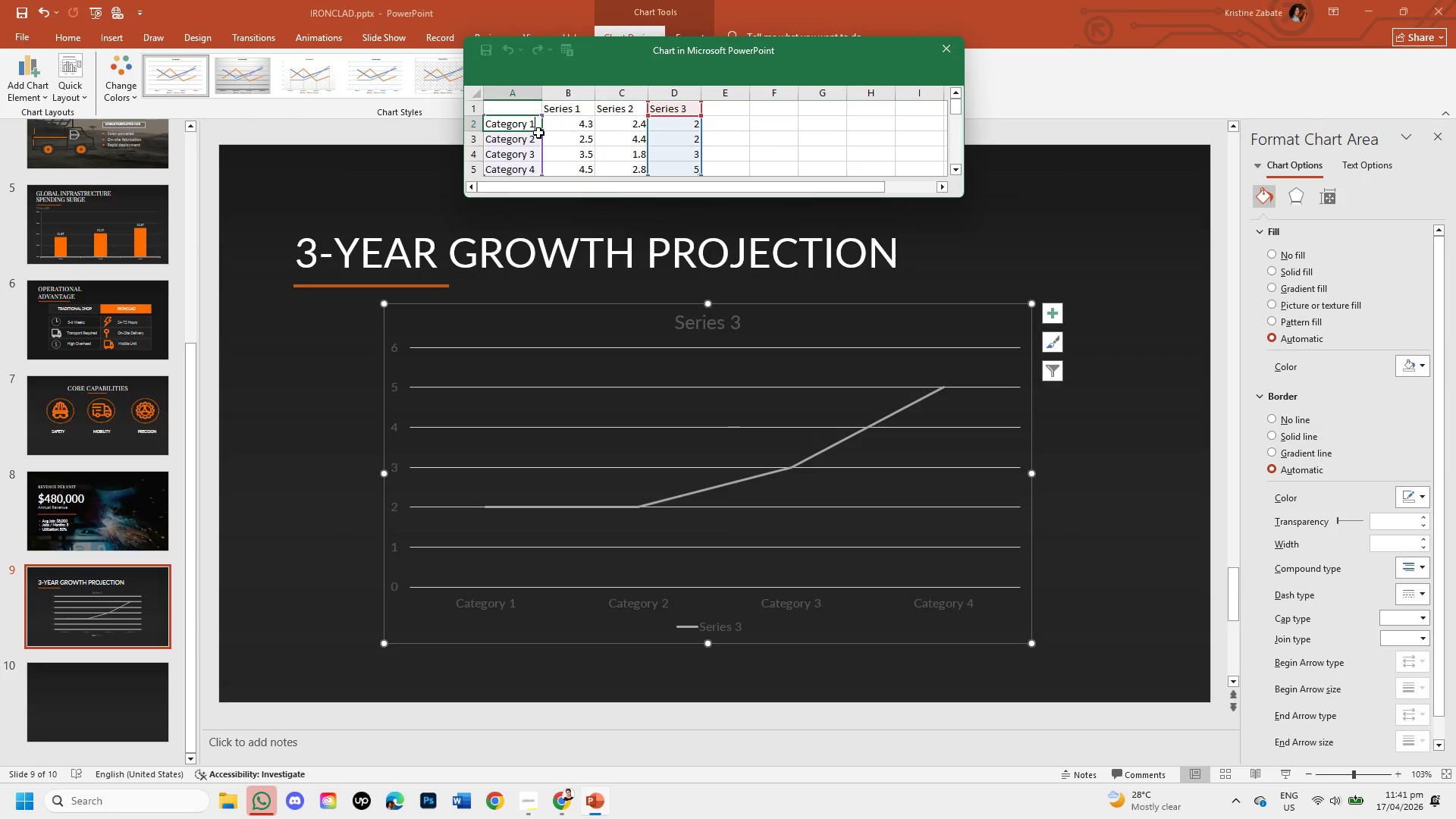 
hold_key(key=Backspace, duration=1.08)
 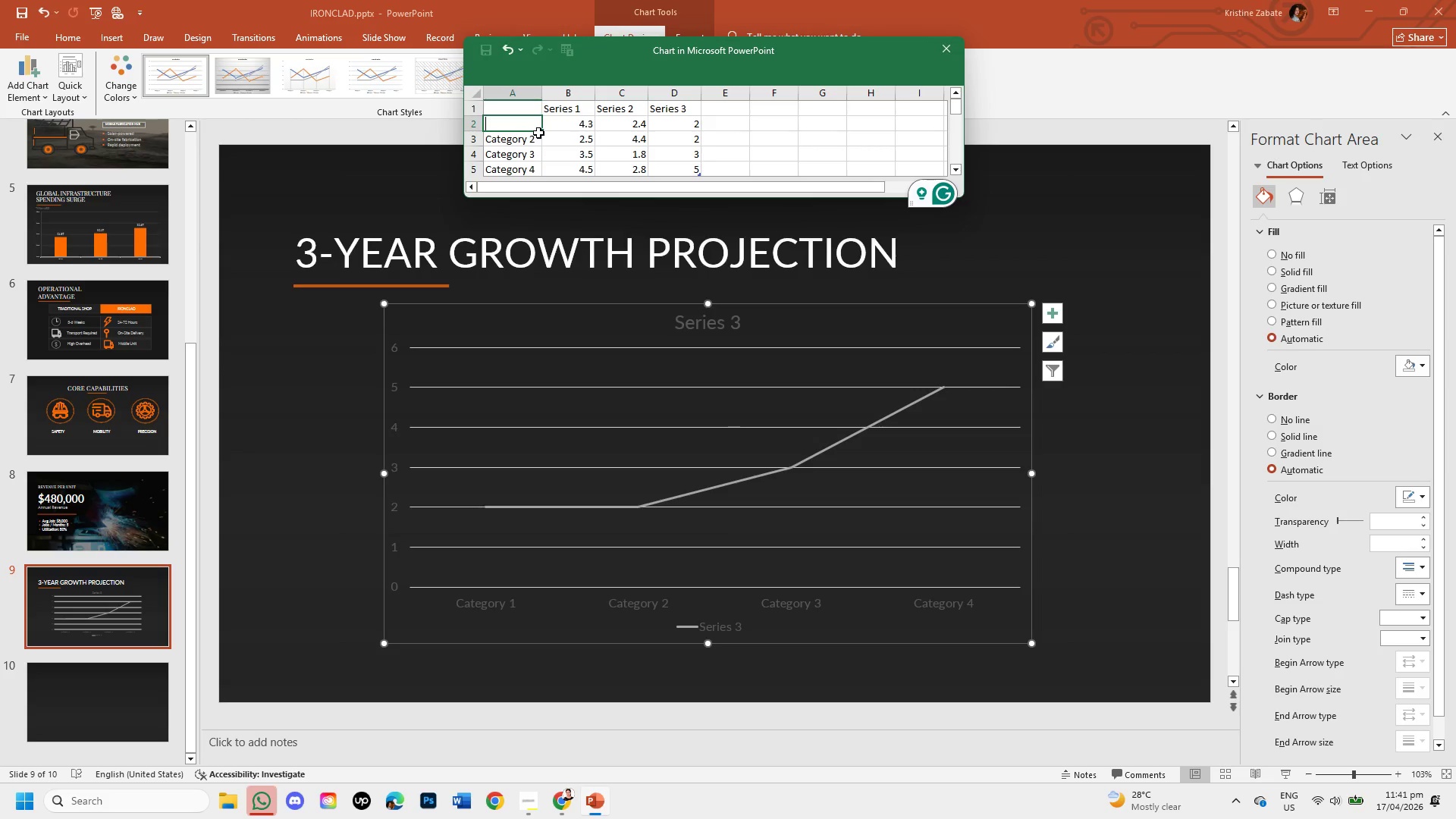 
type(y)
key(Backspace)
type(y)
key(Backspace)
type(Year 1)
 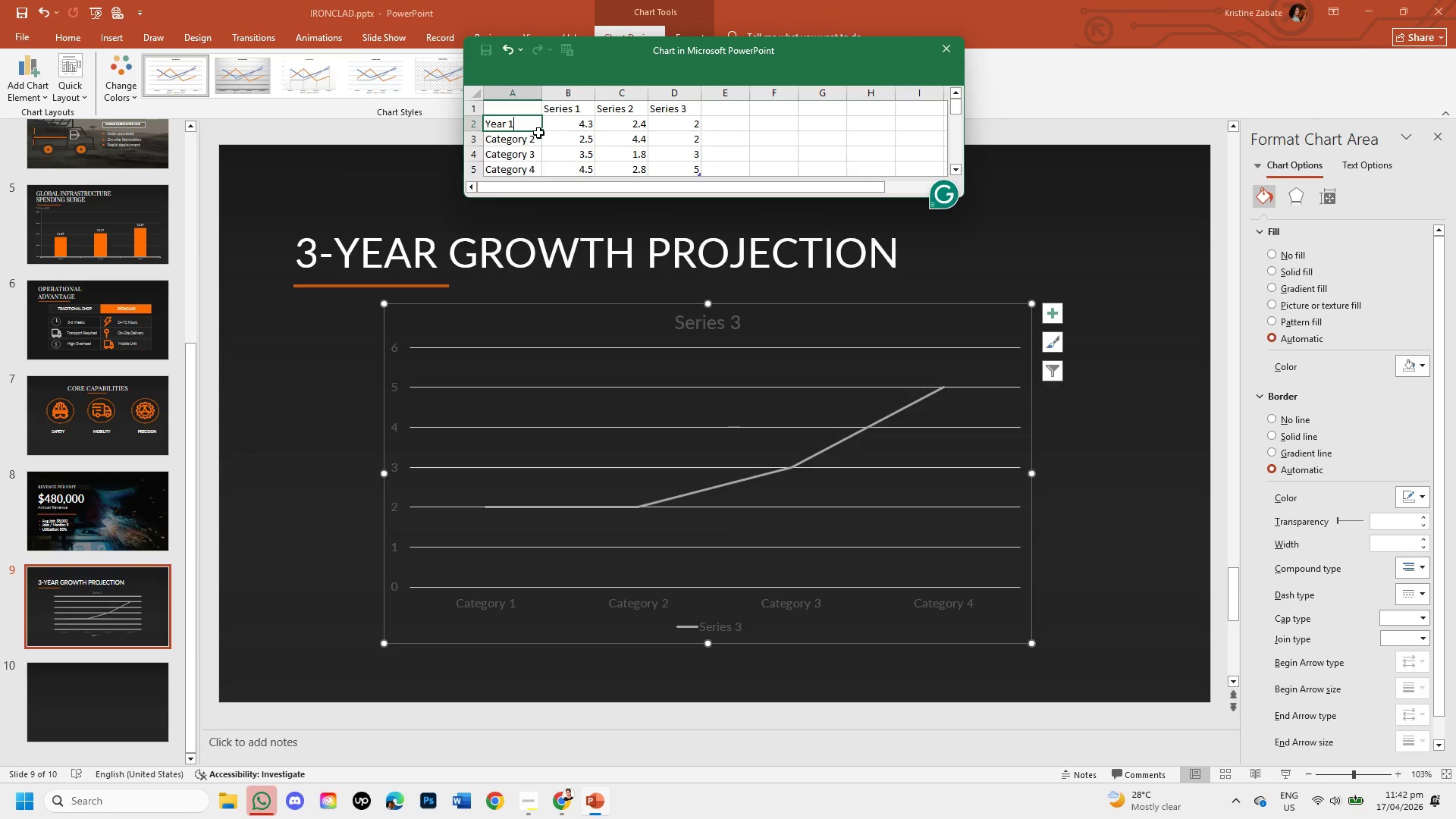 
key(ArrowDown)
 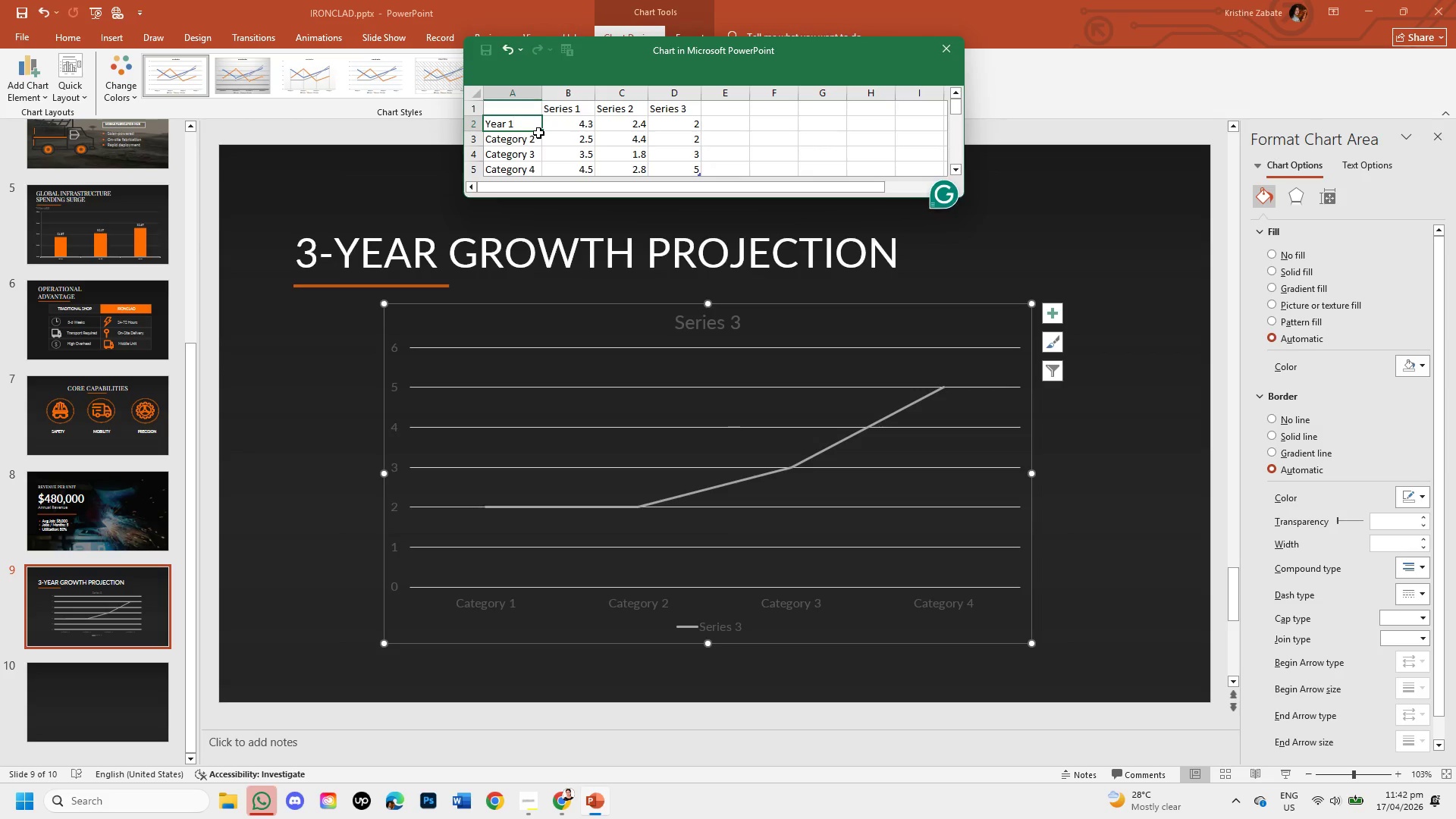 
key(ArrowDown)
 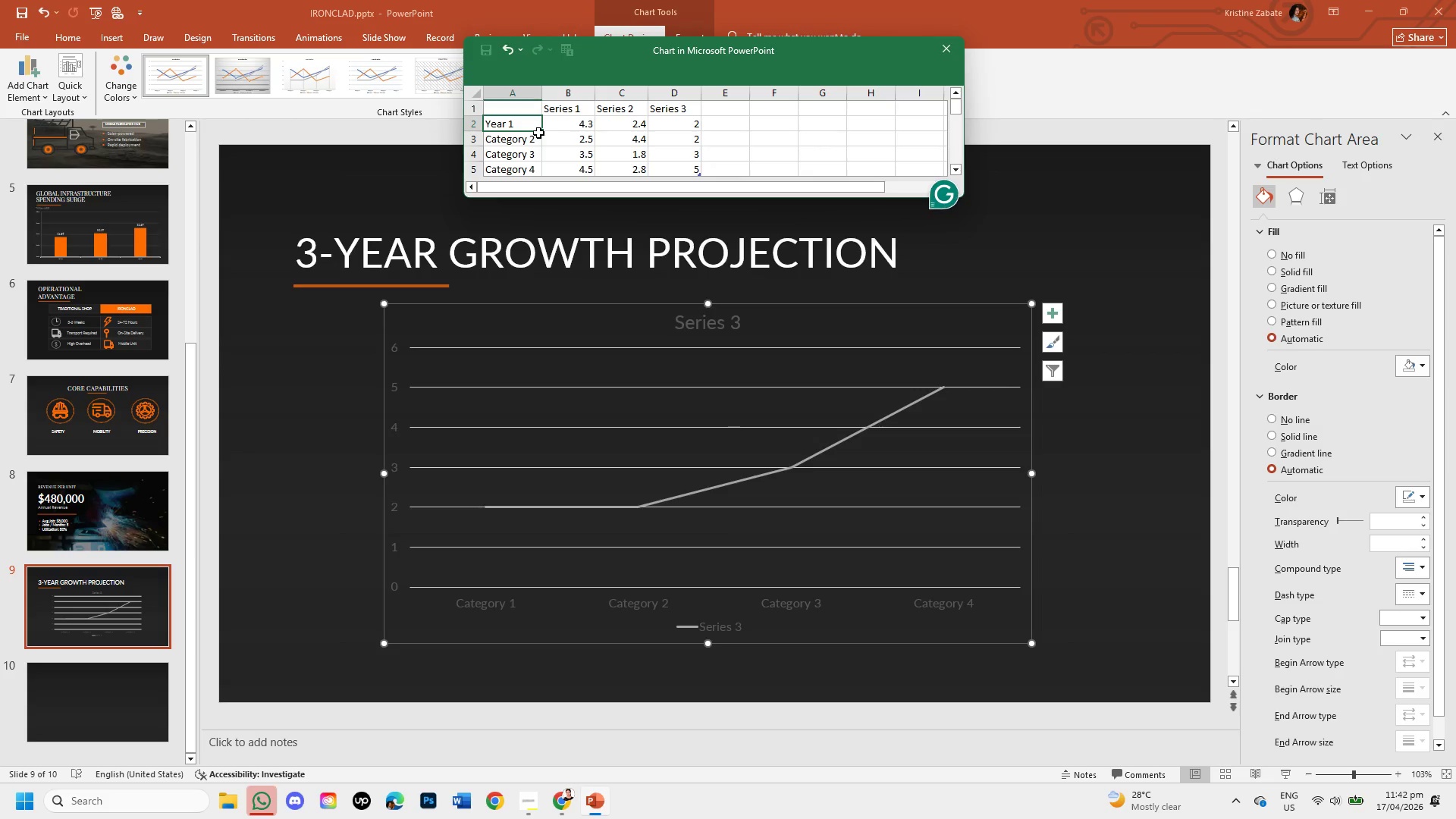 
key(ArrowDown)
 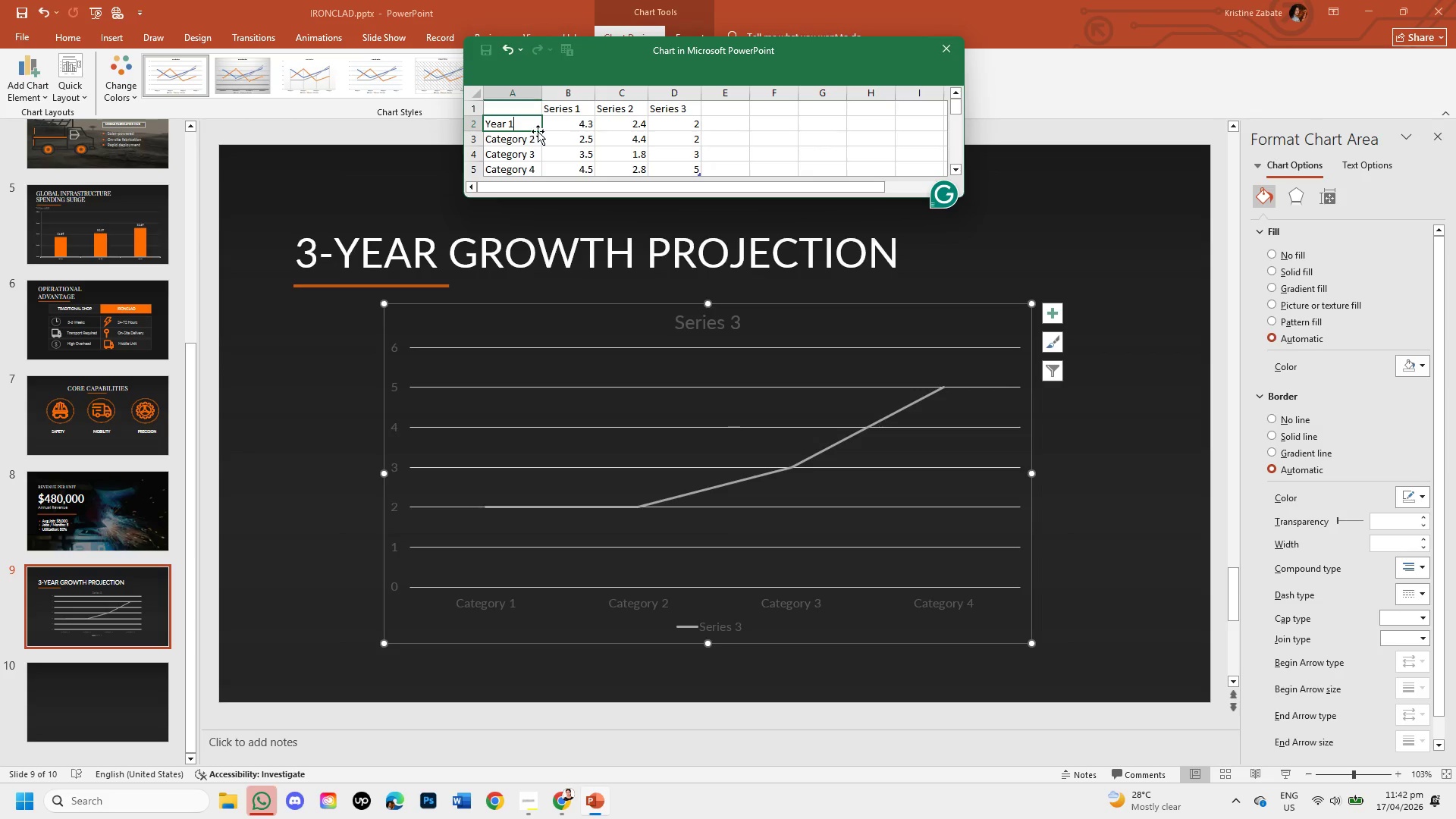 
left_click([538, 131])
 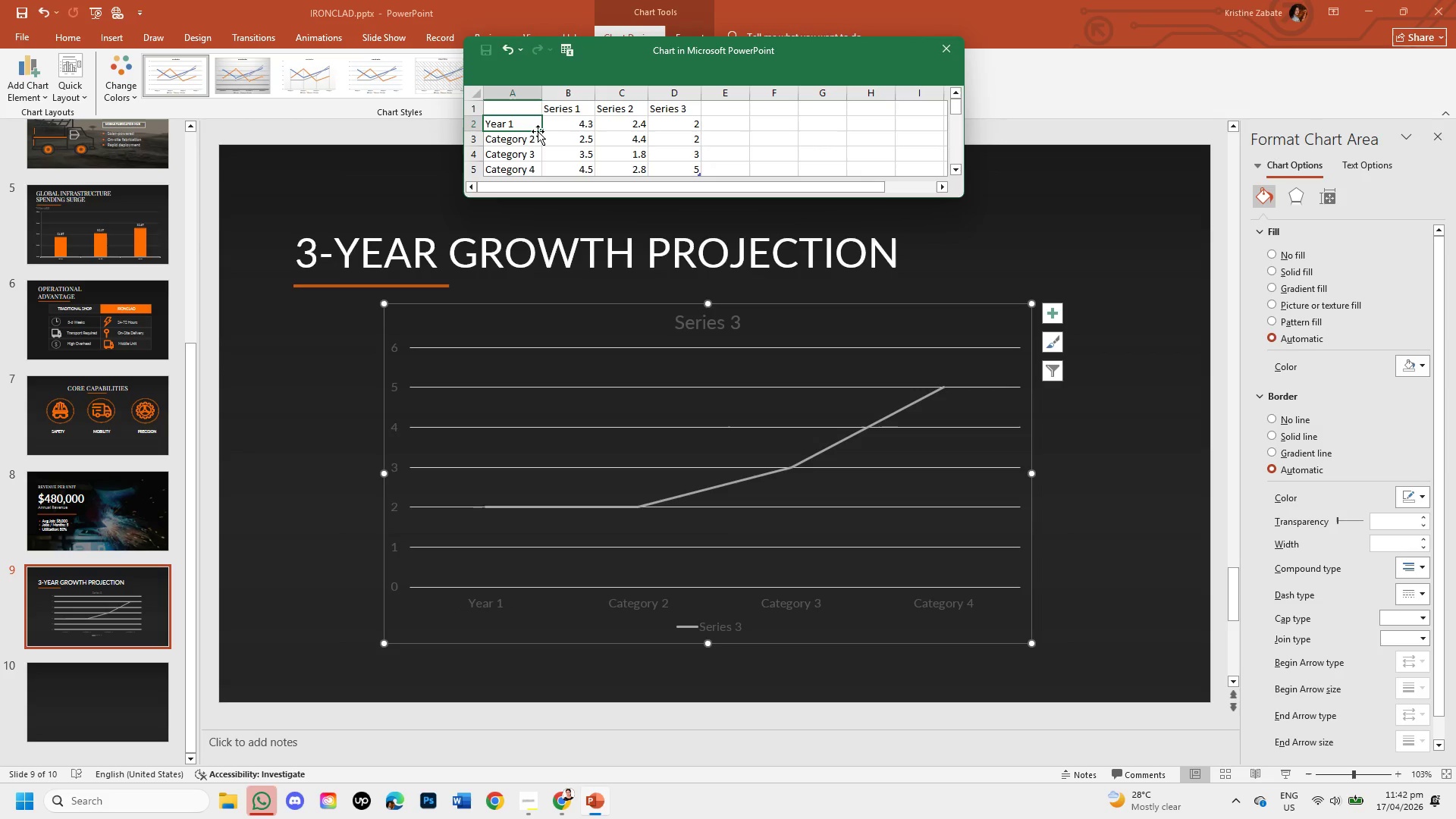 
key(ArrowDown)
 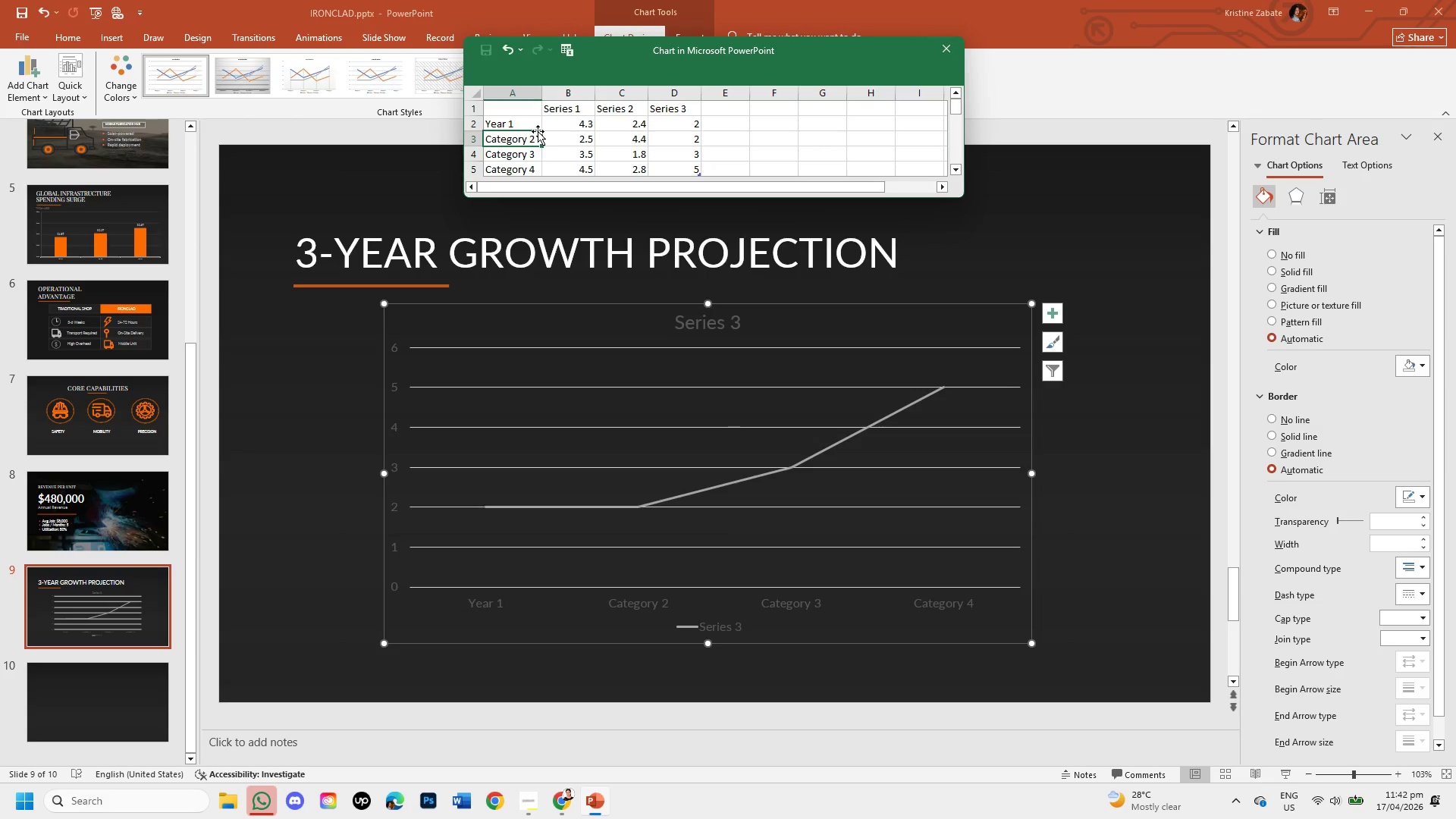 
key(Backspace)
type(Yae)
key(Backspace)
key(Backspace)
type(ear 2)
 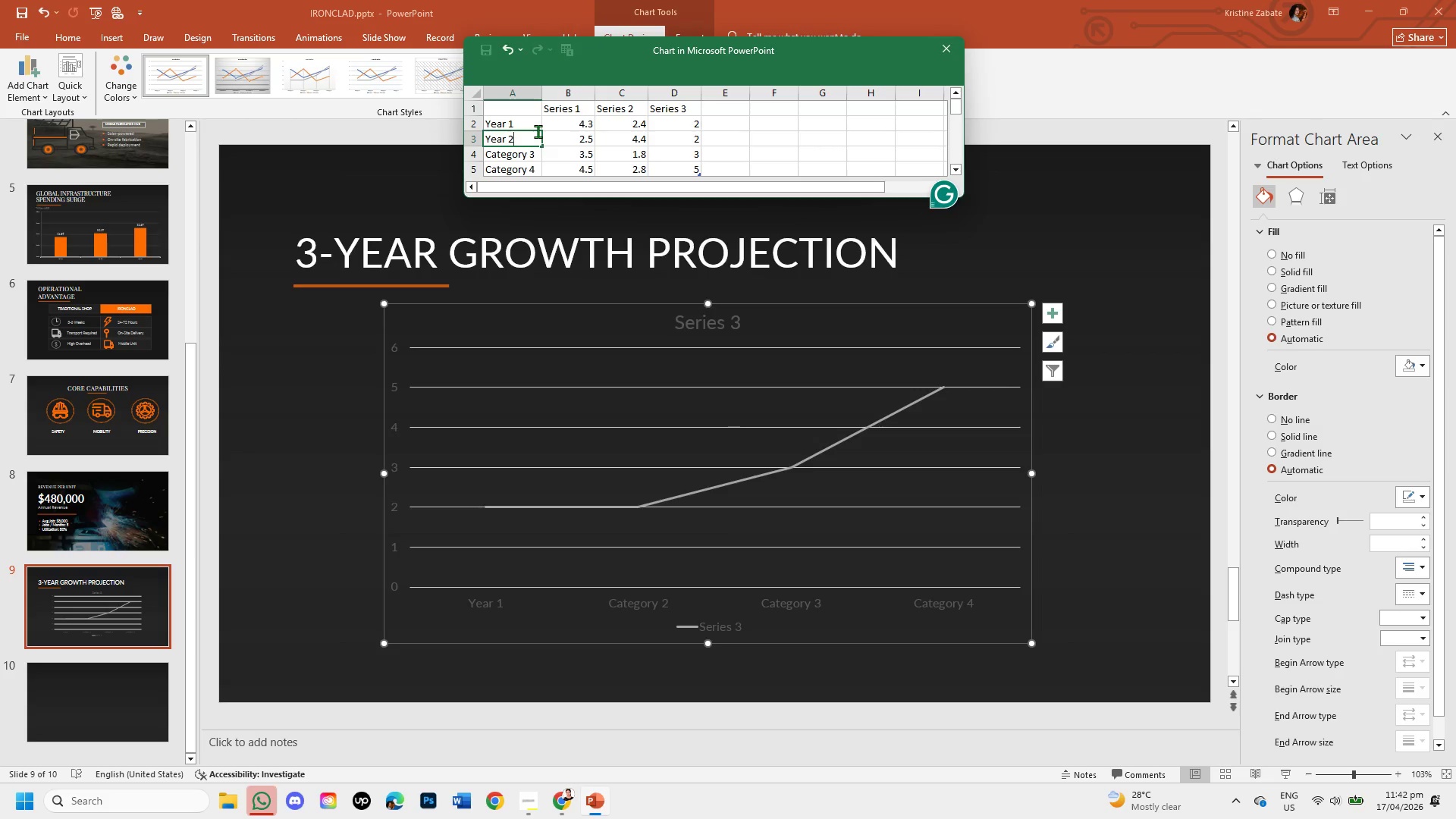 
key(ArrowLeft)
 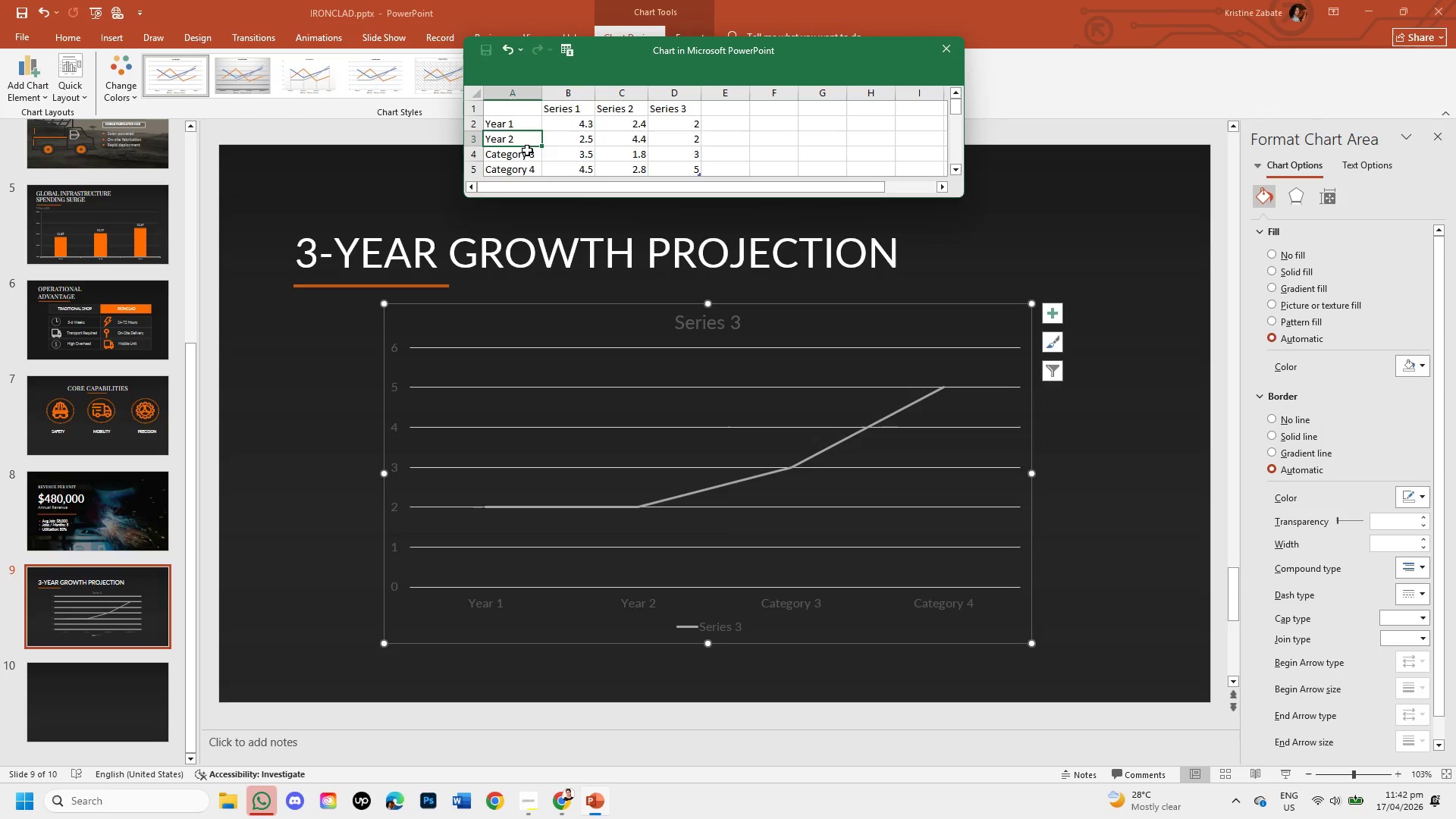 
left_click([527, 146])
 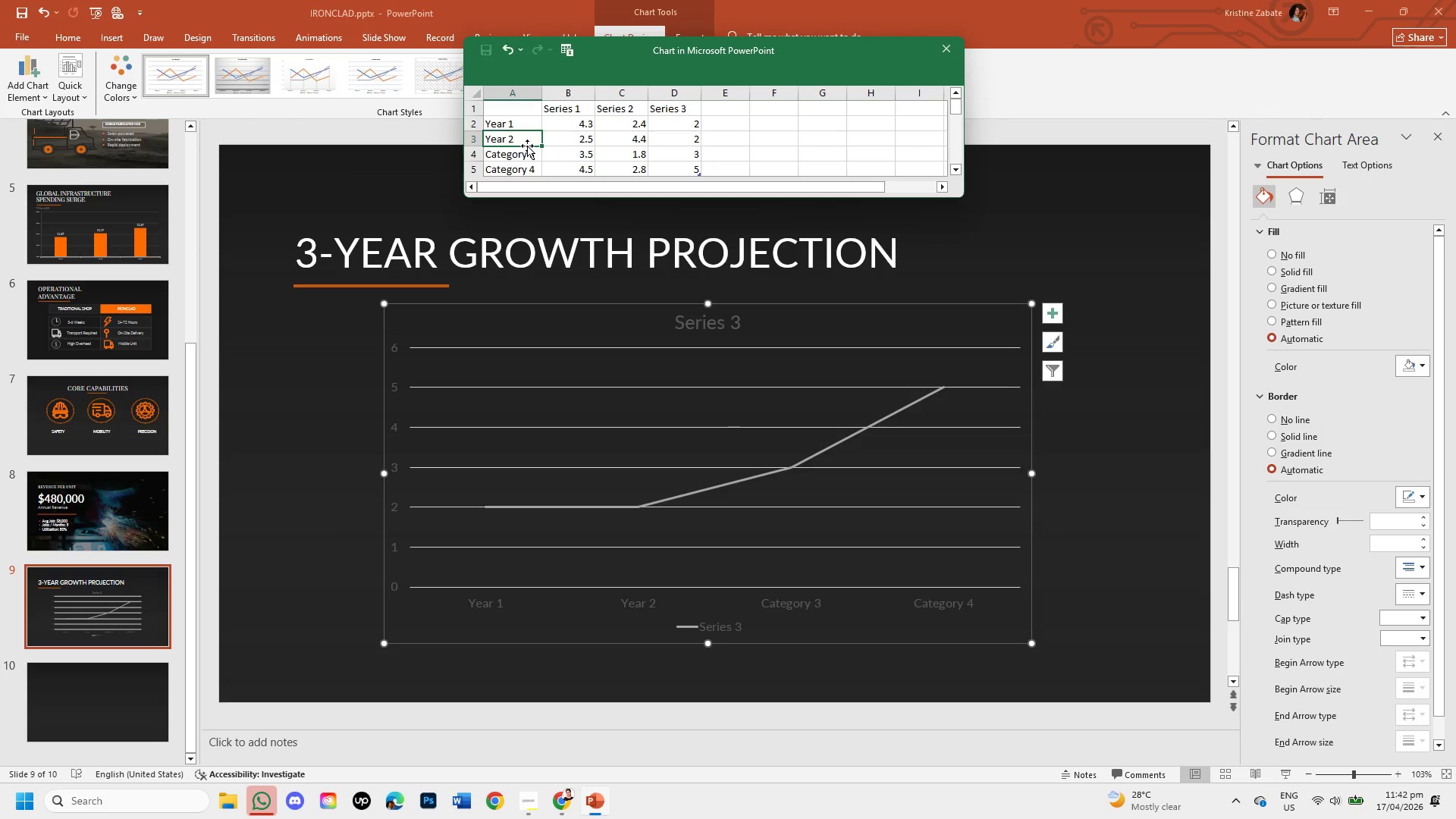 
key(ArrowDown)
 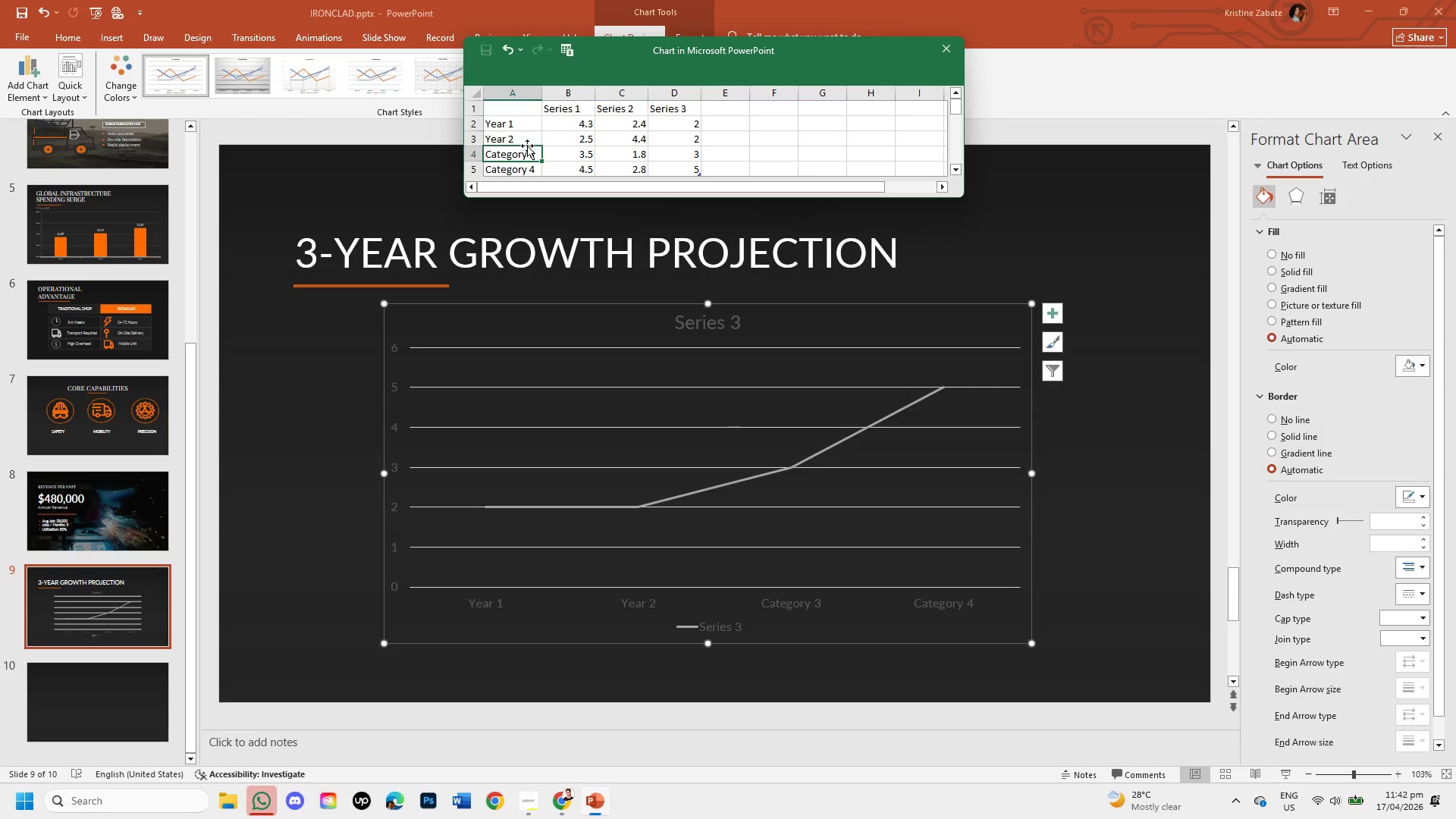 
key(Backspace)
type(Year )
 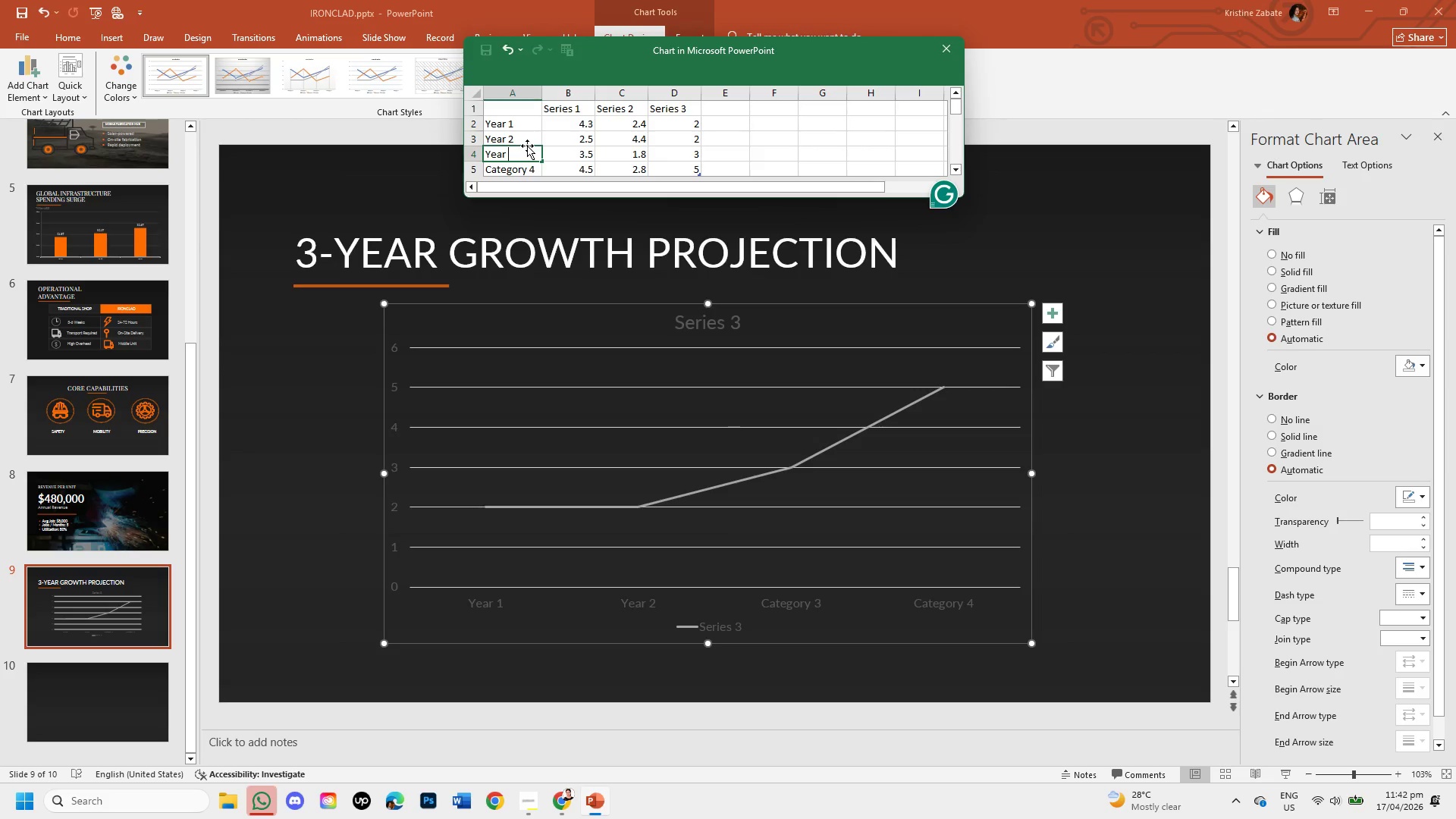 
key(3)
 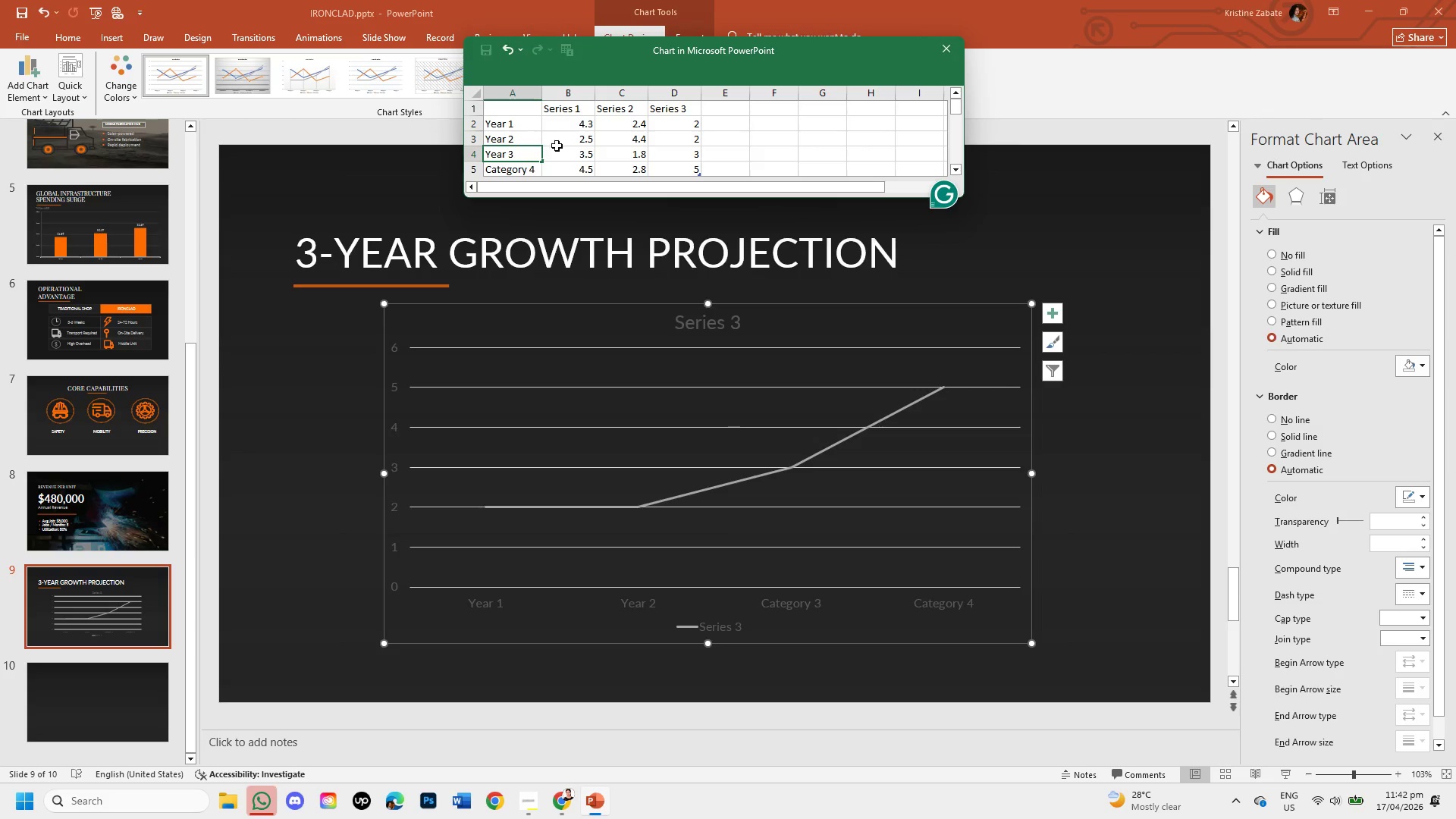 
left_click([582, 129])
 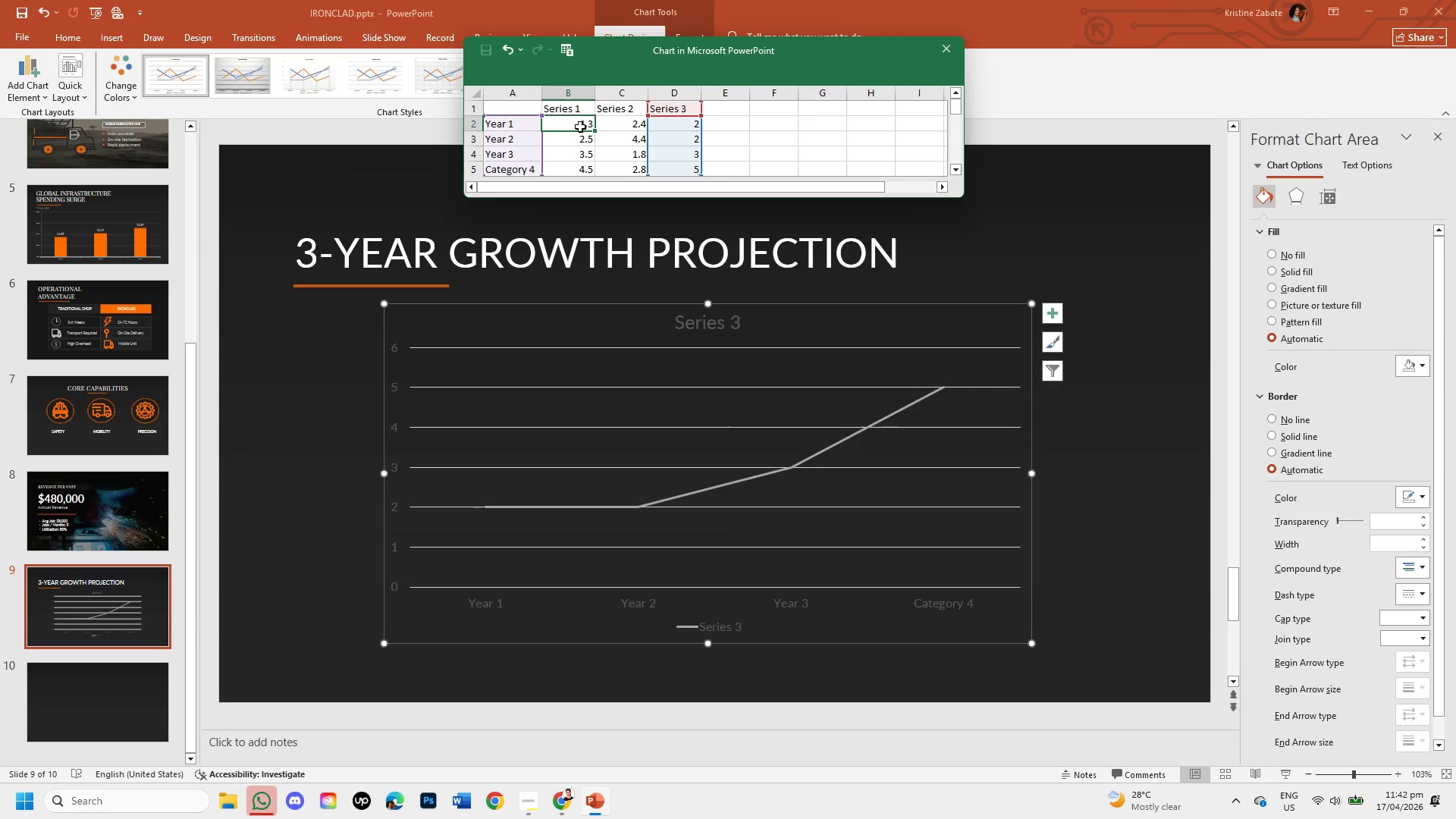 
double_click([580, 127])
 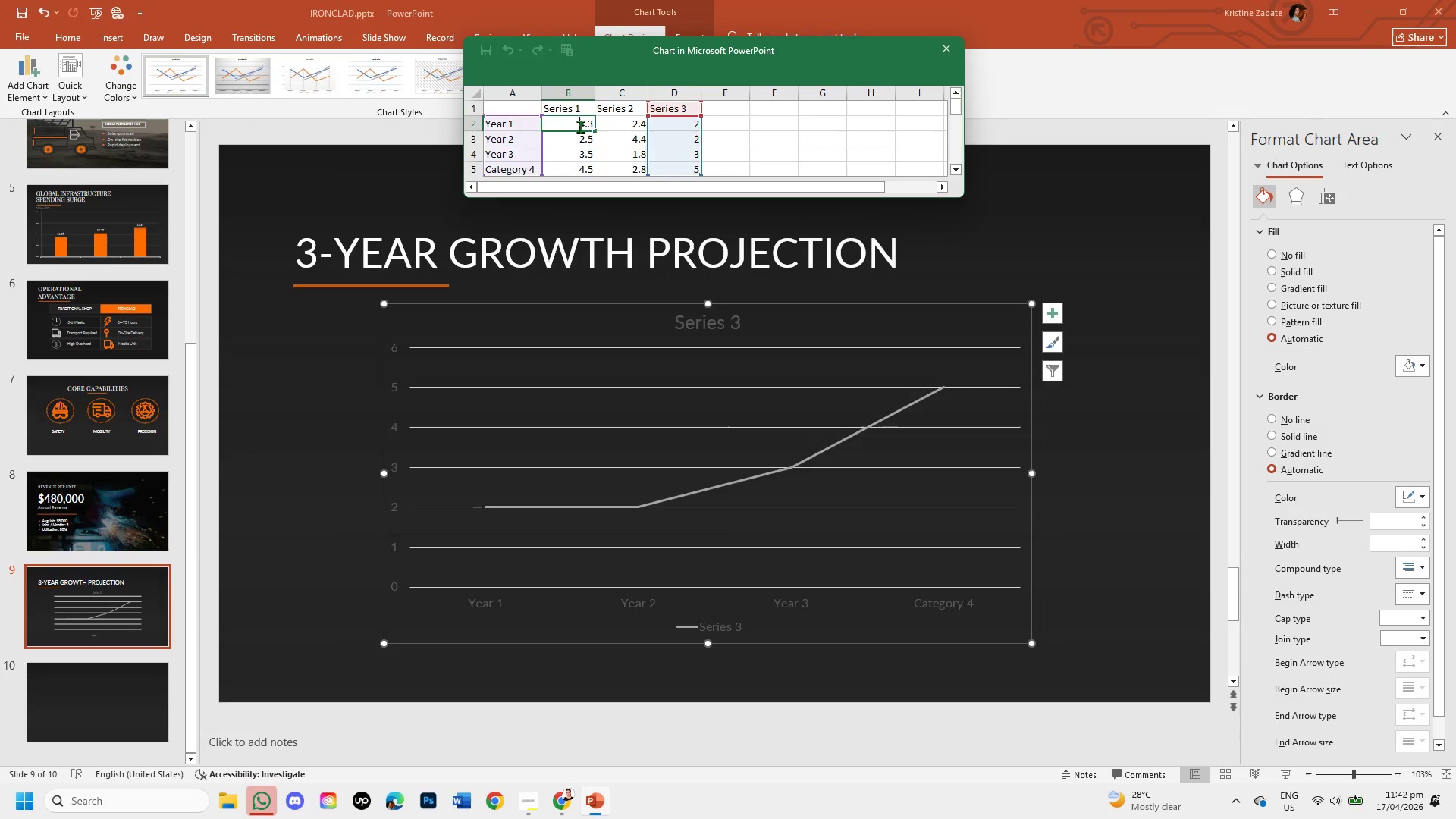 
left_click([580, 127])
 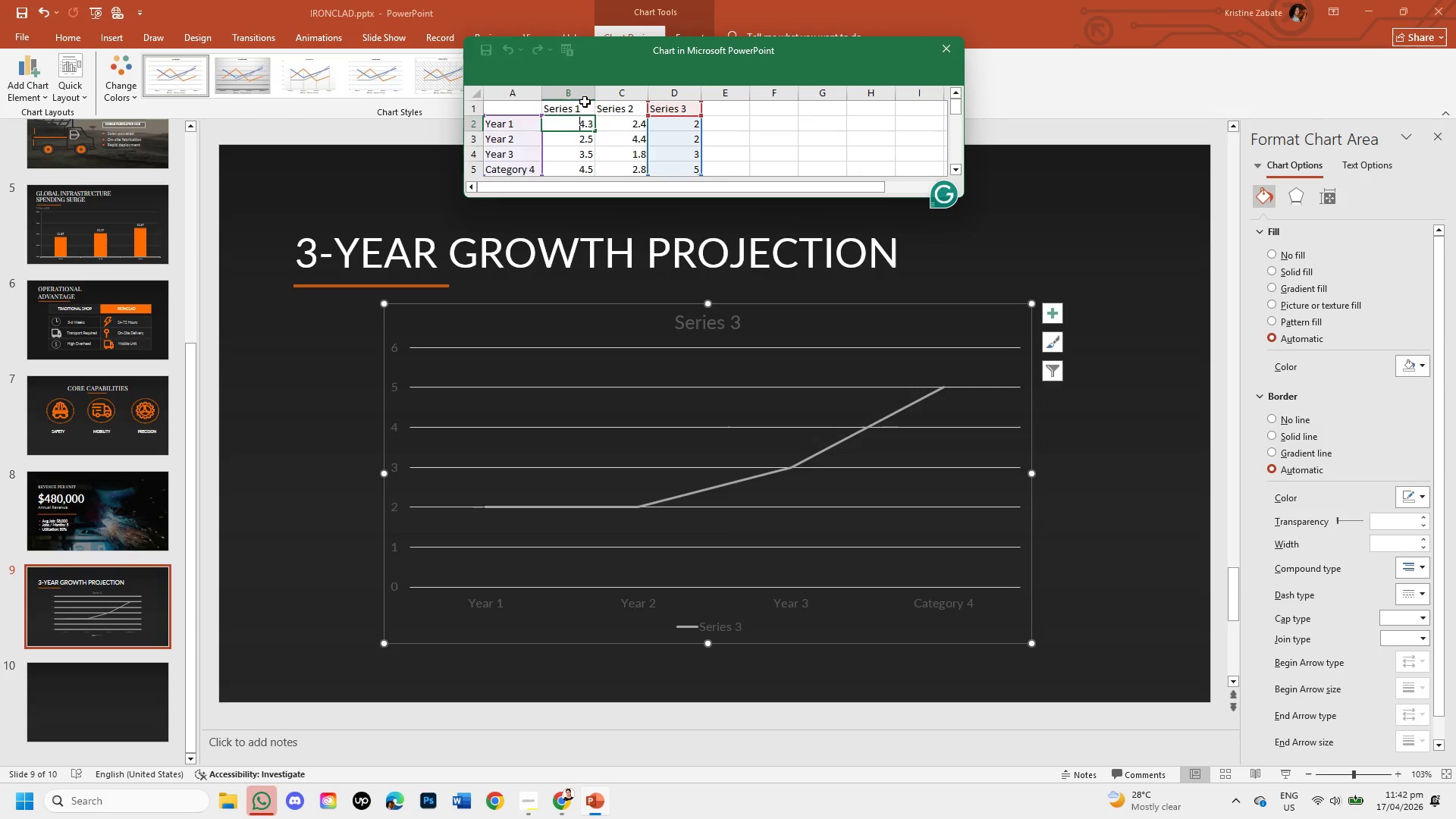 
left_click_drag(start_coordinate=[585, 102], to_coordinate=[585, 106])
 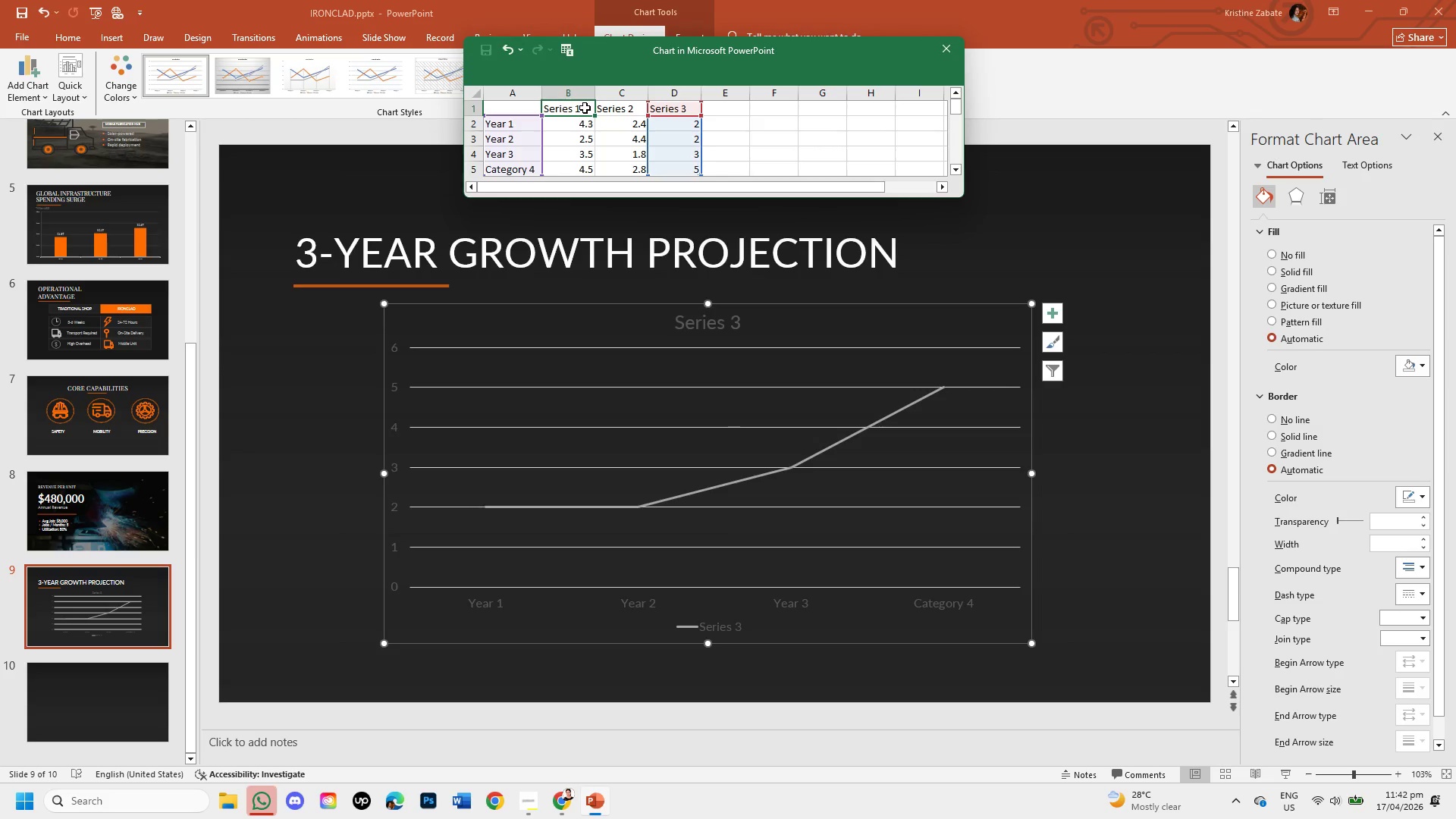 
wait(11.81)
 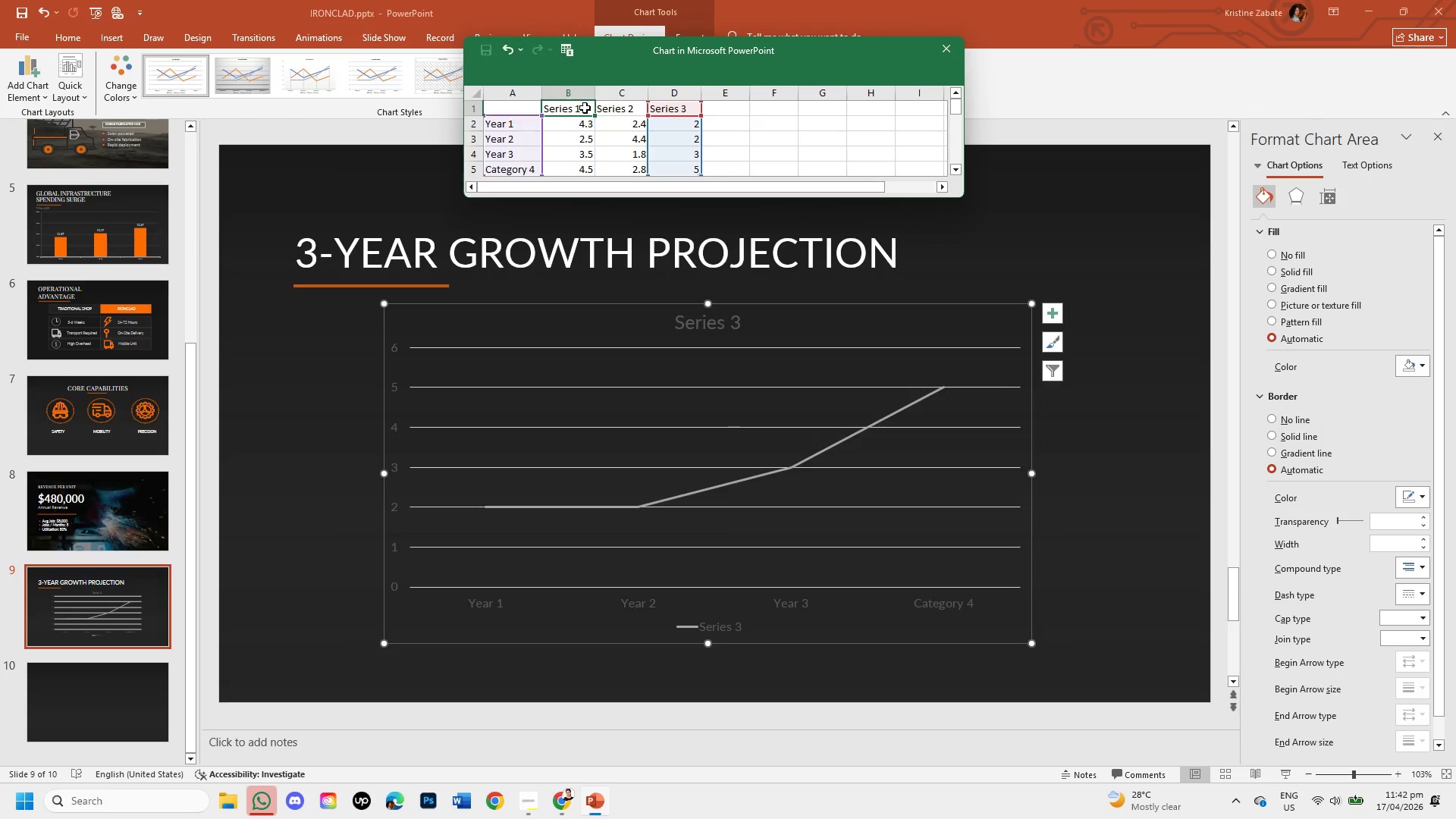 
double_click([583, 127])
 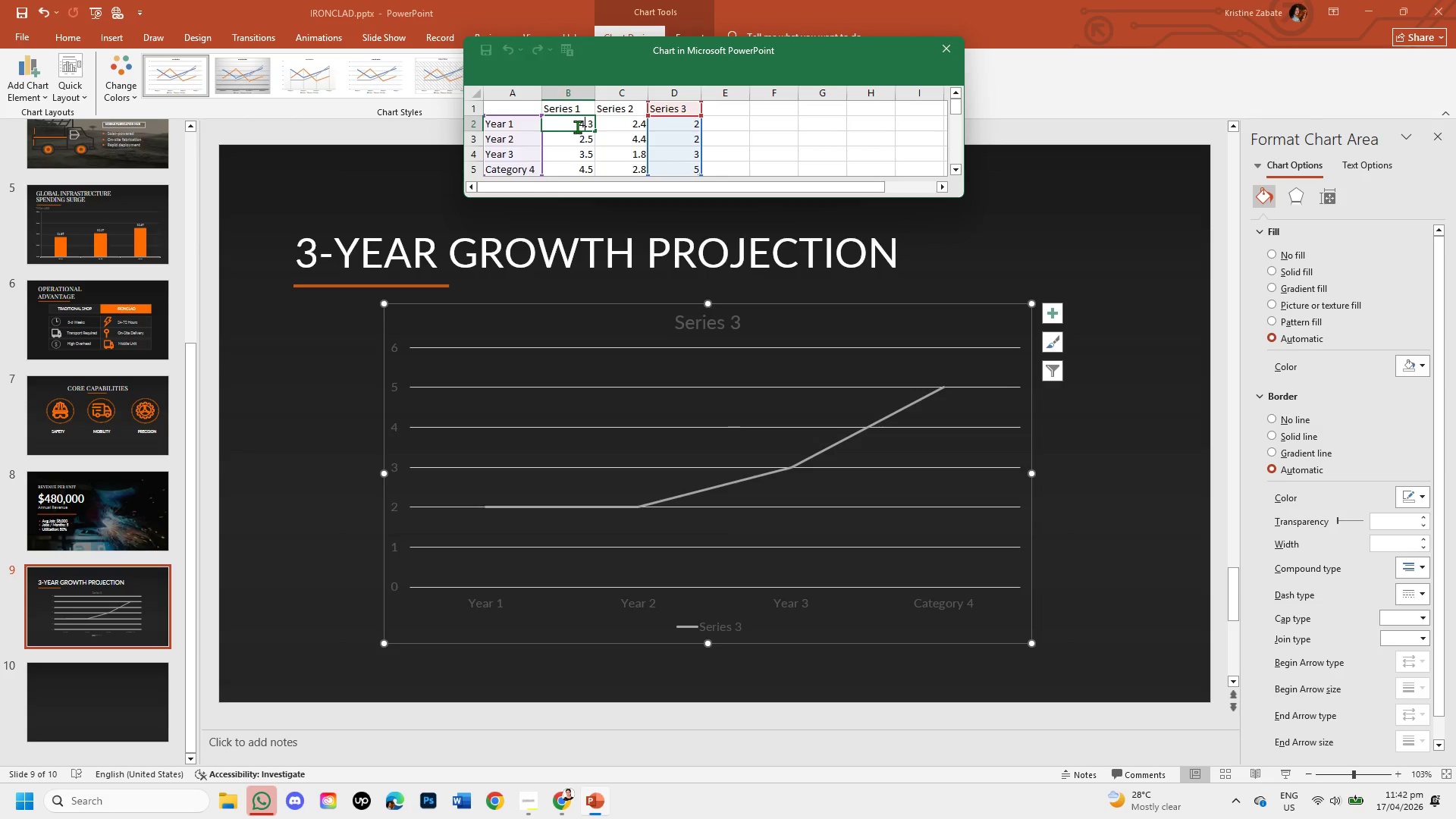 
left_click_drag(start_coordinate=[577, 127], to_coordinate=[598, 130])
 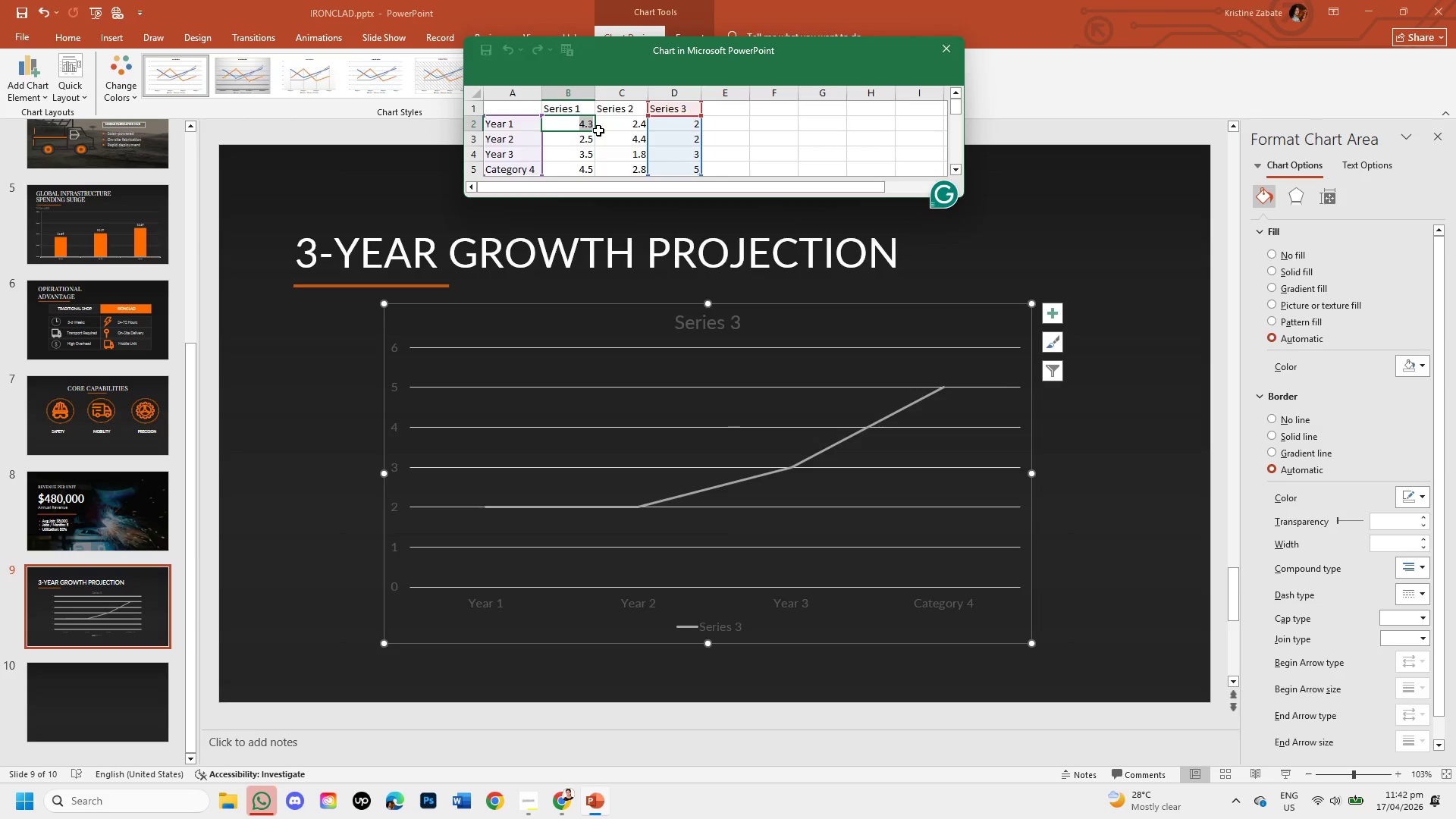 
key(Backspace)
 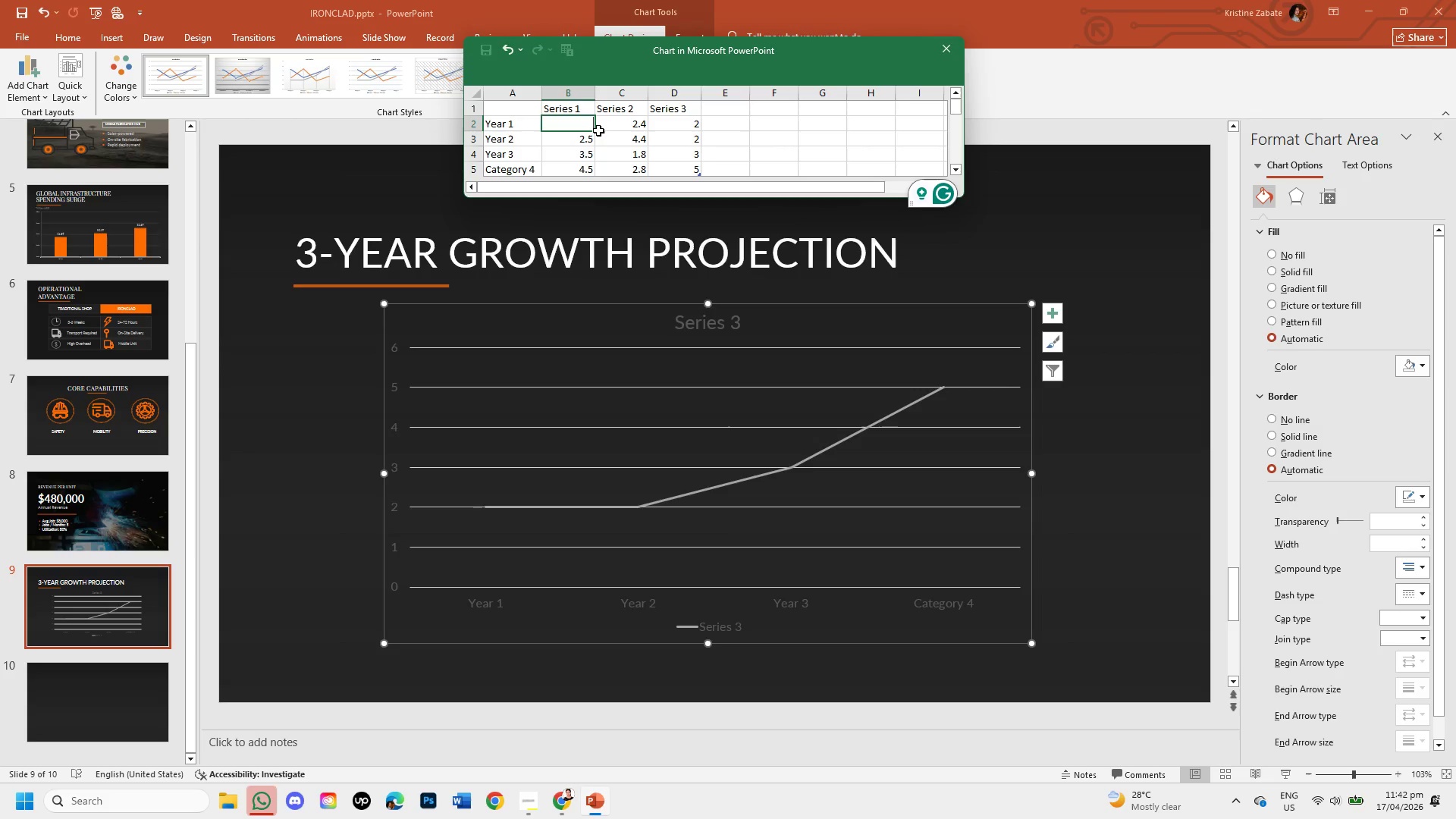 
key(1)
 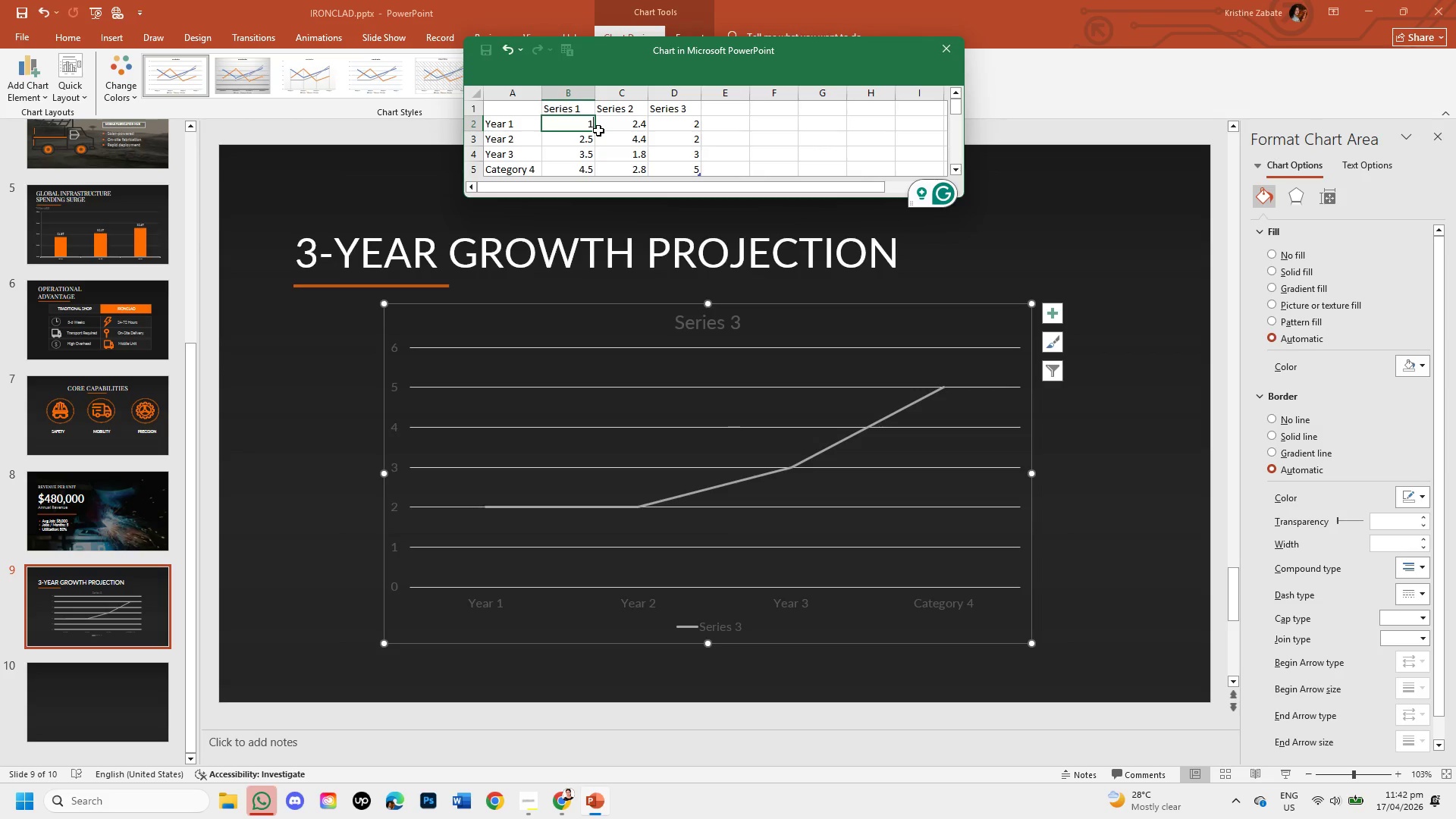 
key(Period)
 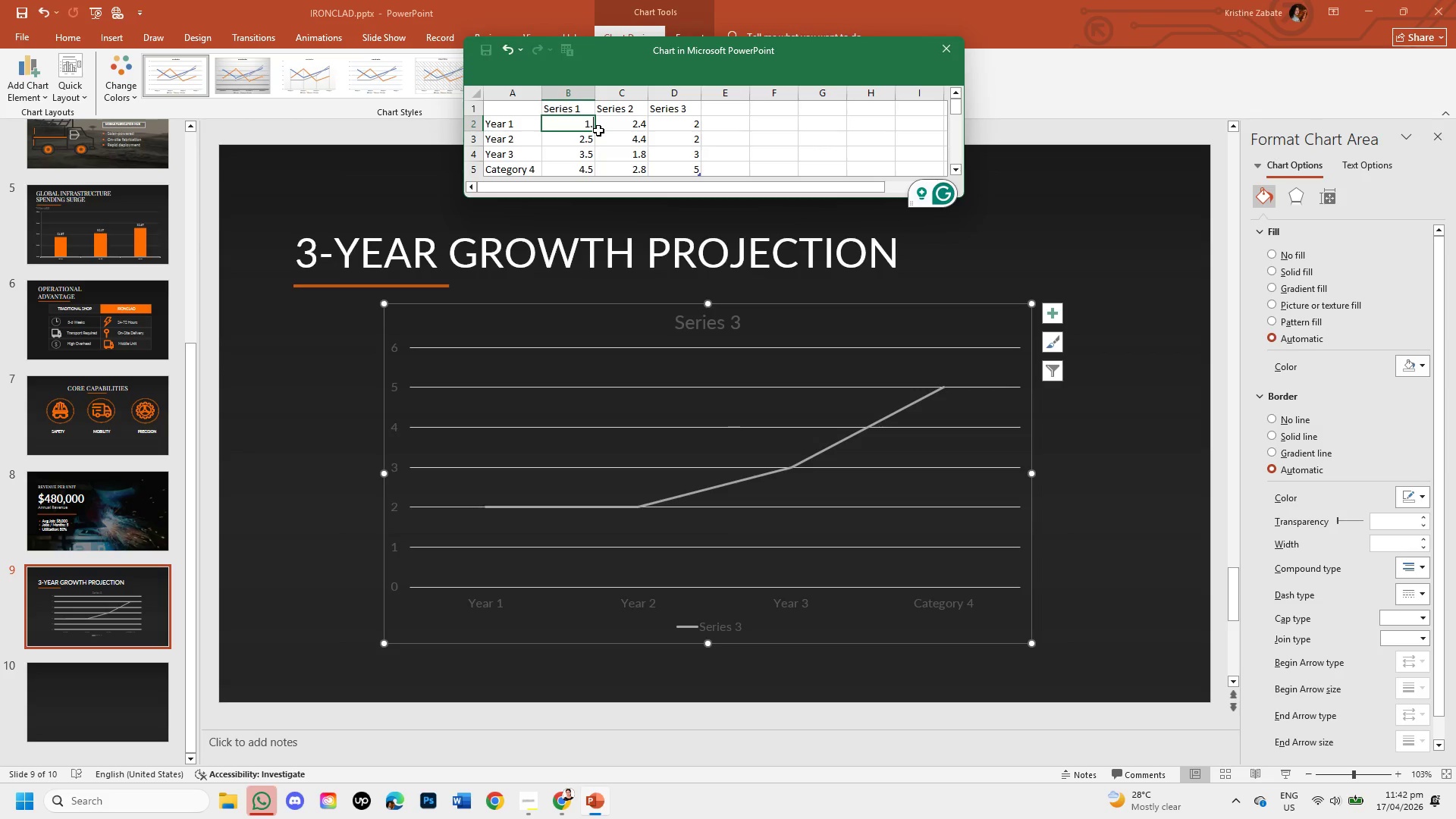 
key(4)
 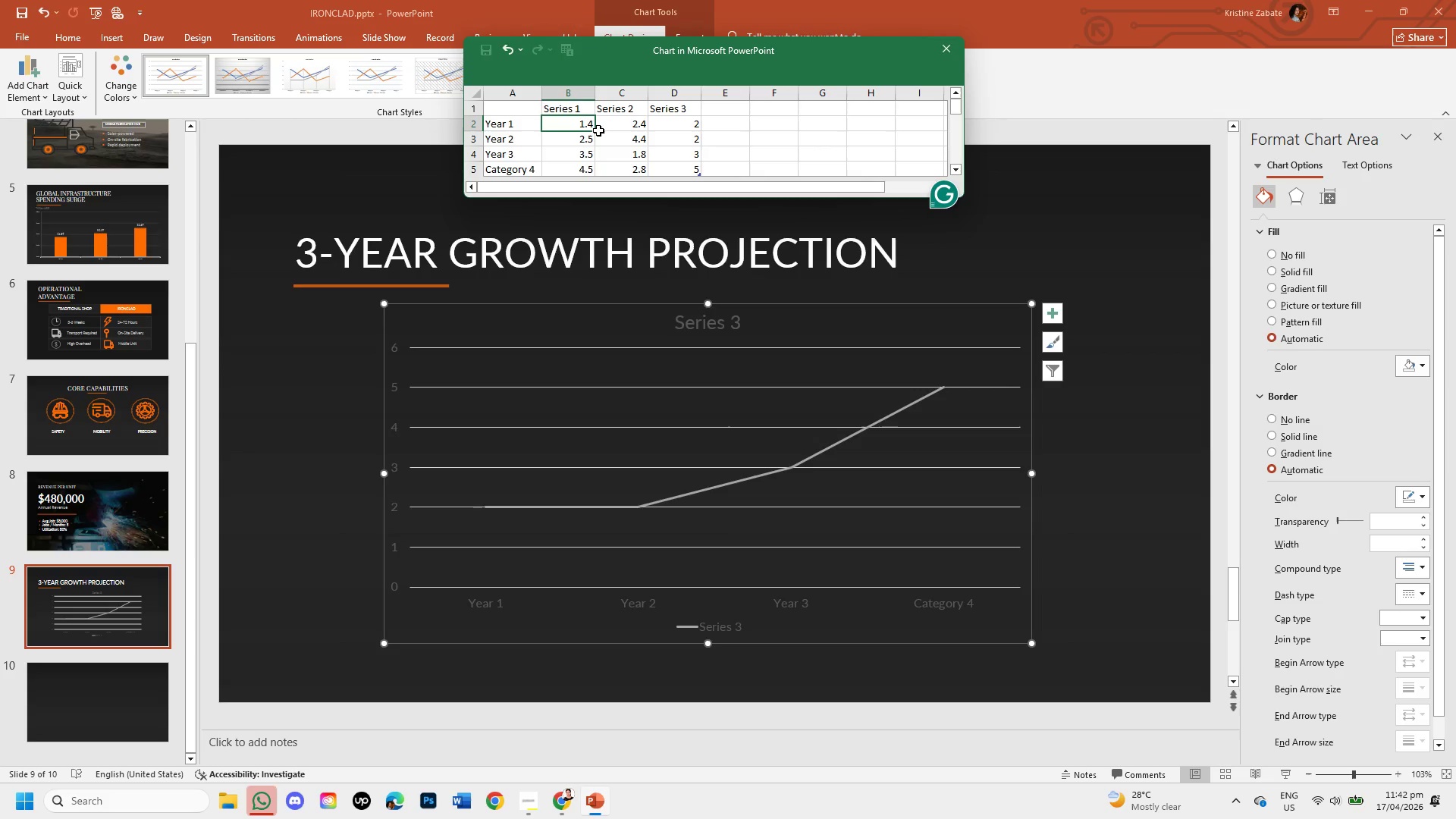 
wait(6.75)
 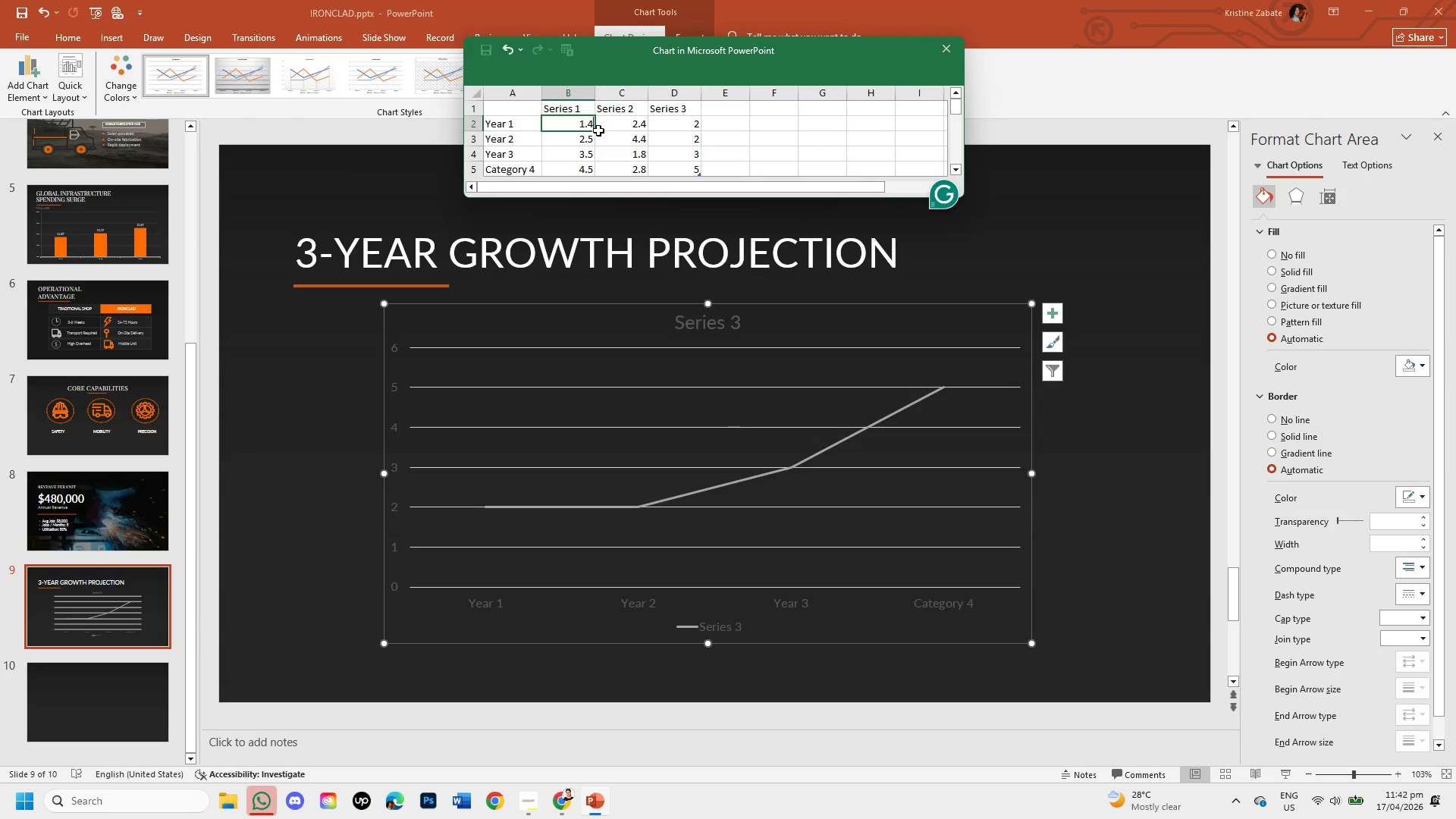 
key(CapsLock)
 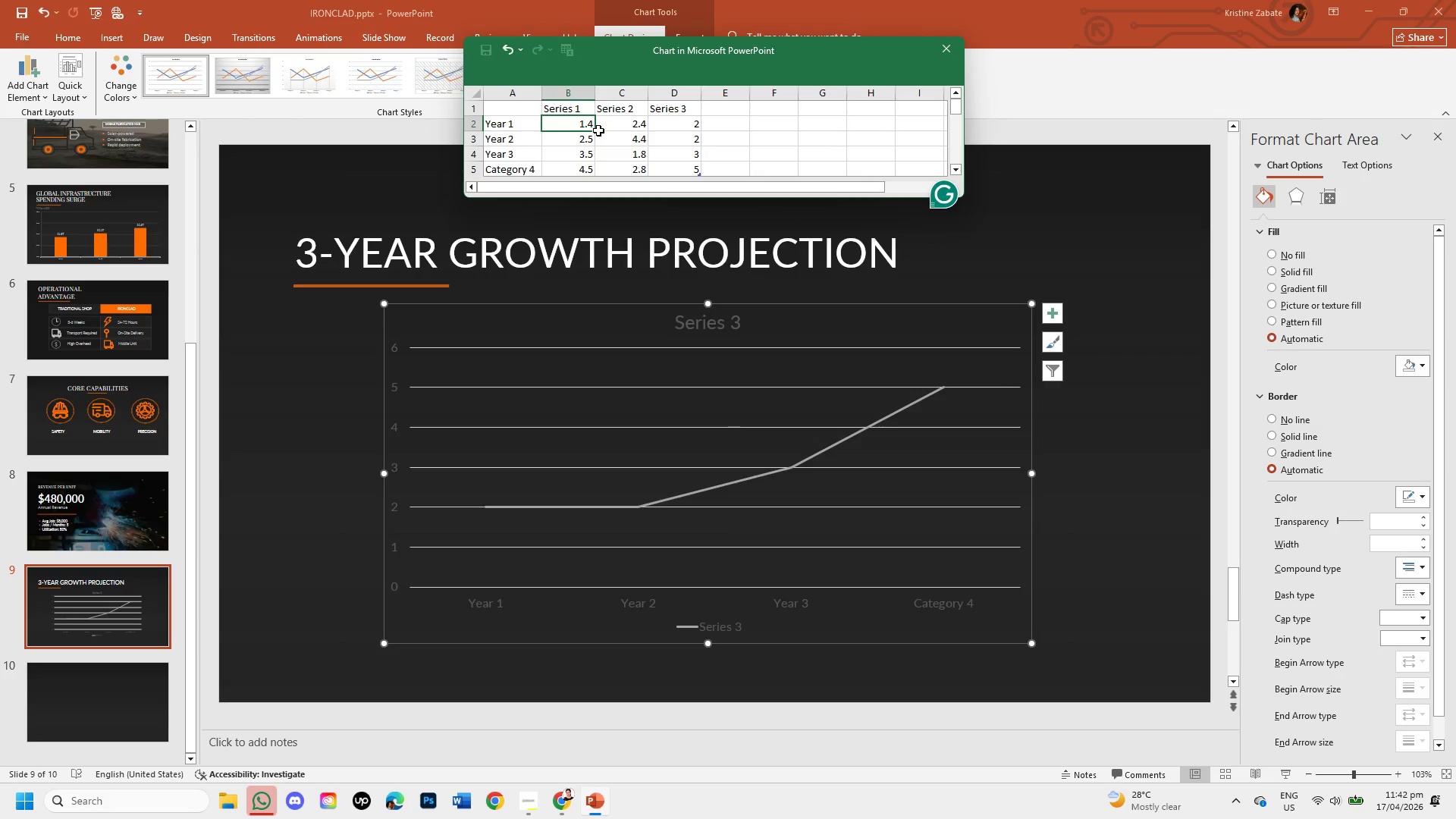 
key(M)
 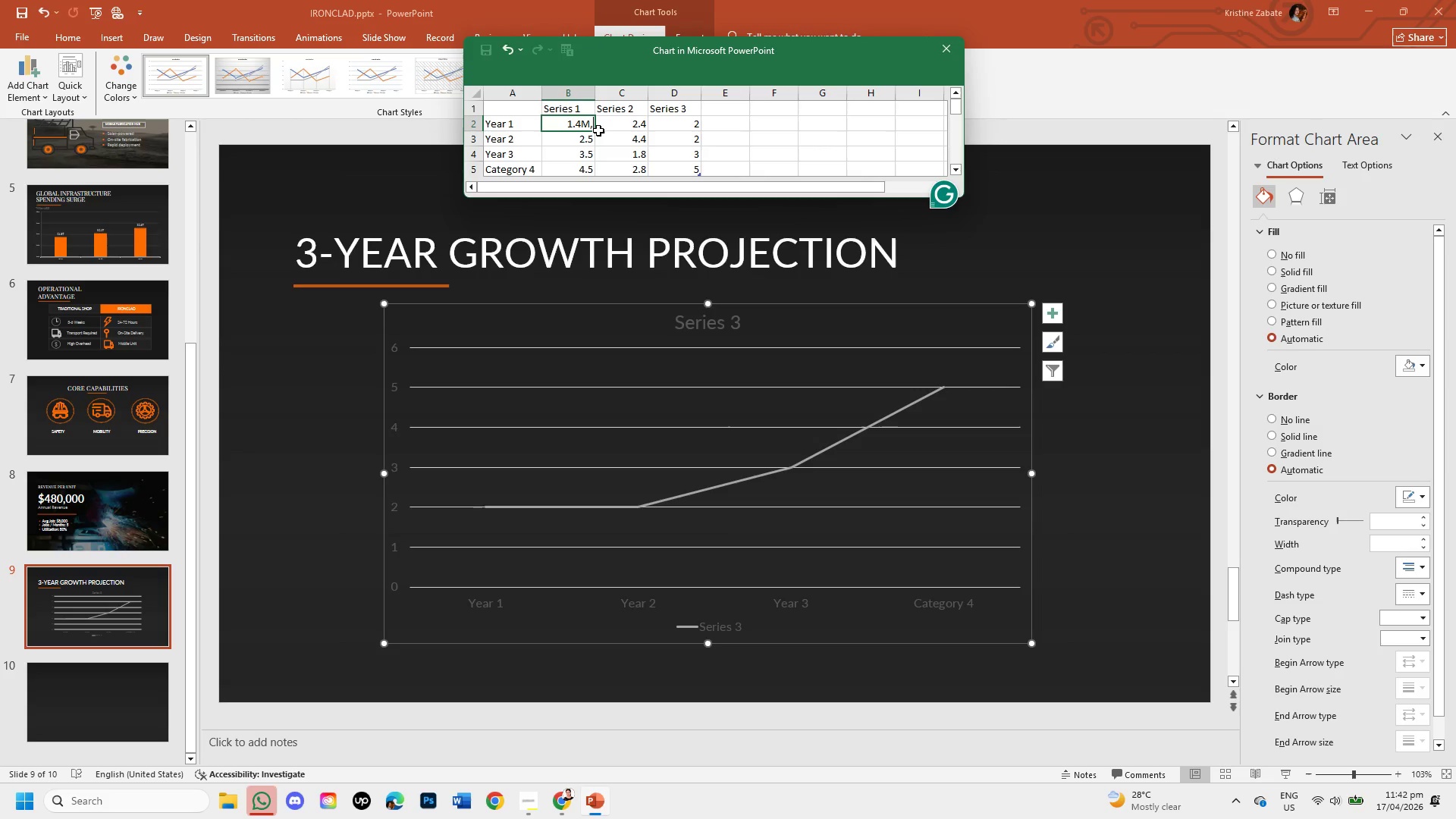 
key(Comma)
 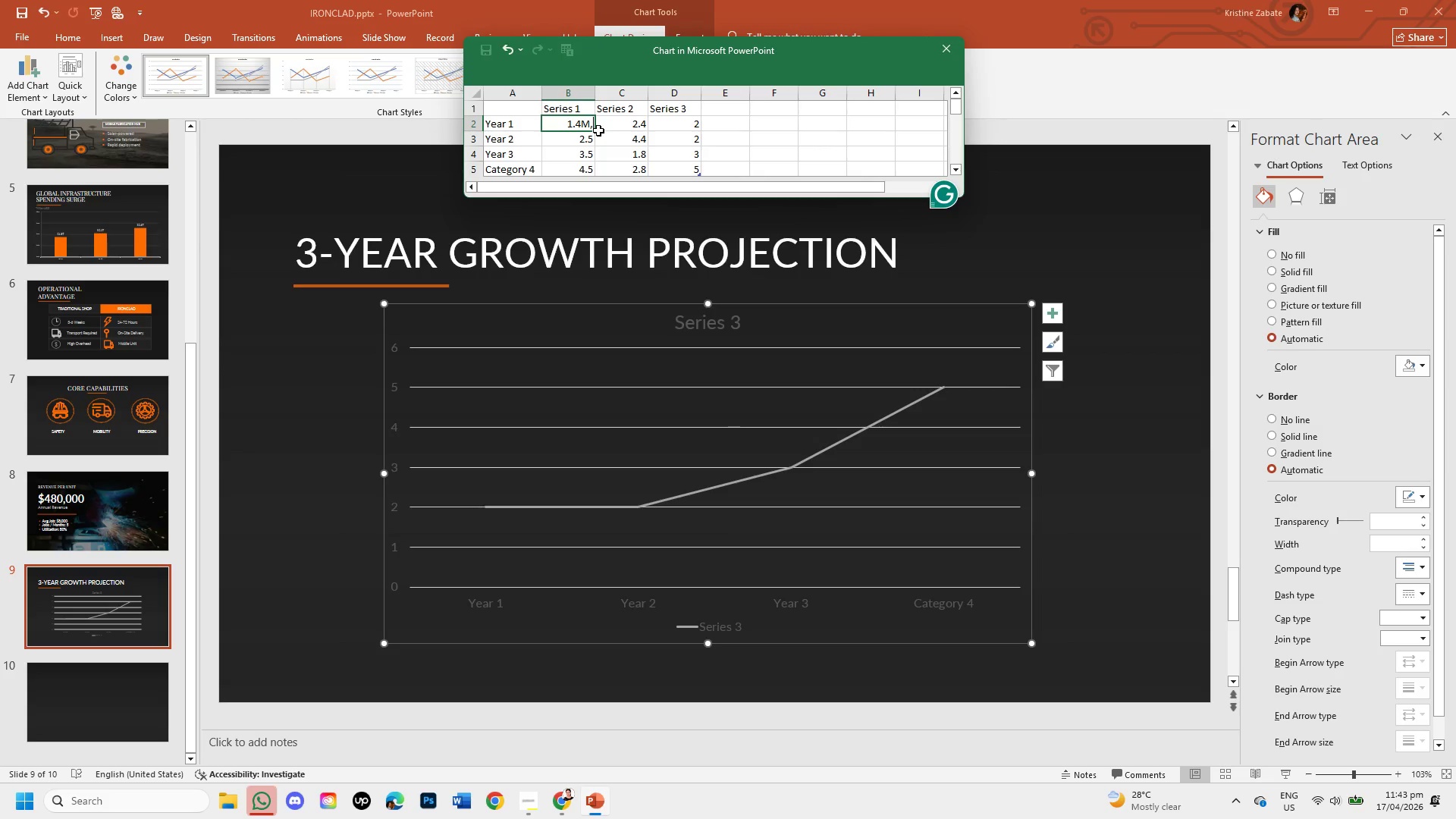 
key(NumpadEnter)
 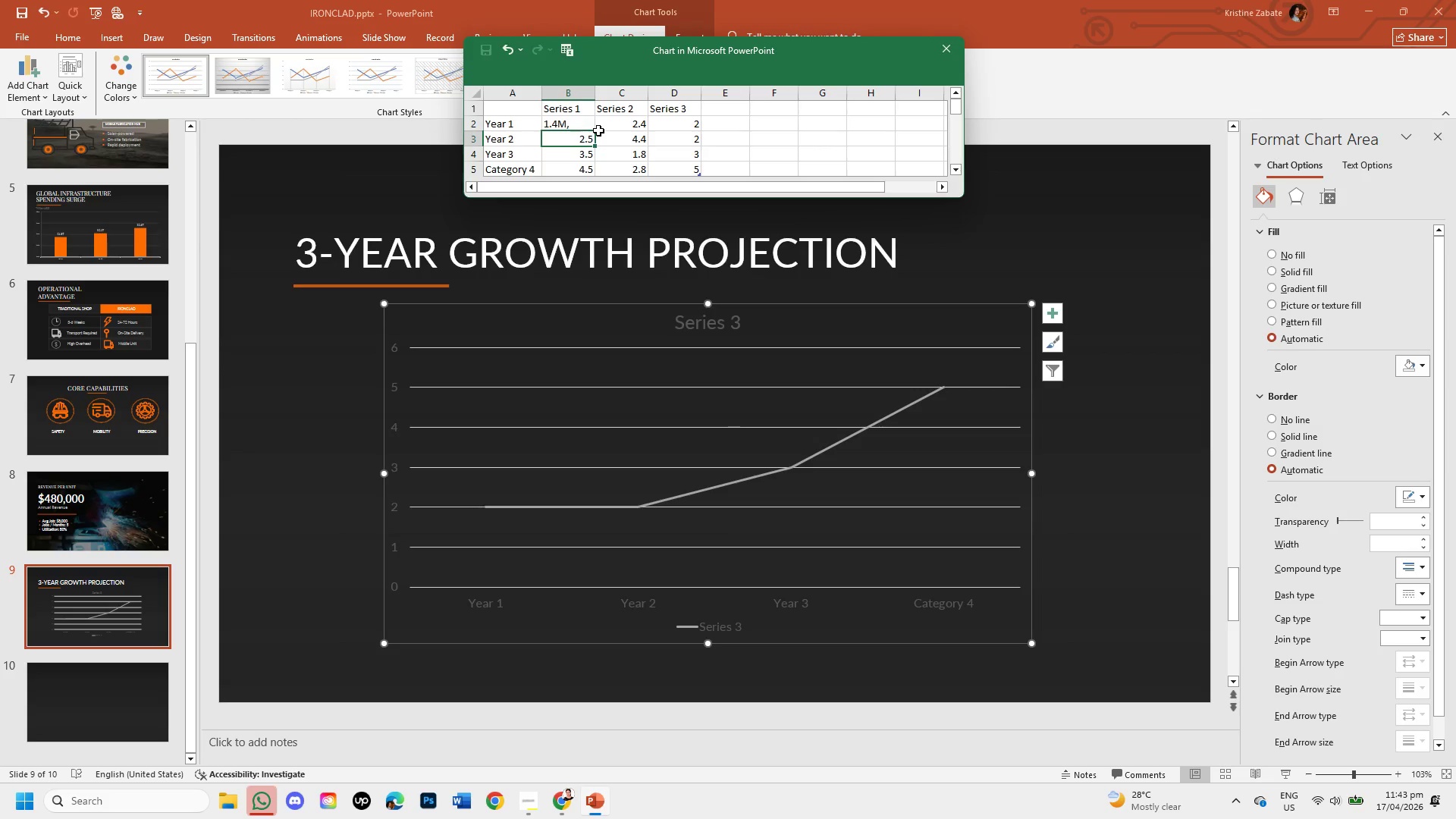 
key(Backspace)
 